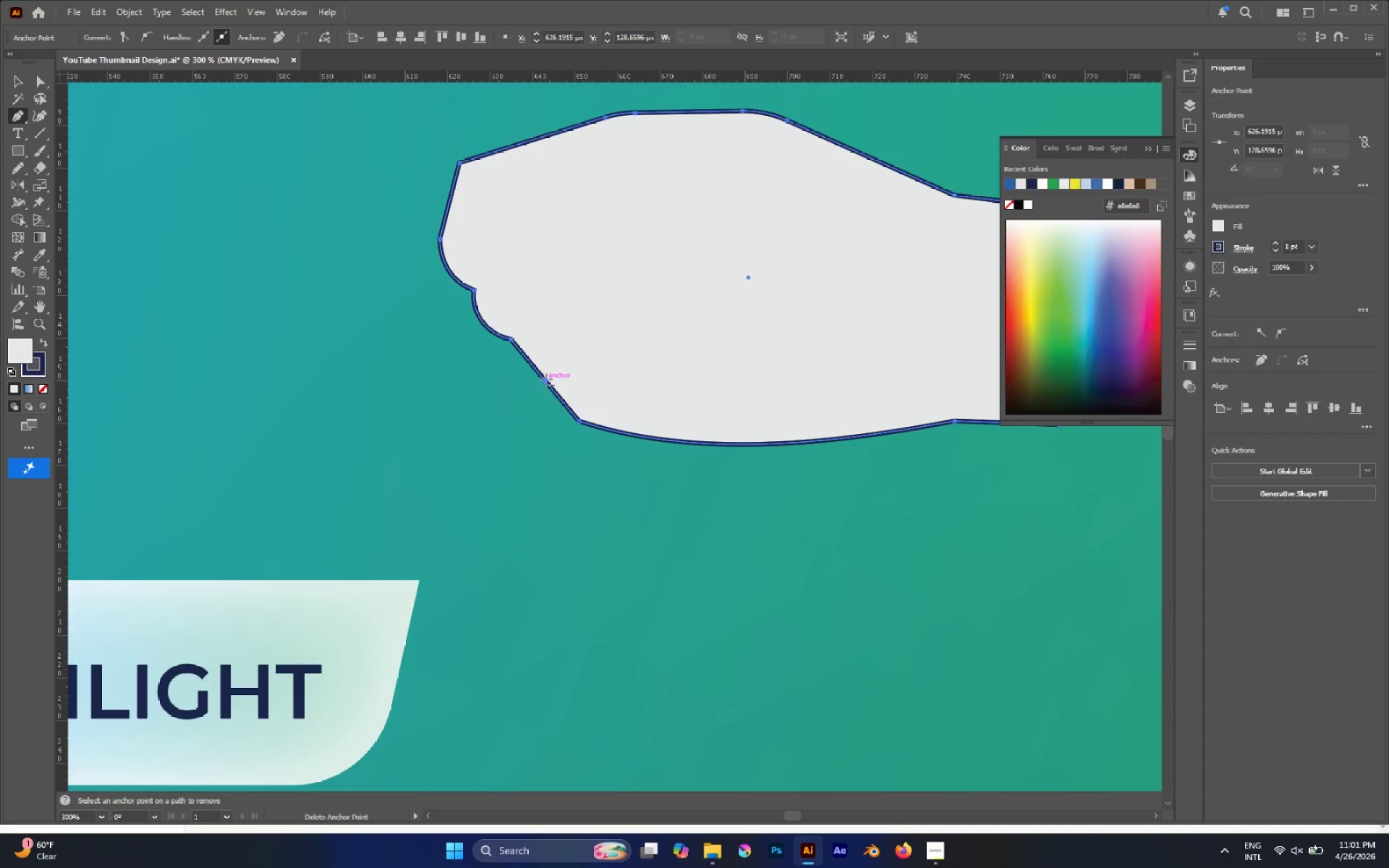 
key(A)
 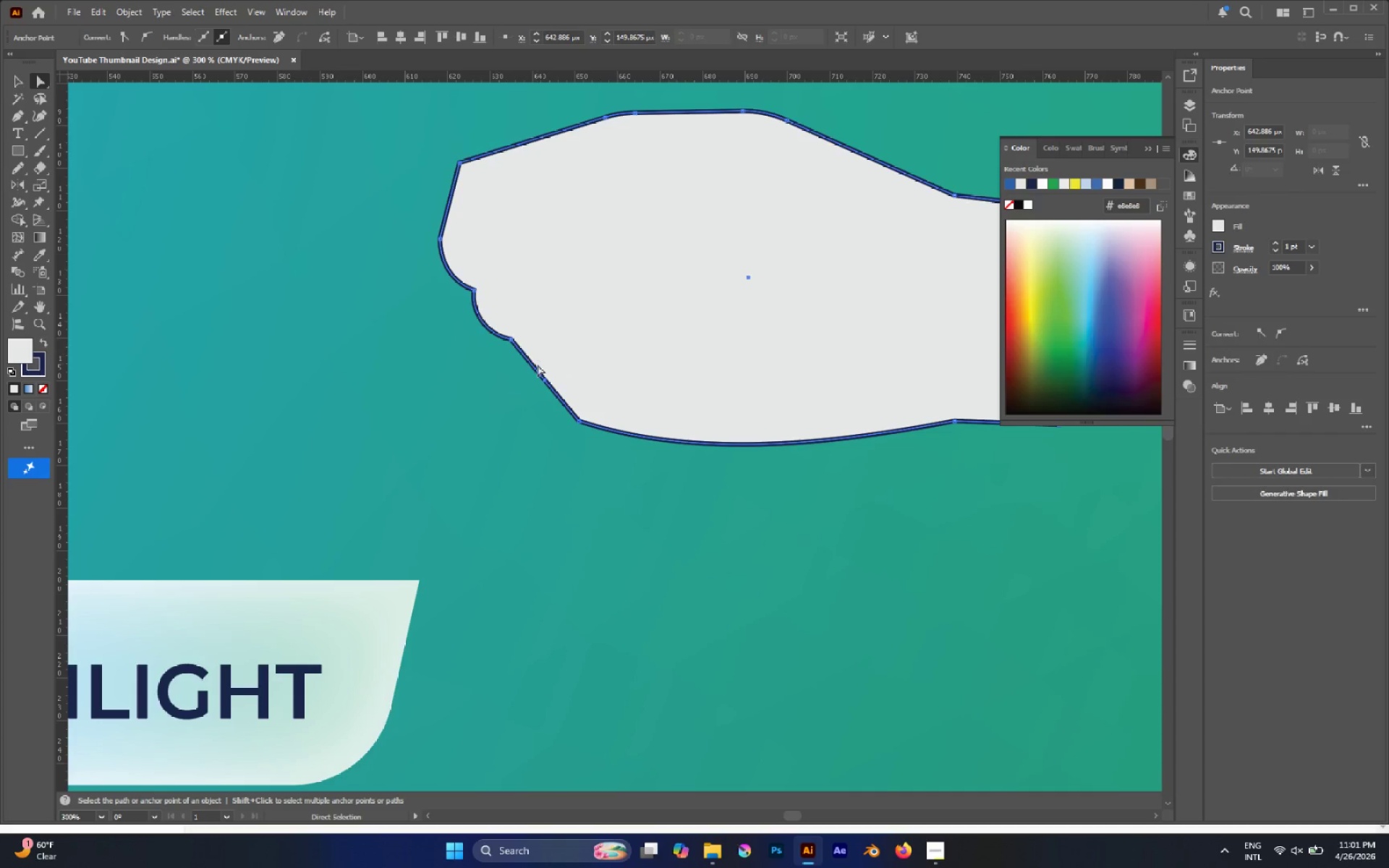 
key(P)
 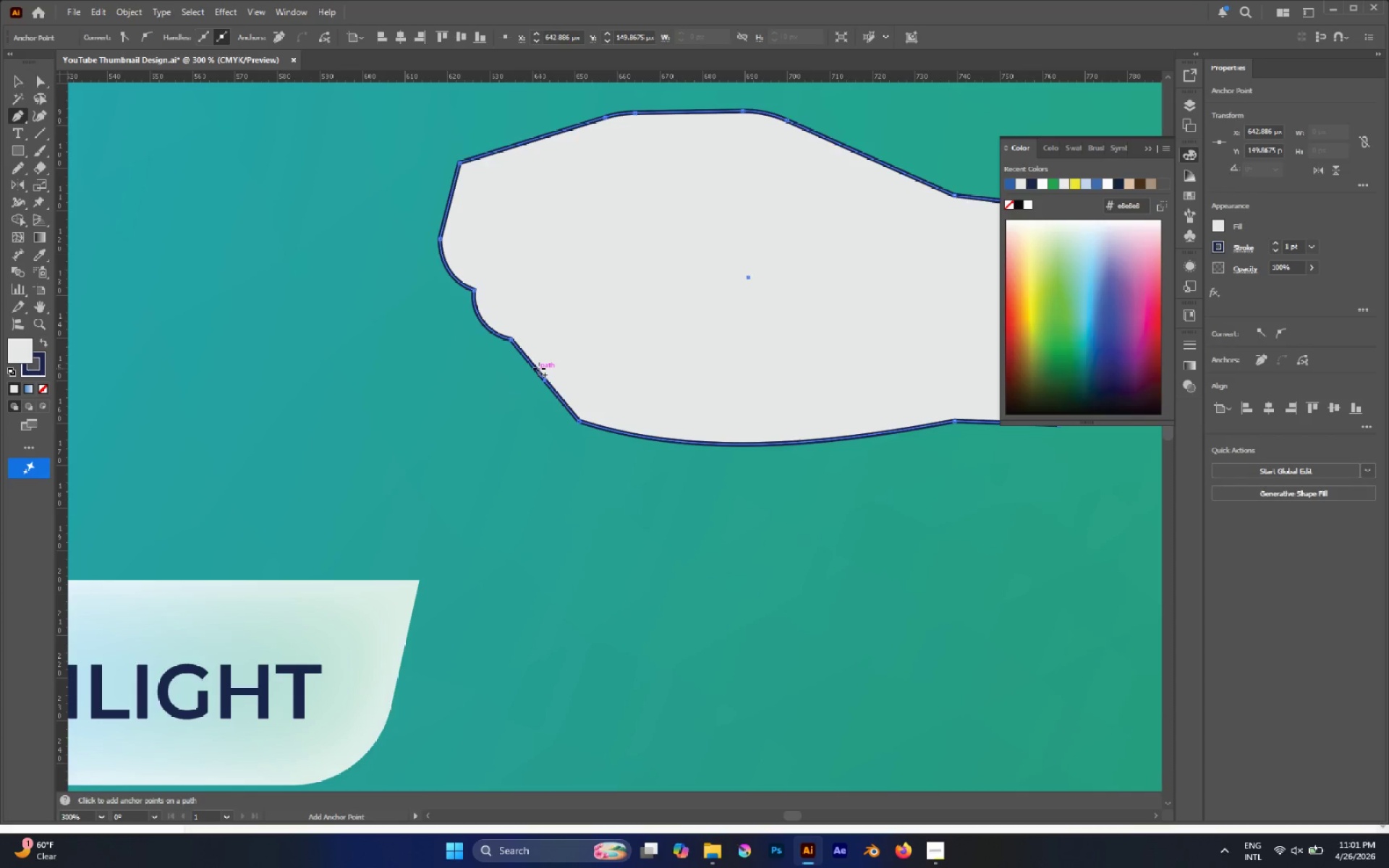 
hold_key(key=AltLeft, duration=3.3)
left_click_drag(start_coordinate=[532, 365], to_coordinate=[521, 368])
 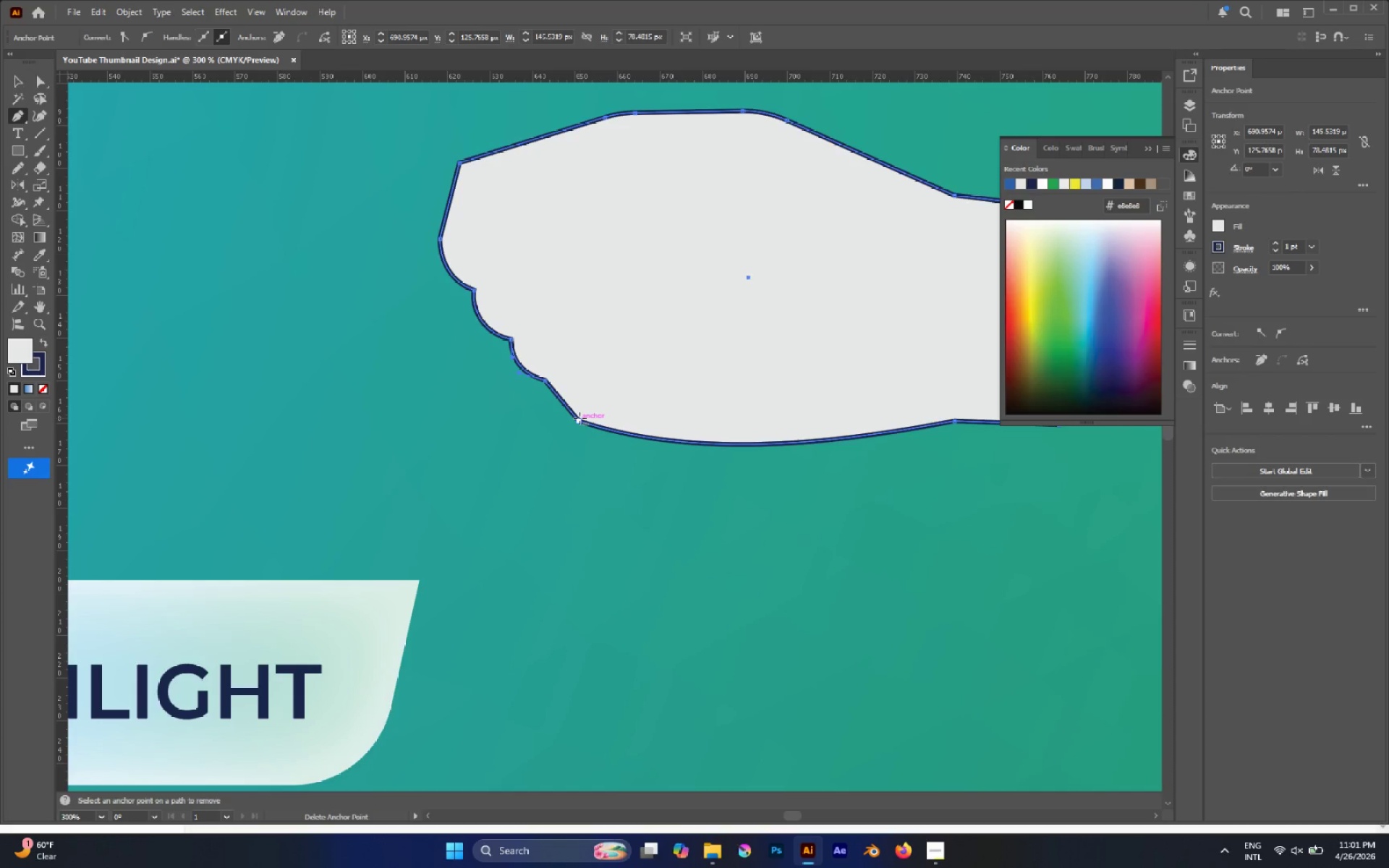 
key(A)
 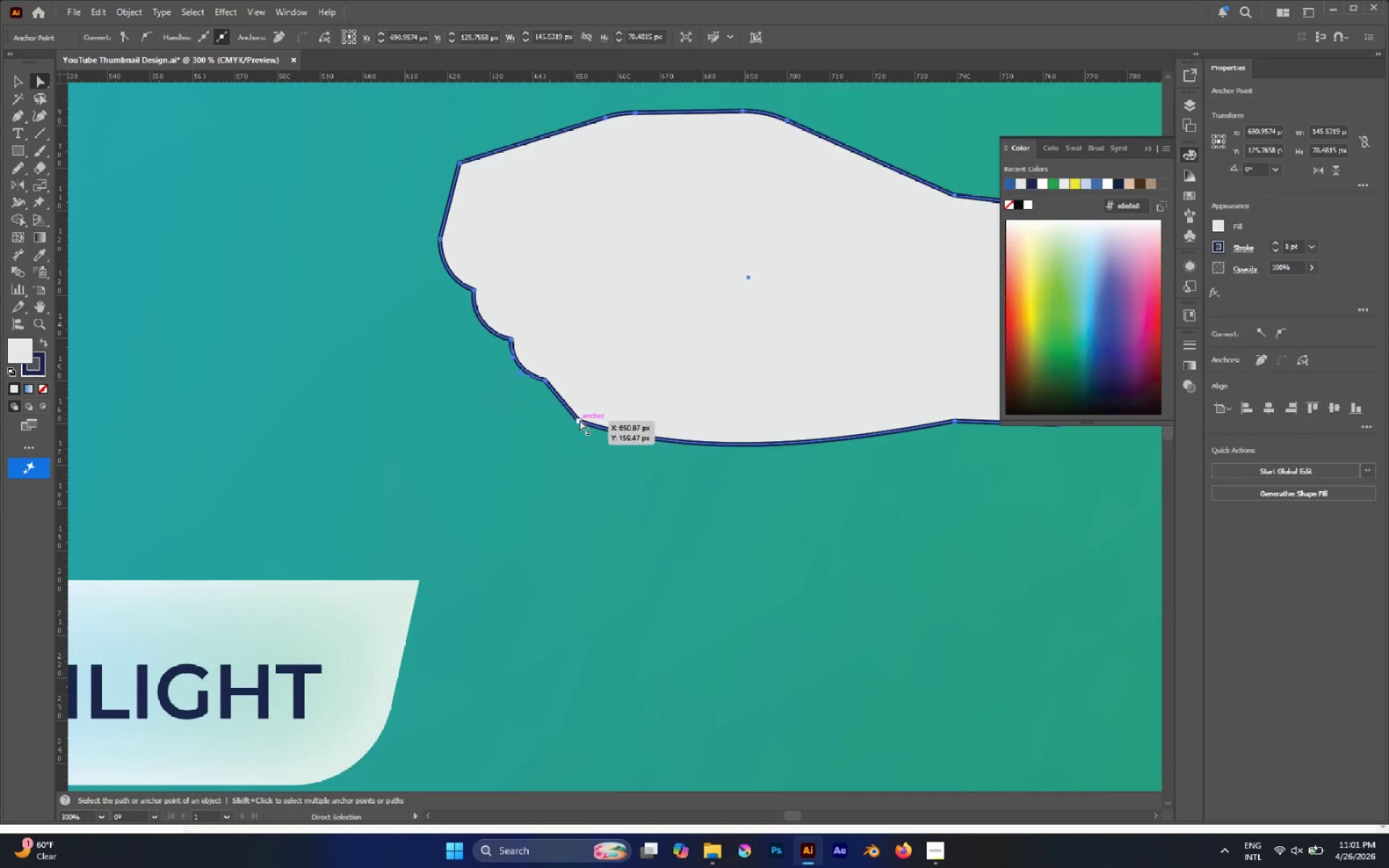 
left_click([579, 420])
 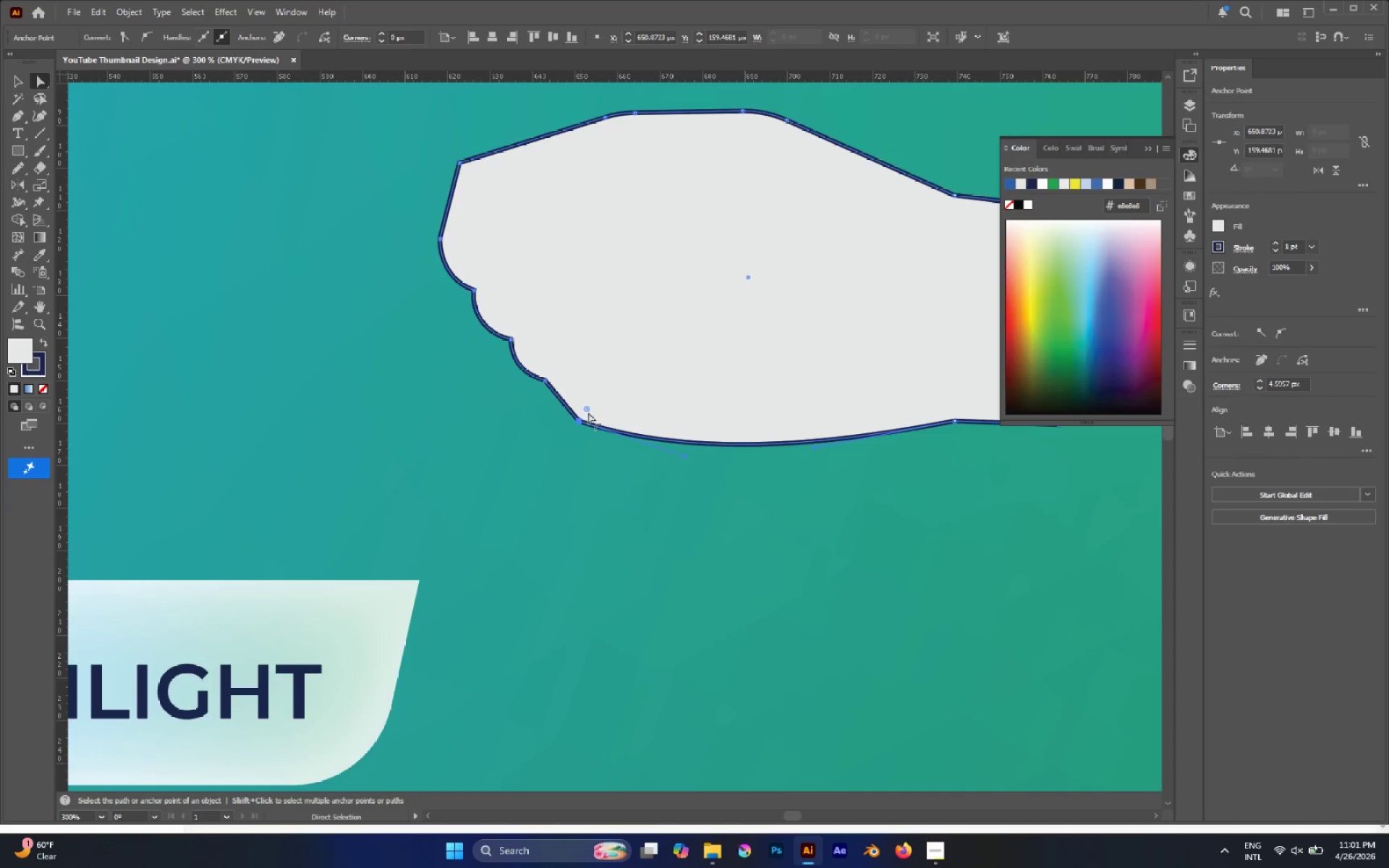 
left_click_drag(start_coordinate=[587, 407], to_coordinate=[536, 412])
 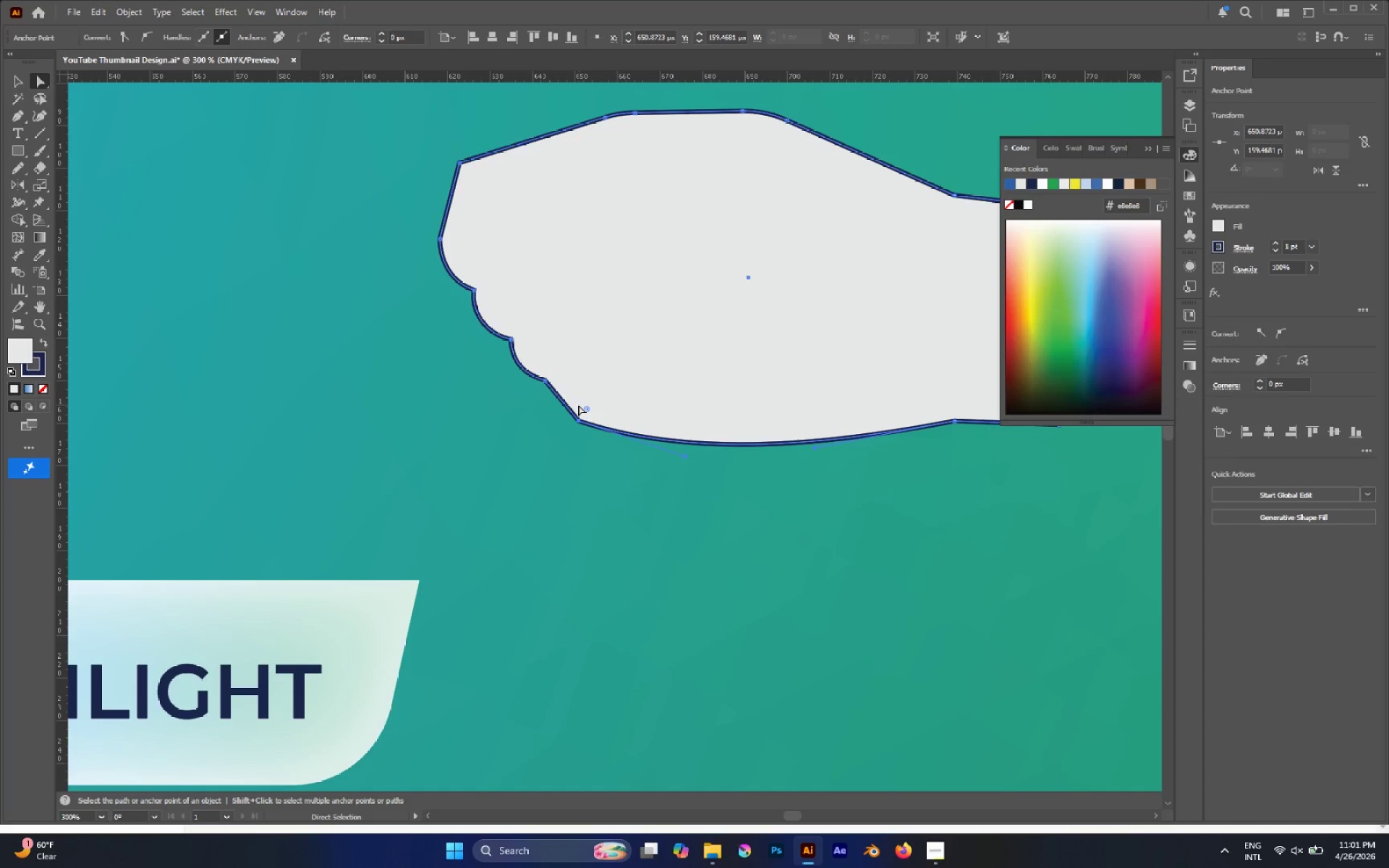 
key(P)
 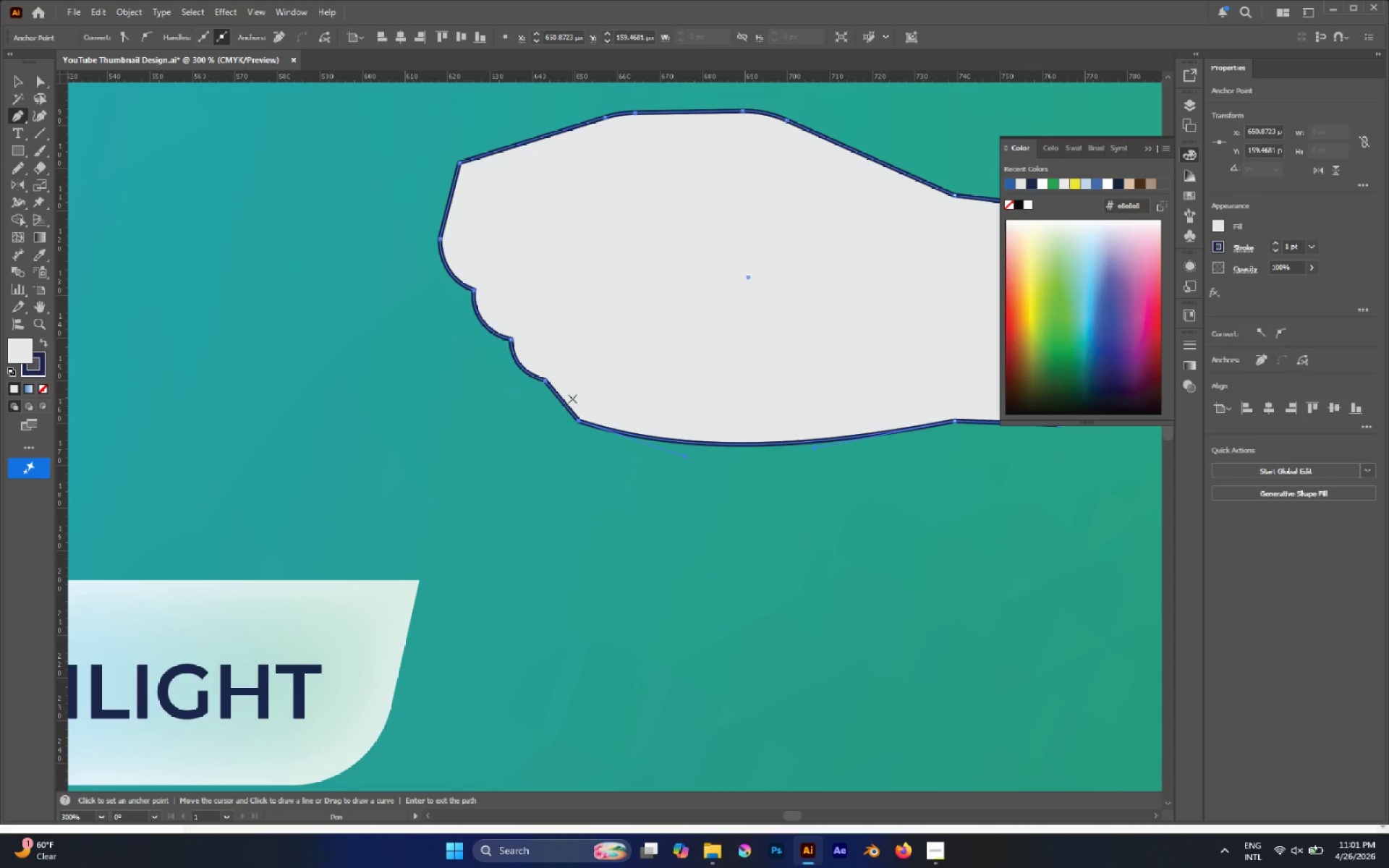 
hold_key(key=AltLeft, duration=2.91)
left_click_drag(start_coordinate=[560, 399], to_coordinate=[561, 409])
 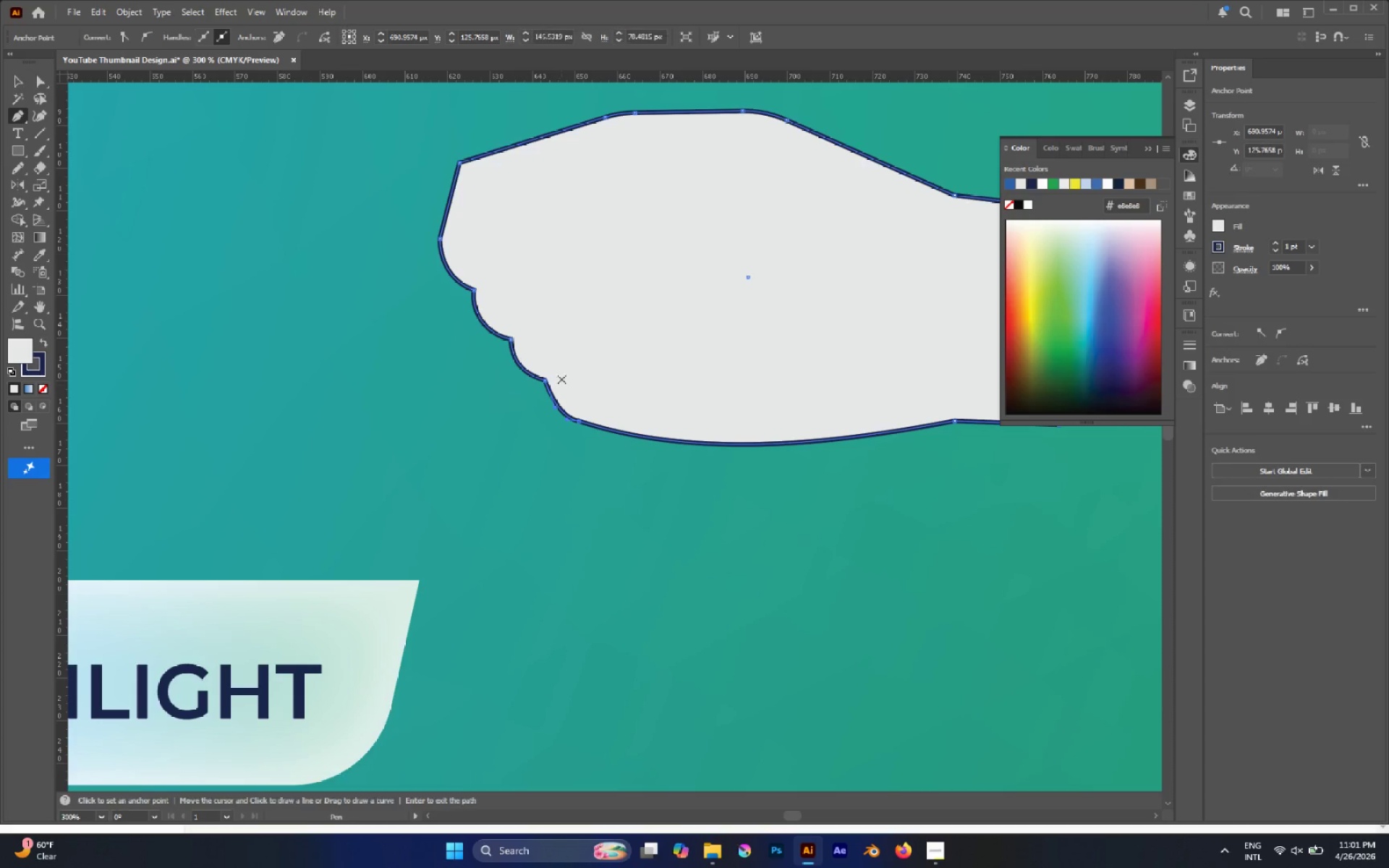 
hold_key(key=AltLeft, duration=0.47)
scroll: coordinate [549, 364], scroll_direction: down, amount: 2.0
 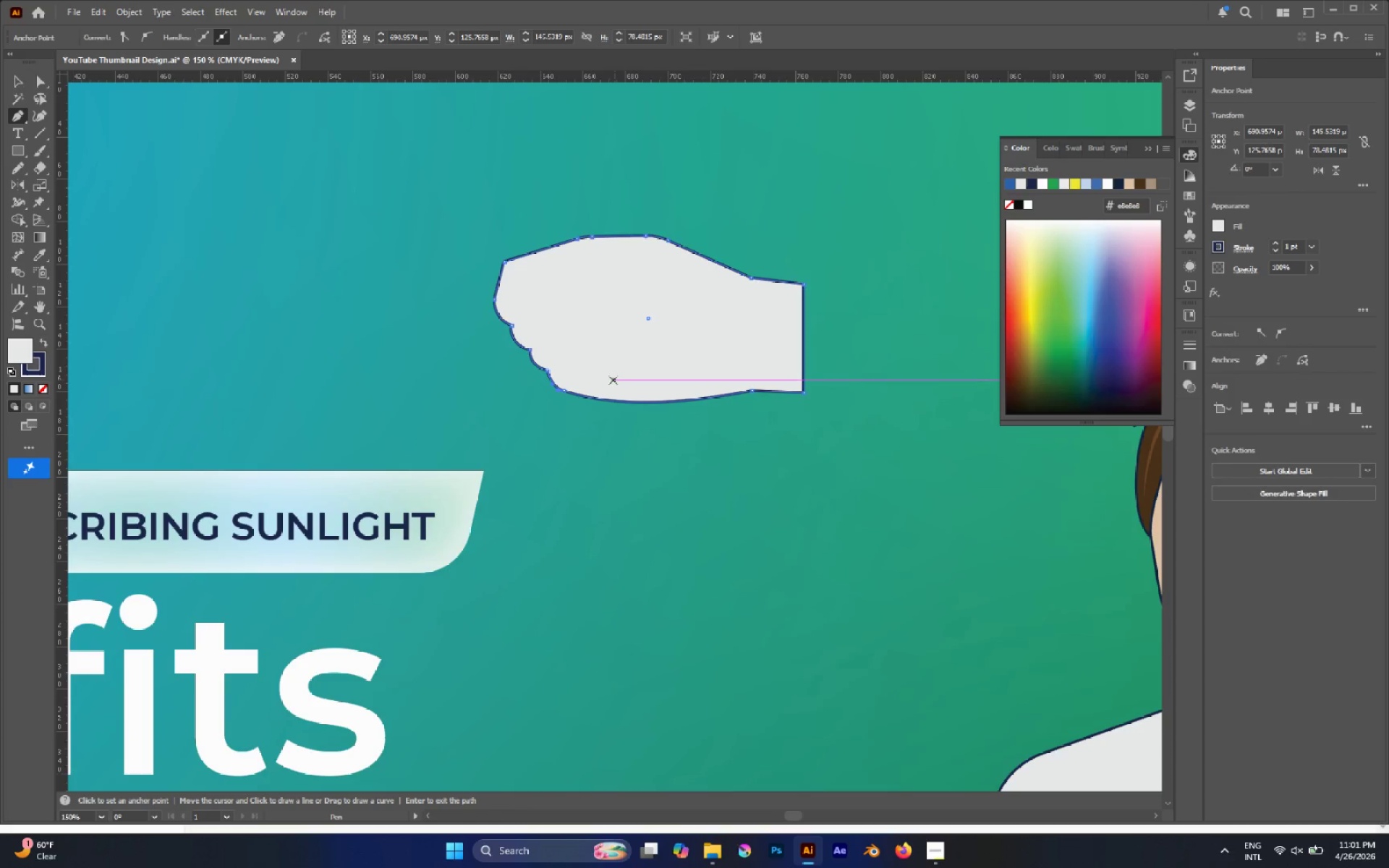 
key(A)
 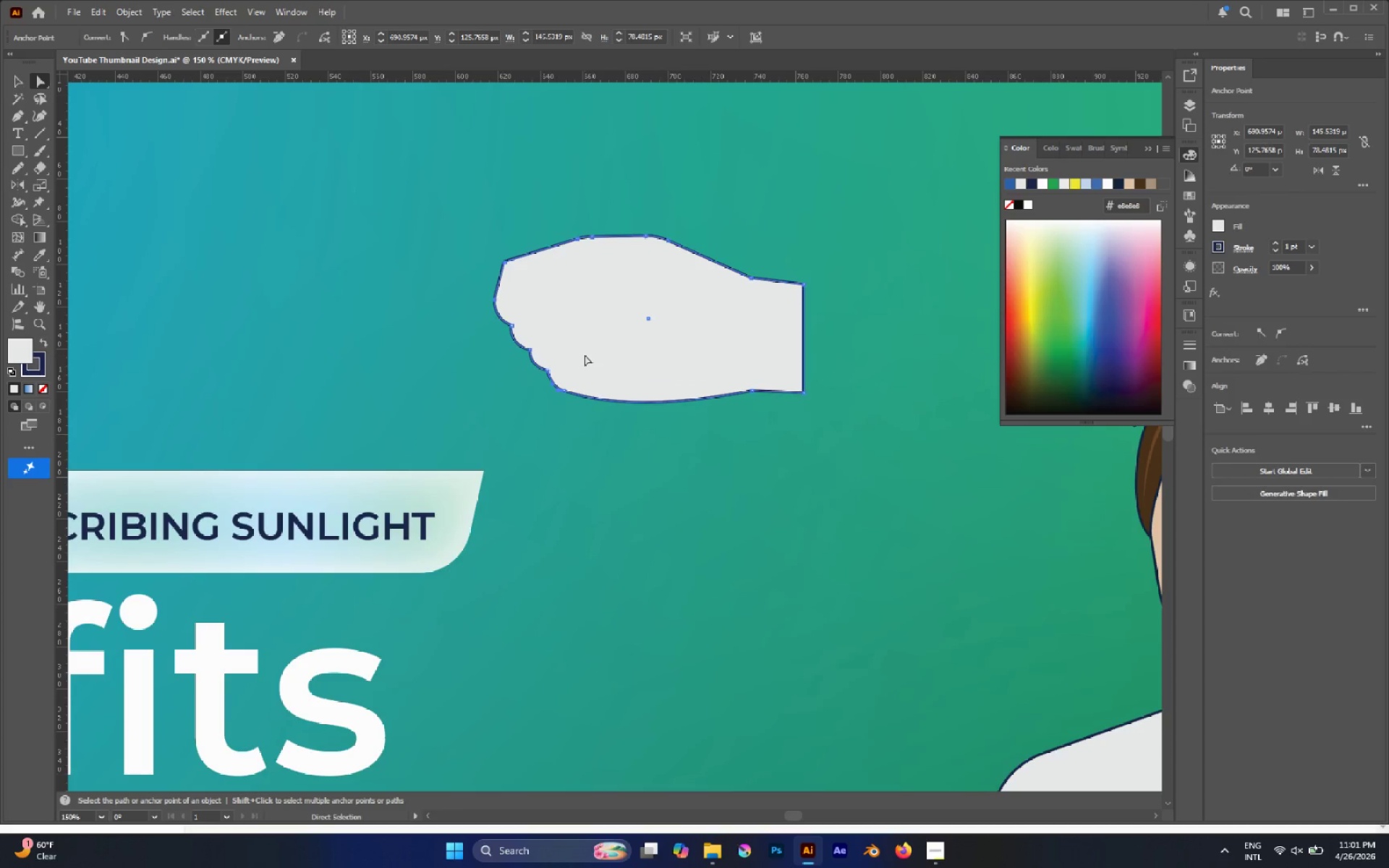 
hold_key(key=AltLeft, duration=0.83)
scroll: coordinate [509, 271], scroll_direction: up, amount: 1.0
 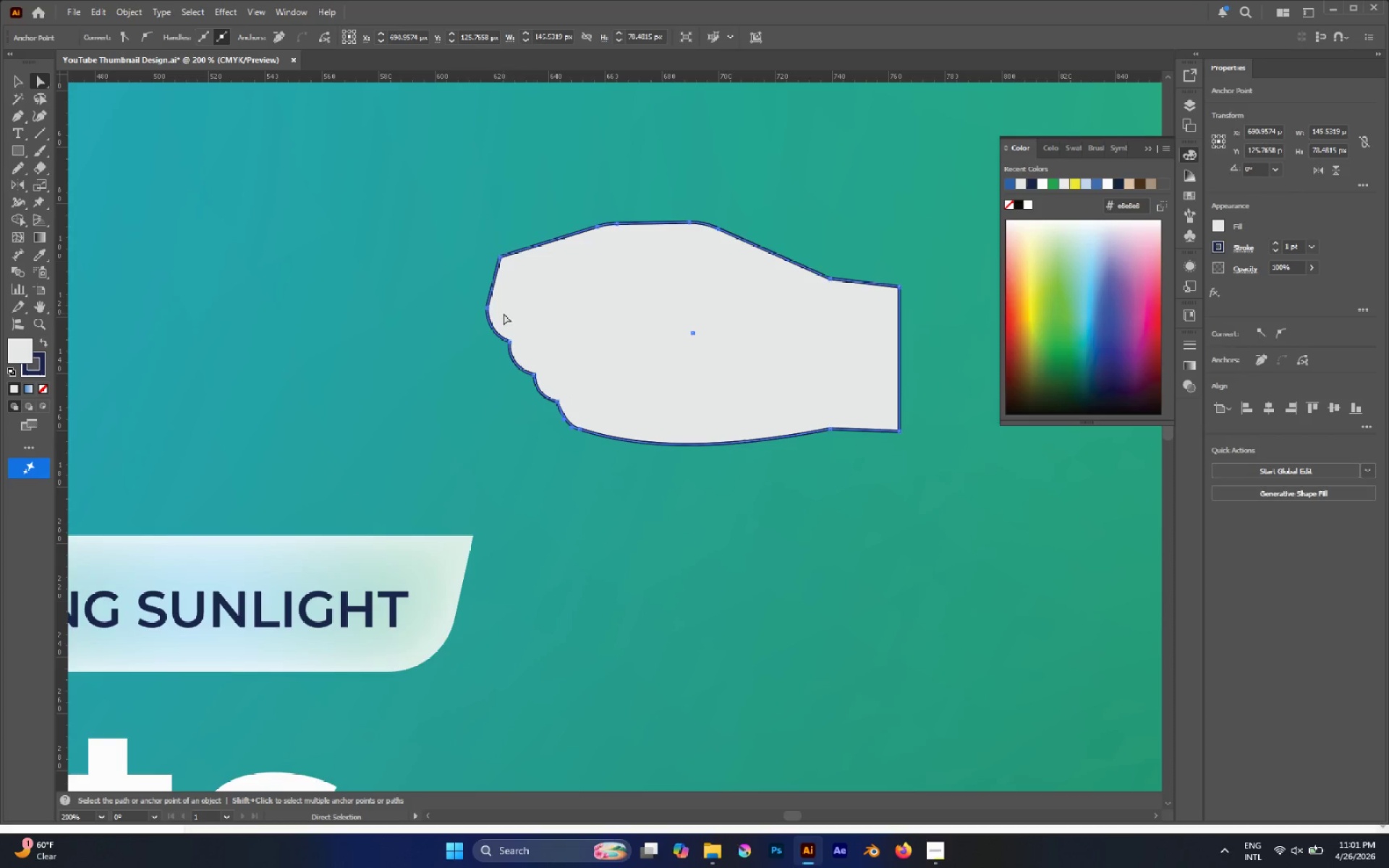 
wait(9.02)
 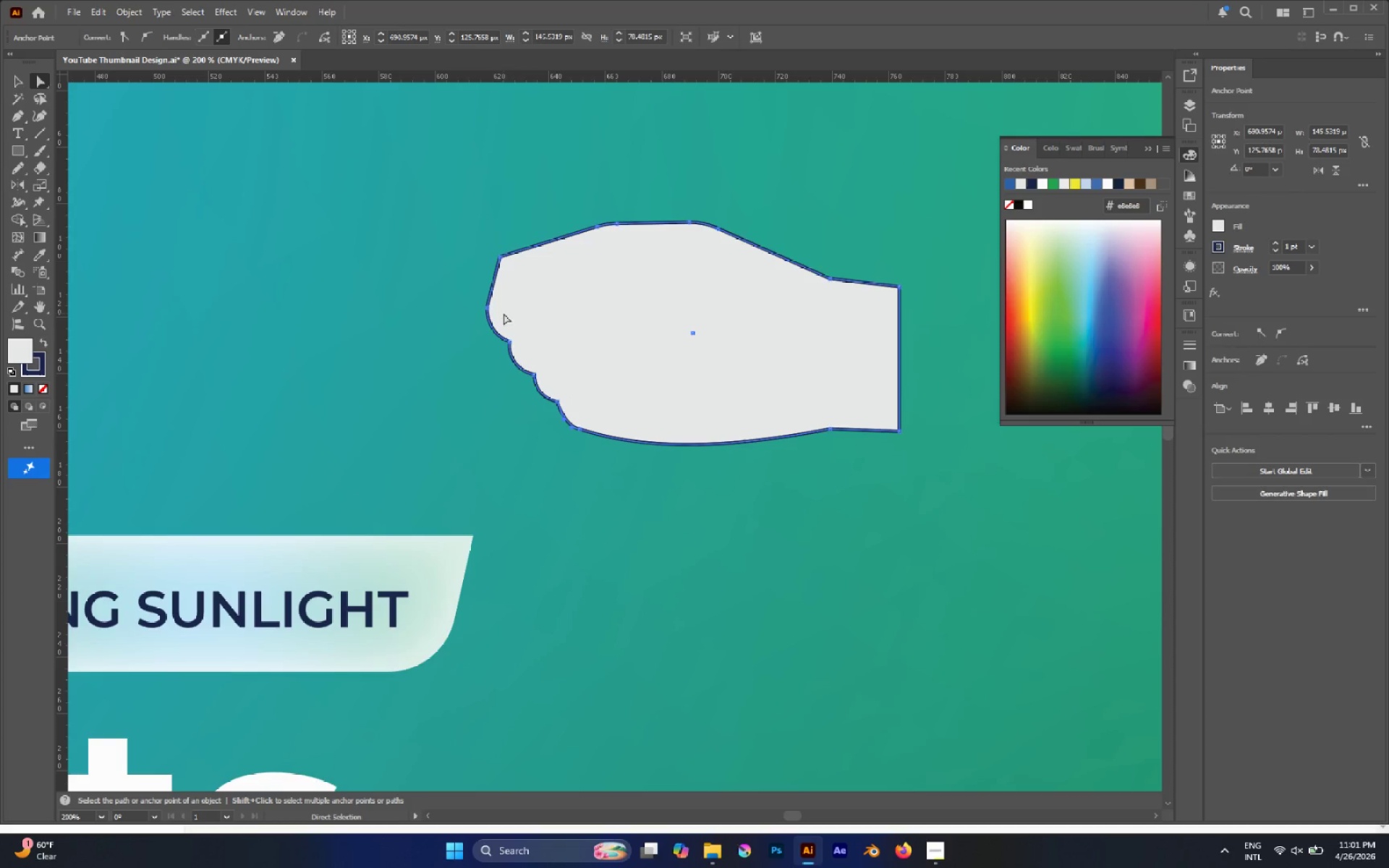 
key(P)
 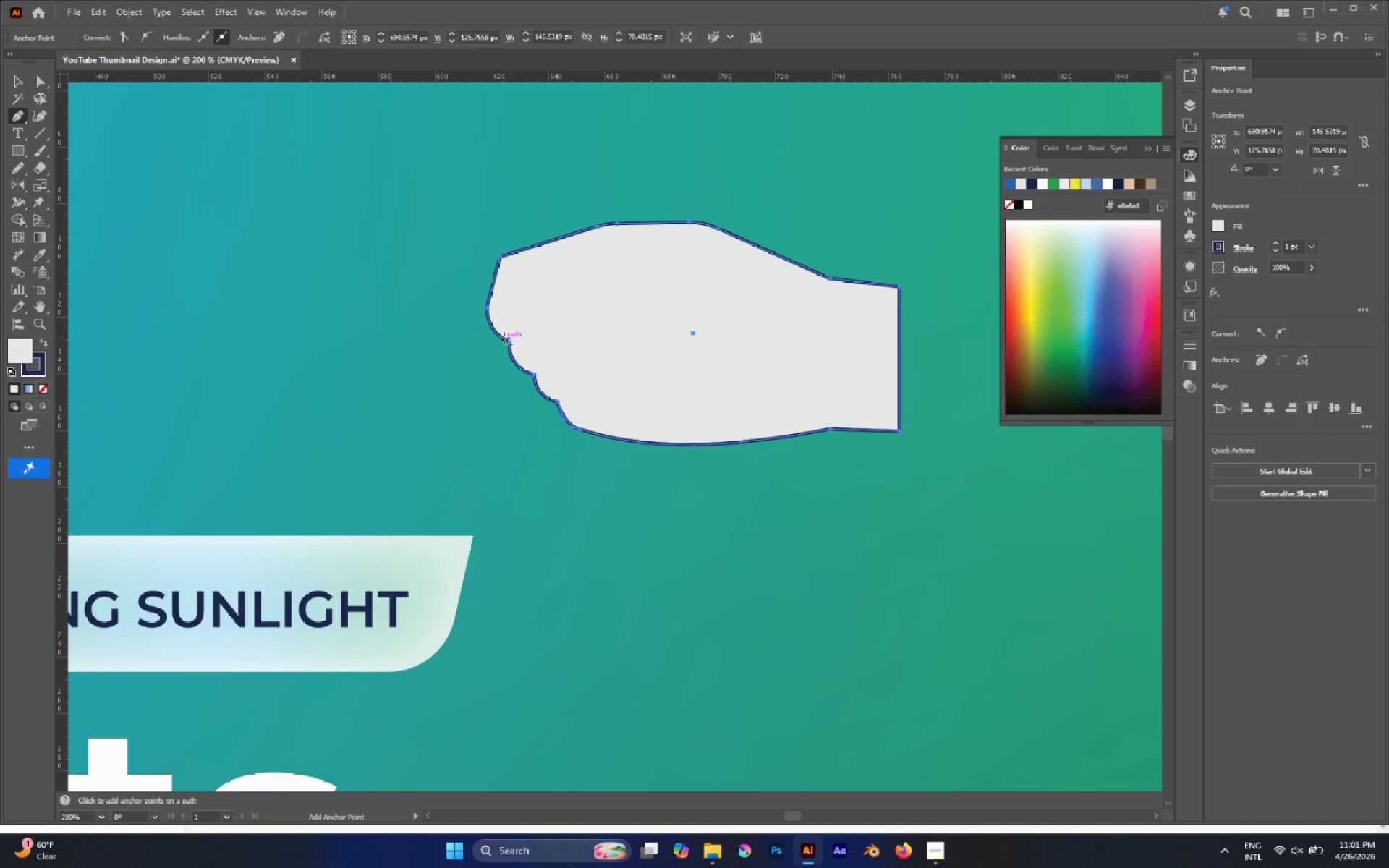 
hold_key(key=AltLeft, duration=0.84)
scroll: coordinate [504, 338], scroll_direction: up, amount: 7.0
 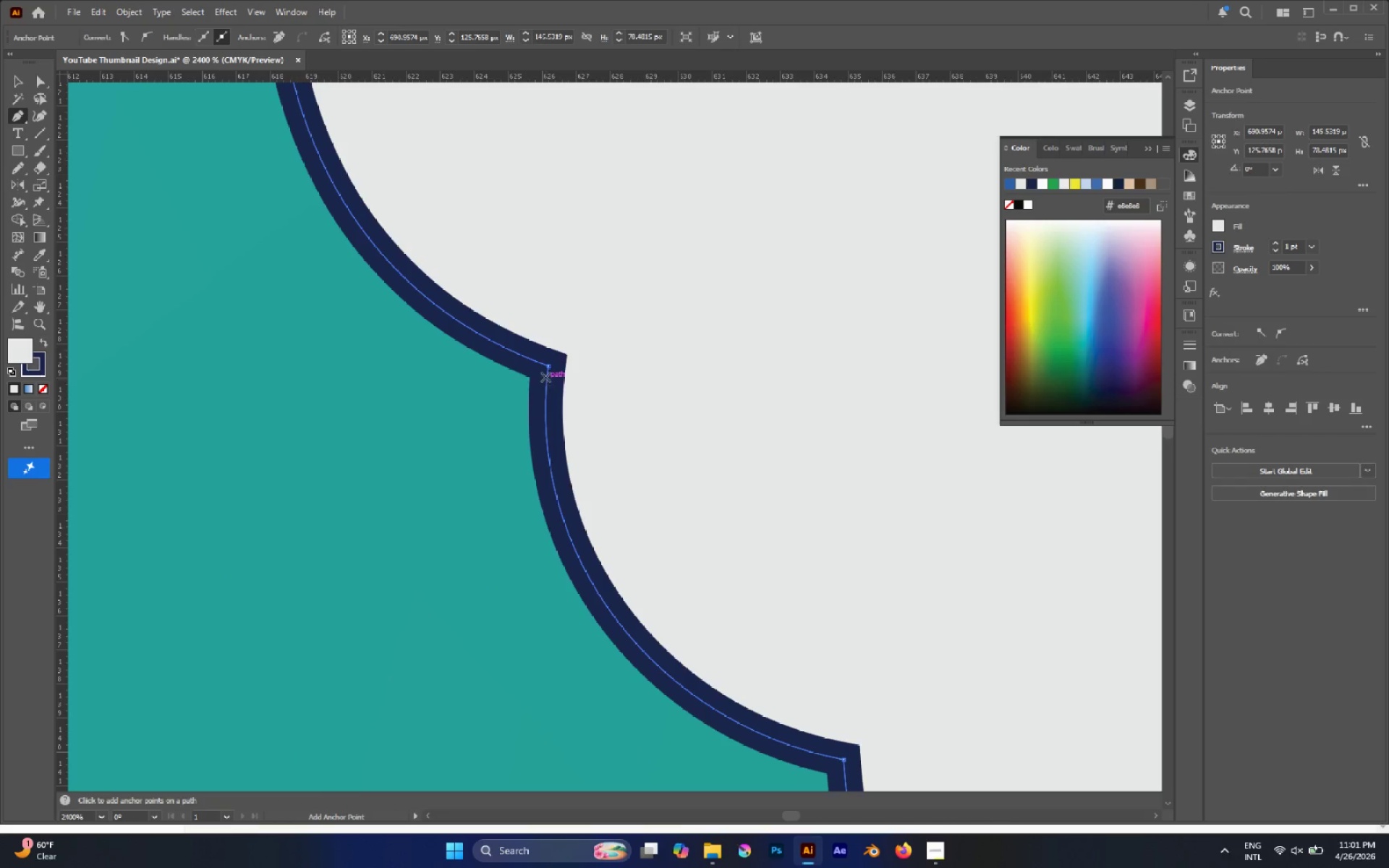 
left_click([547, 375])
 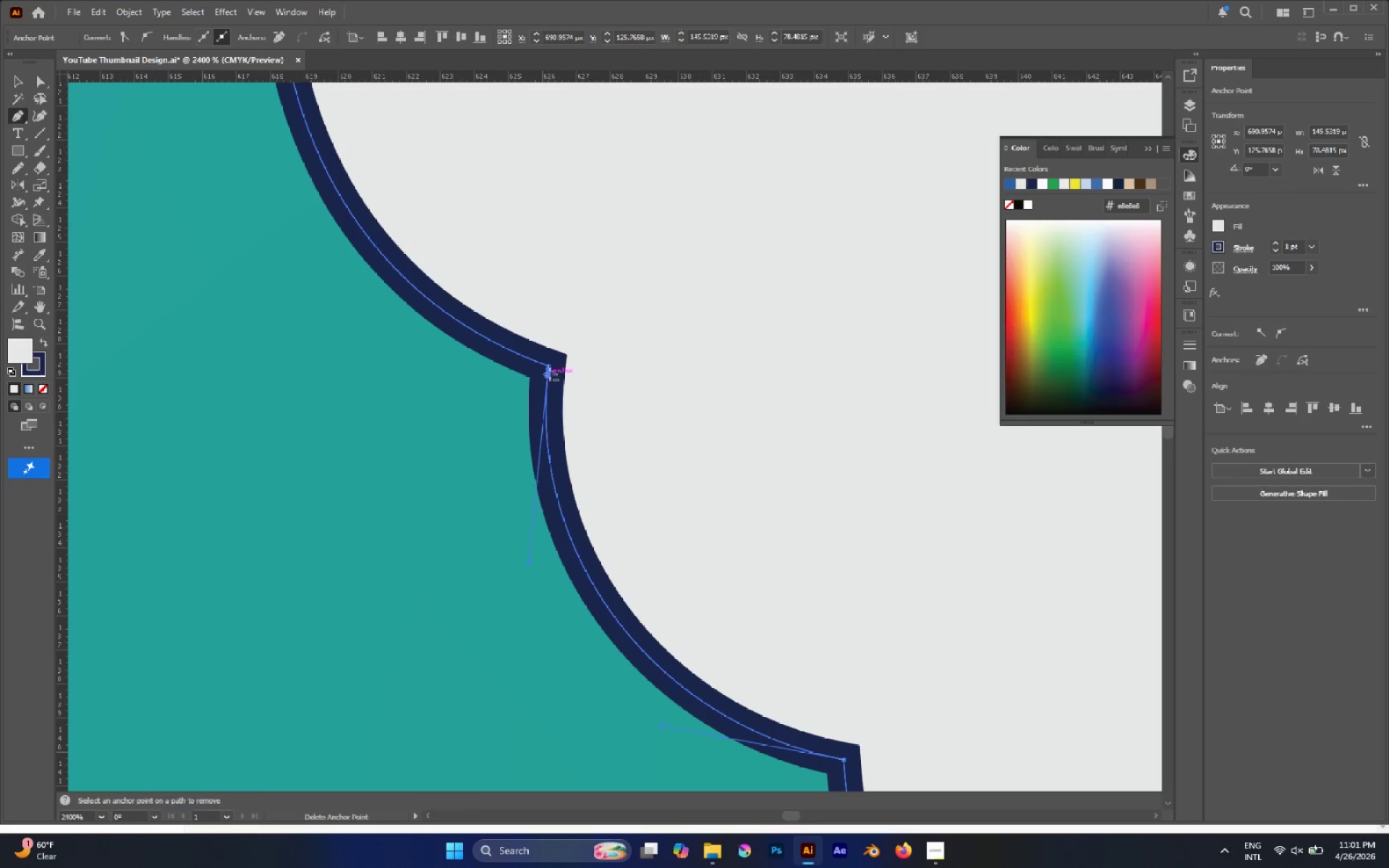 
key(A)
 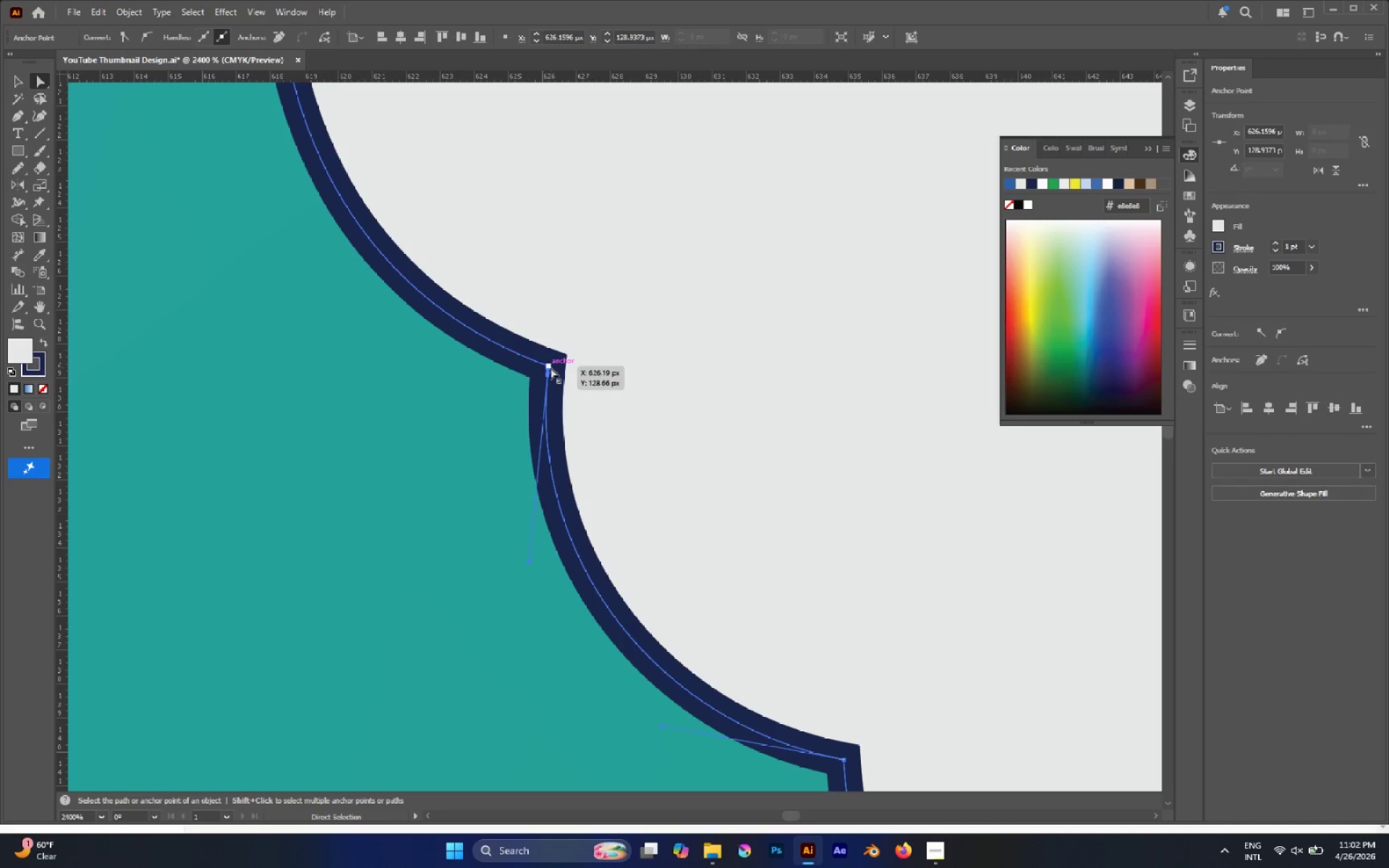 
left_click([551, 367])
 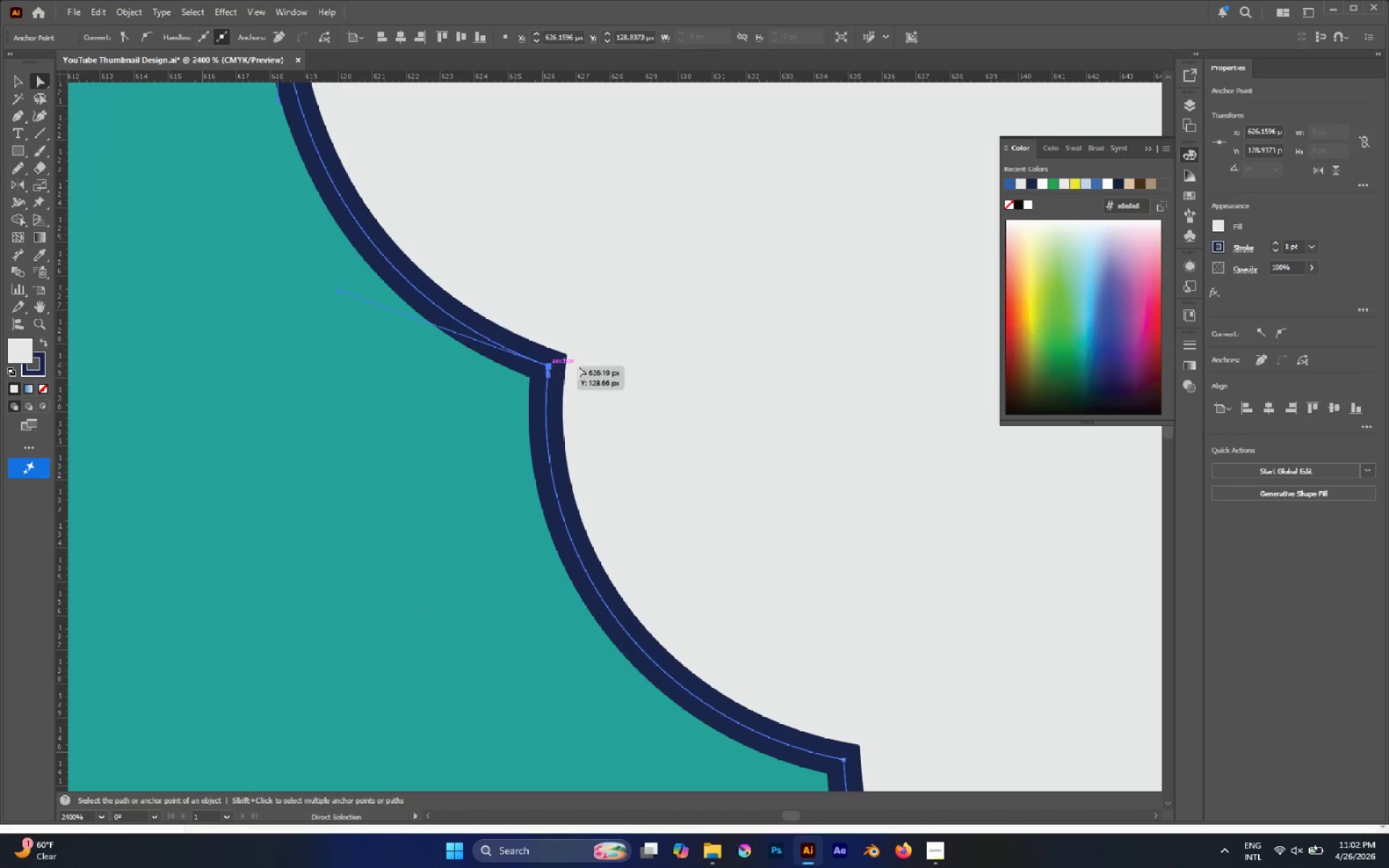 
hold_key(key=AltLeft, duration=0.39)
scroll: coordinate [598, 367], scroll_direction: down, amount: 3.0
 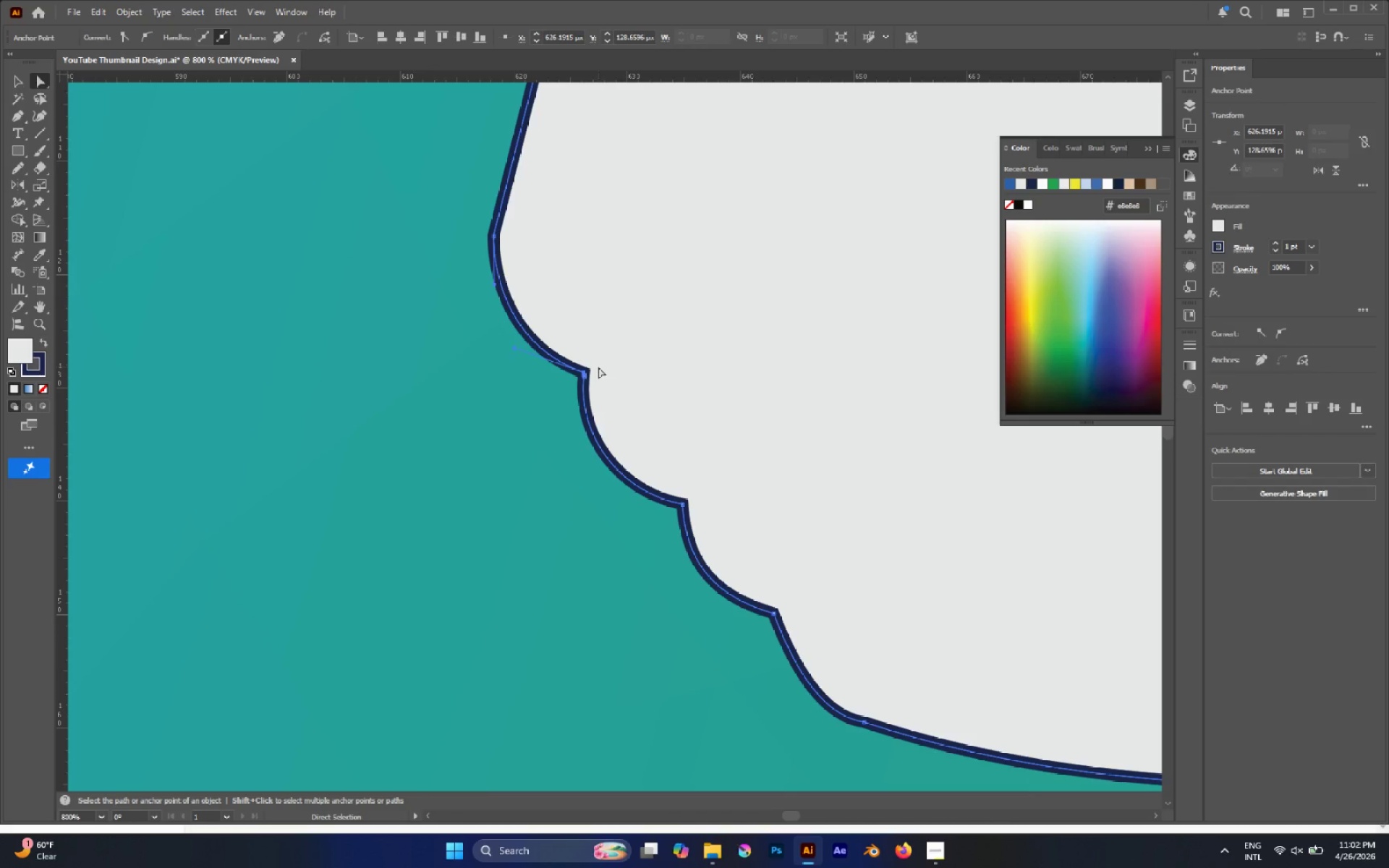 
key(A)
 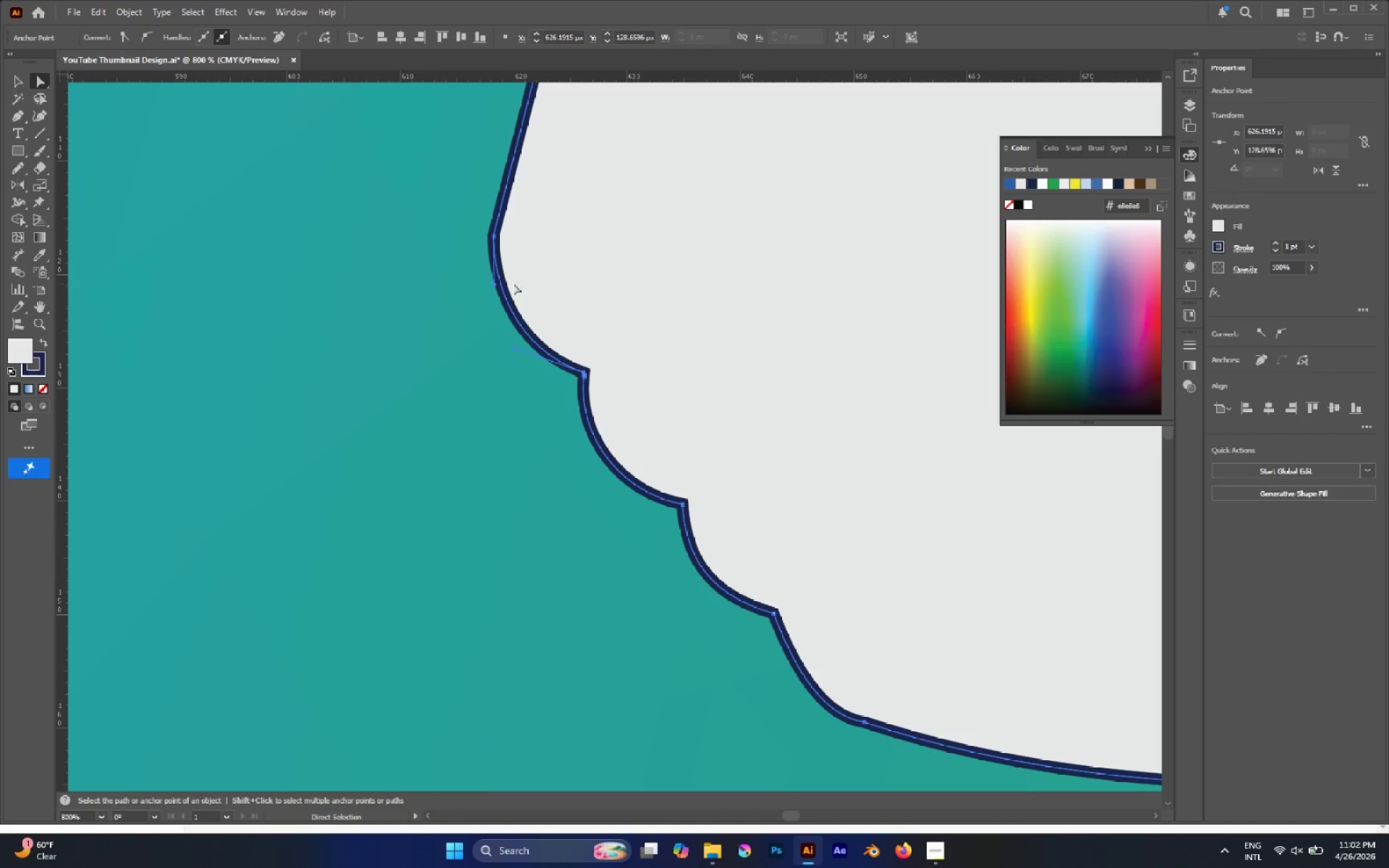 
hold_key(key=ShiftLeft, duration=0.91)
left_click([496, 237])
 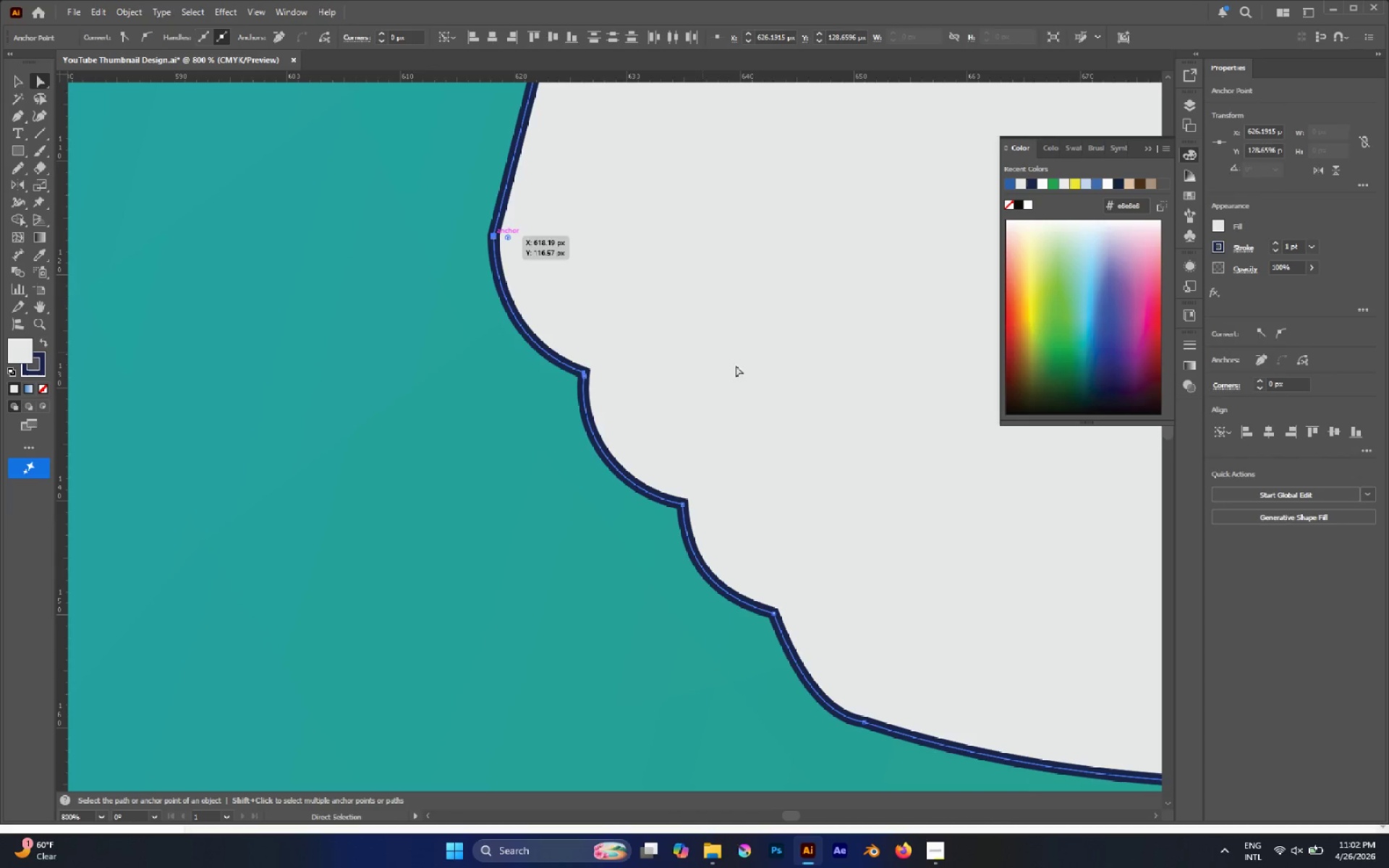 
key(Alt+AltLeft)
 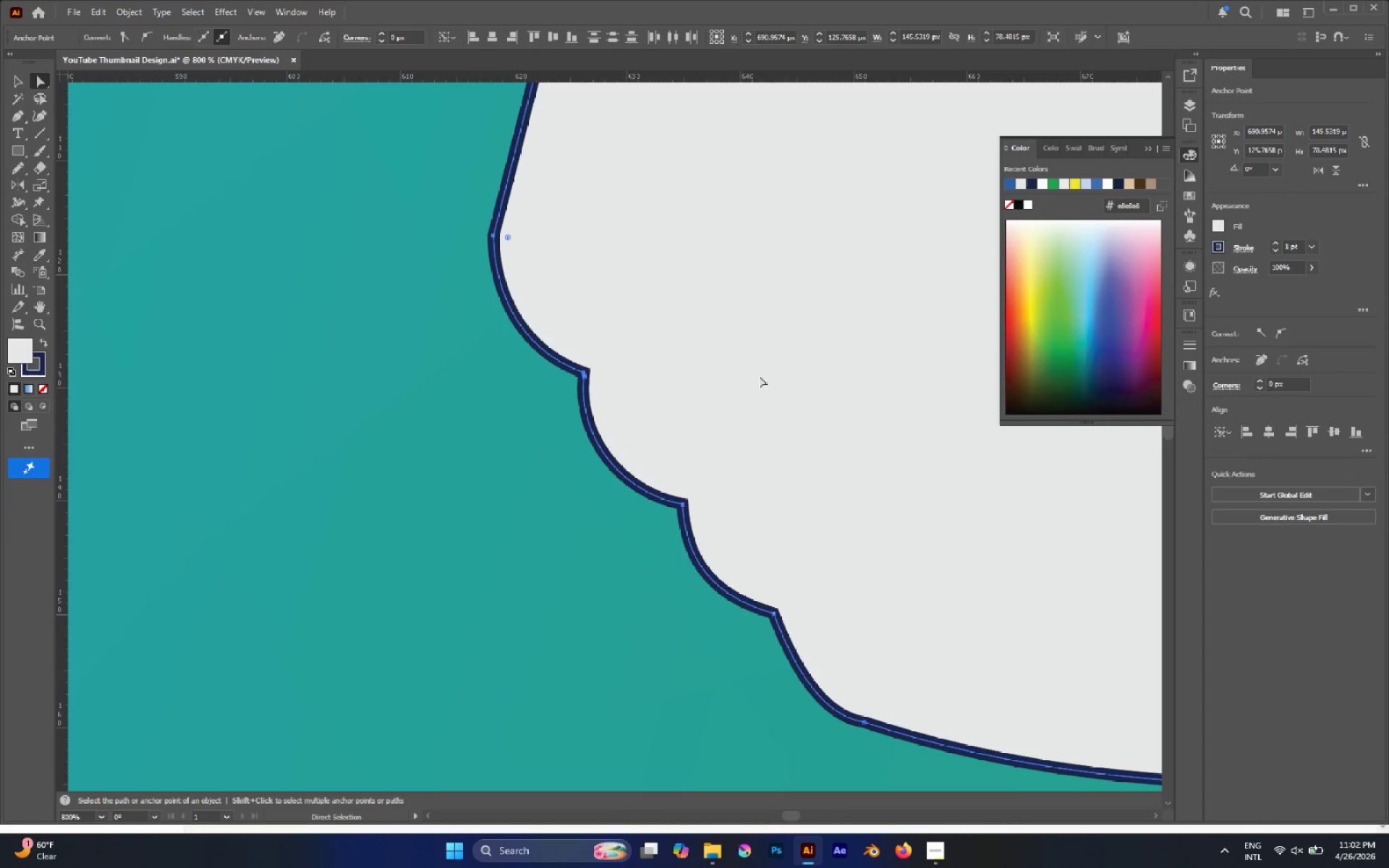 
scroll: coordinate [762, 386], scroll_direction: down, amount: 3.0
 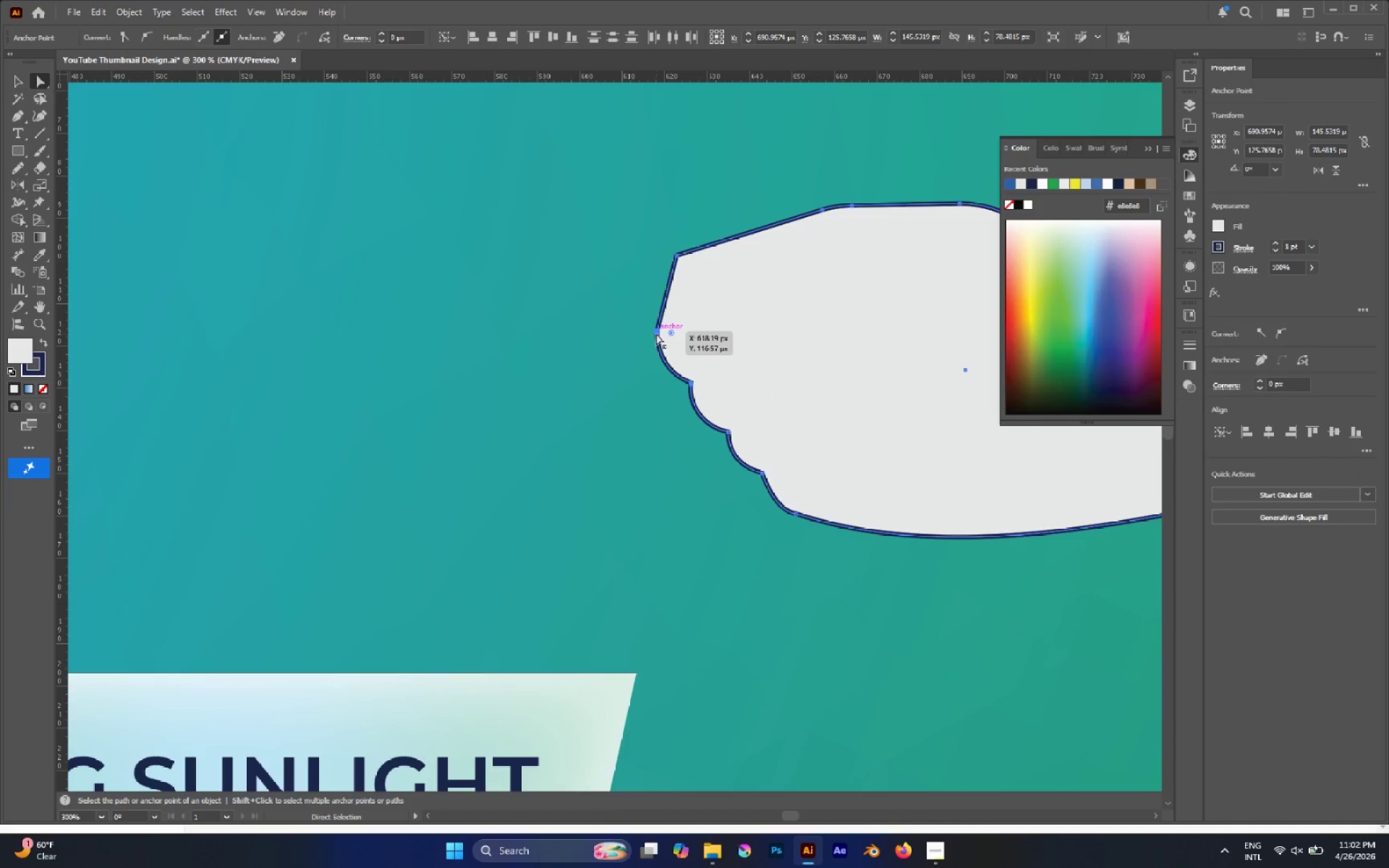 
left_click_drag(start_coordinate=[657, 333], to_coordinate=[381, 246])
 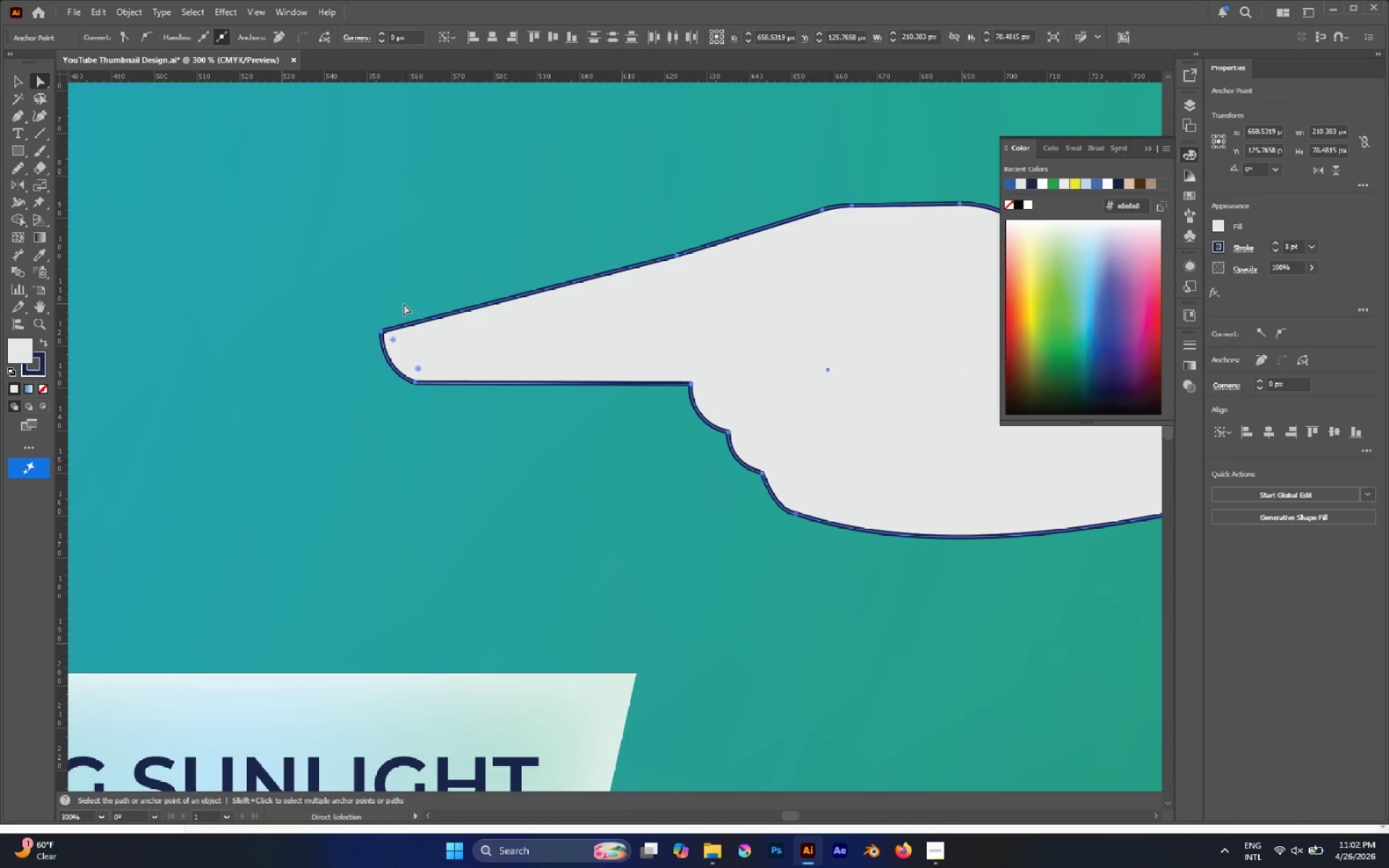 
hold_key(key=ShiftLeft, duration=1.44)
 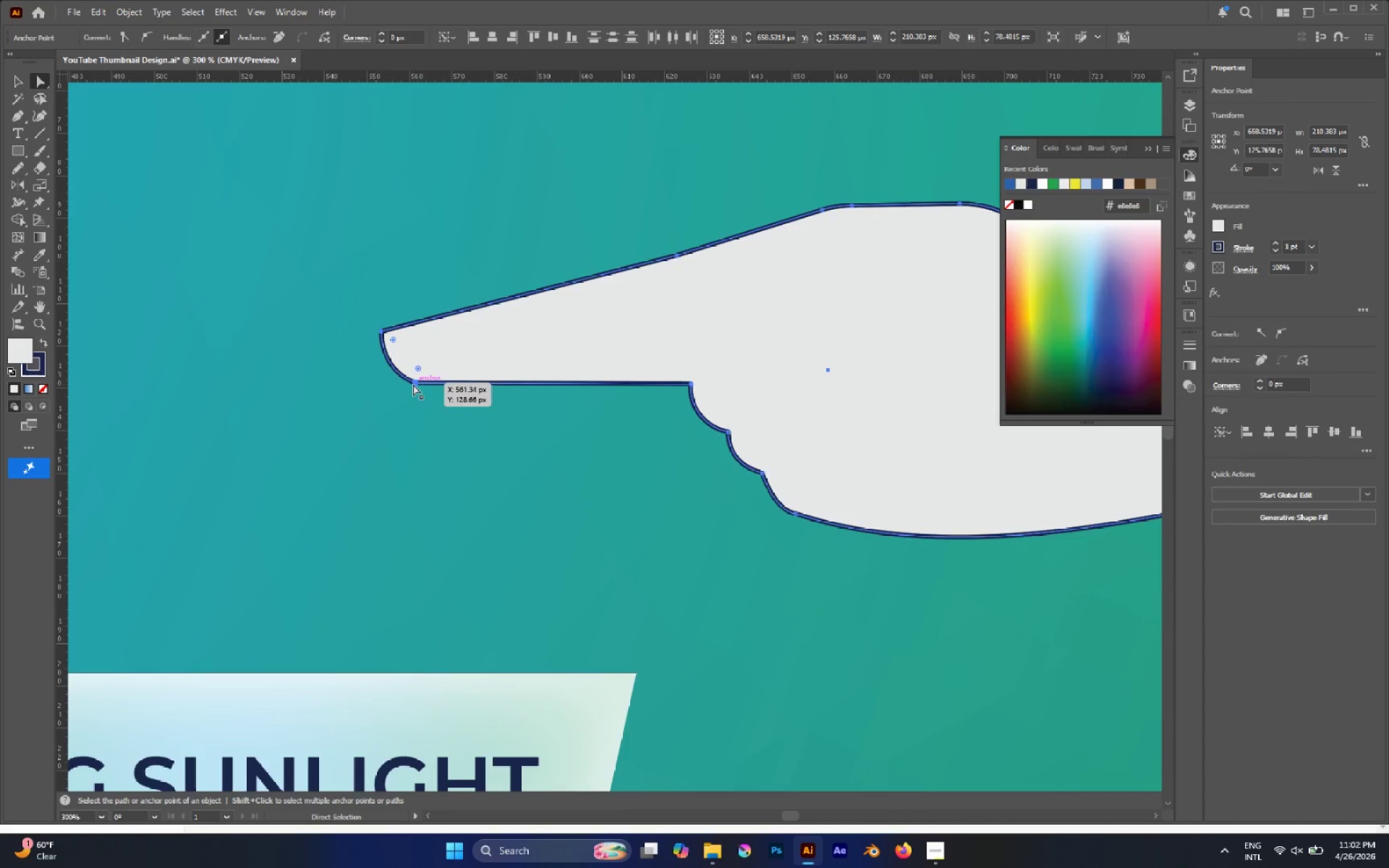 
left_click_drag(start_coordinate=[413, 384], to_coordinate=[422, 345])
 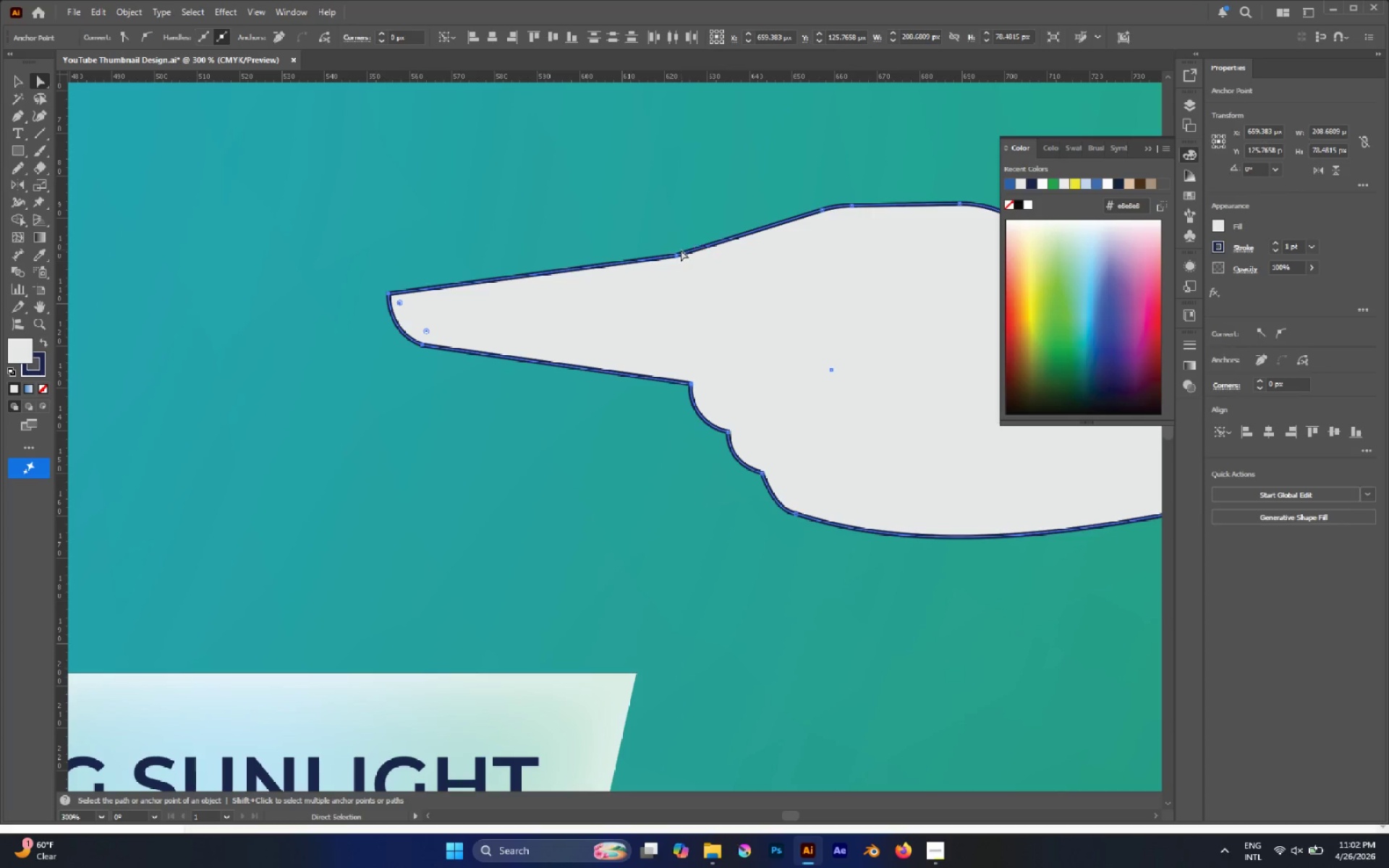 
left_click([677, 256])
 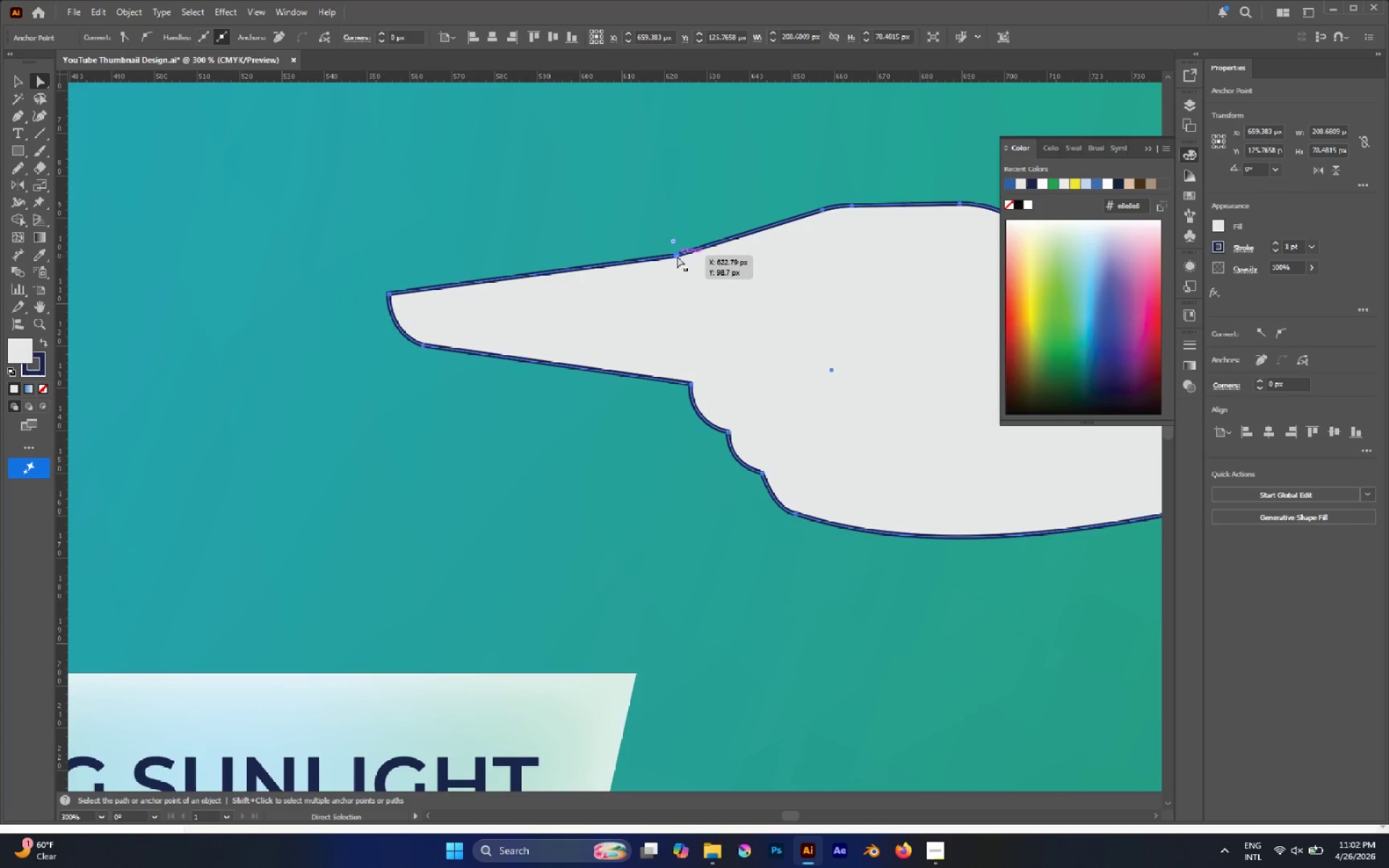 
left_click_drag(start_coordinate=[677, 256], to_coordinate=[712, 313])
 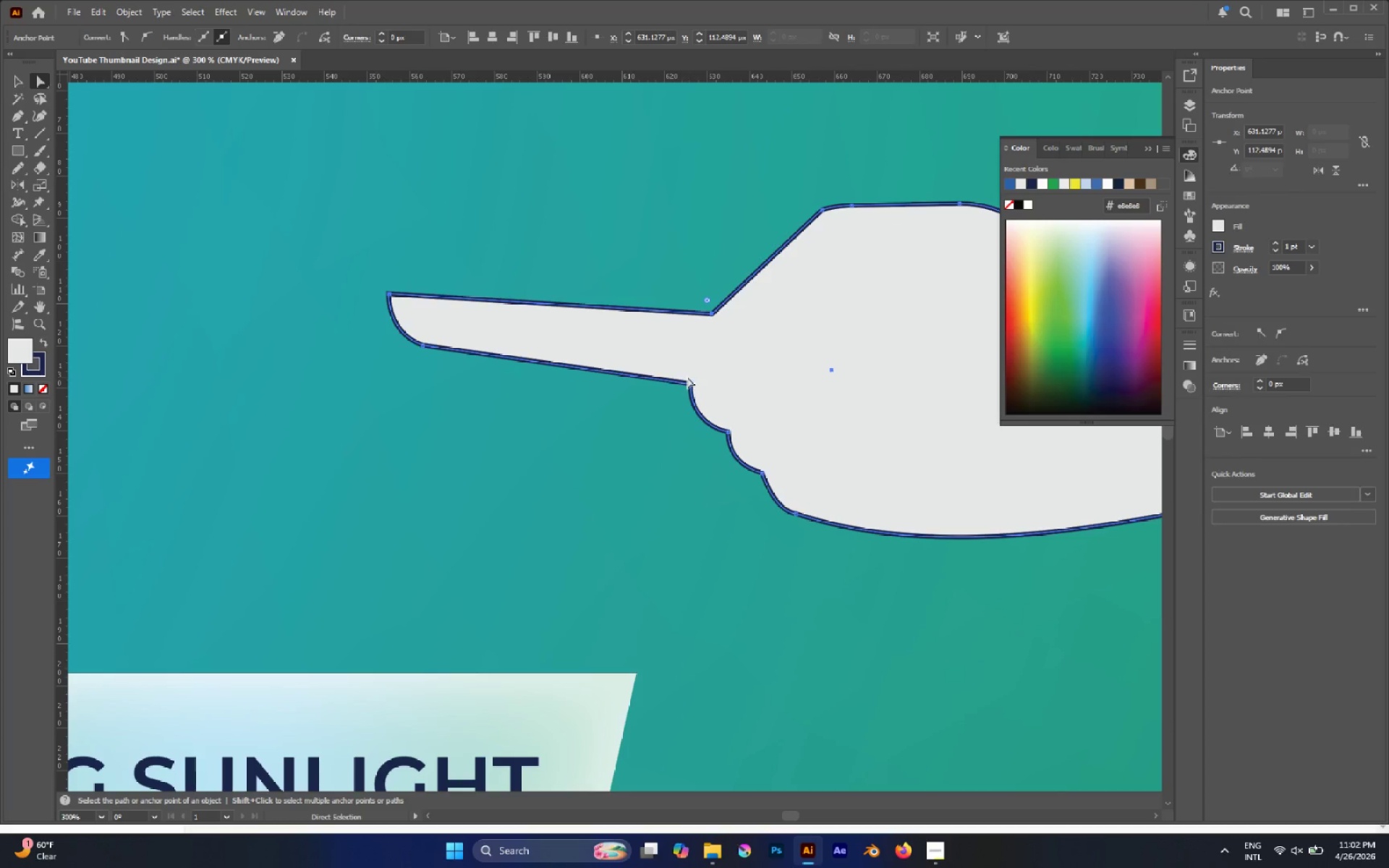 
wait(8.08)
 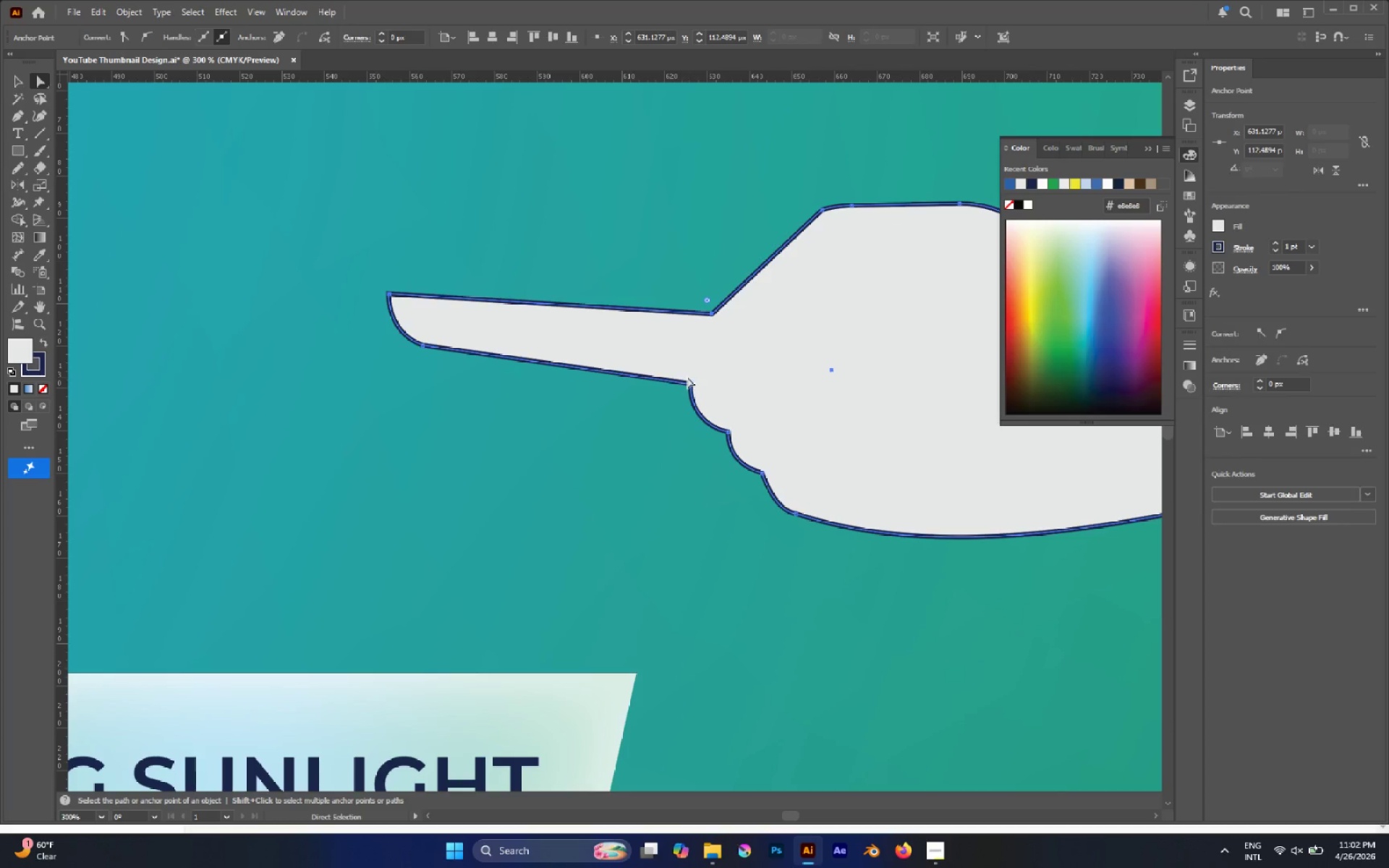 
left_click_drag(start_coordinate=[799, 529], to_coordinate=[676, 373])
 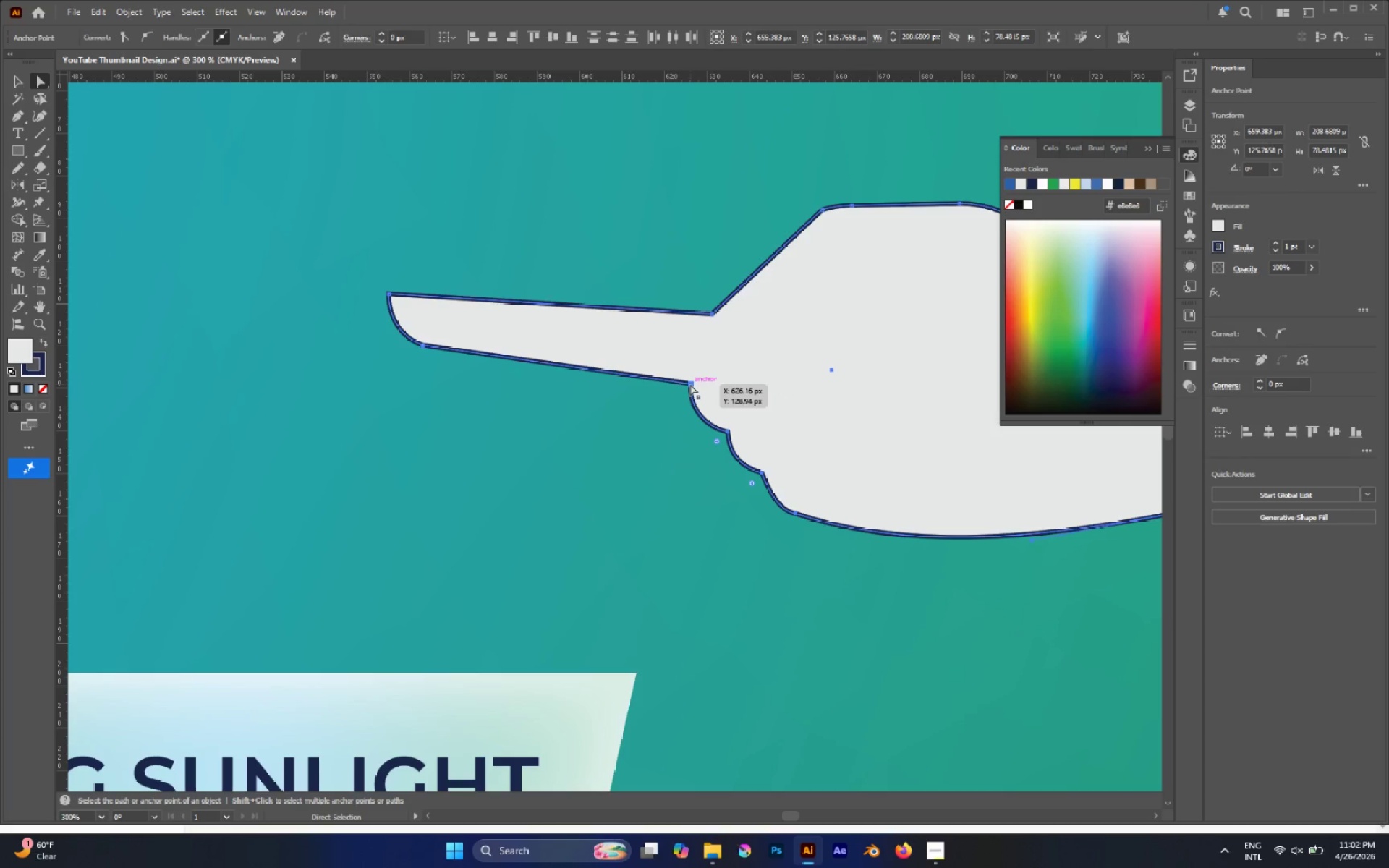 
left_click_drag(start_coordinate=[690, 384], to_coordinate=[697, 361])
 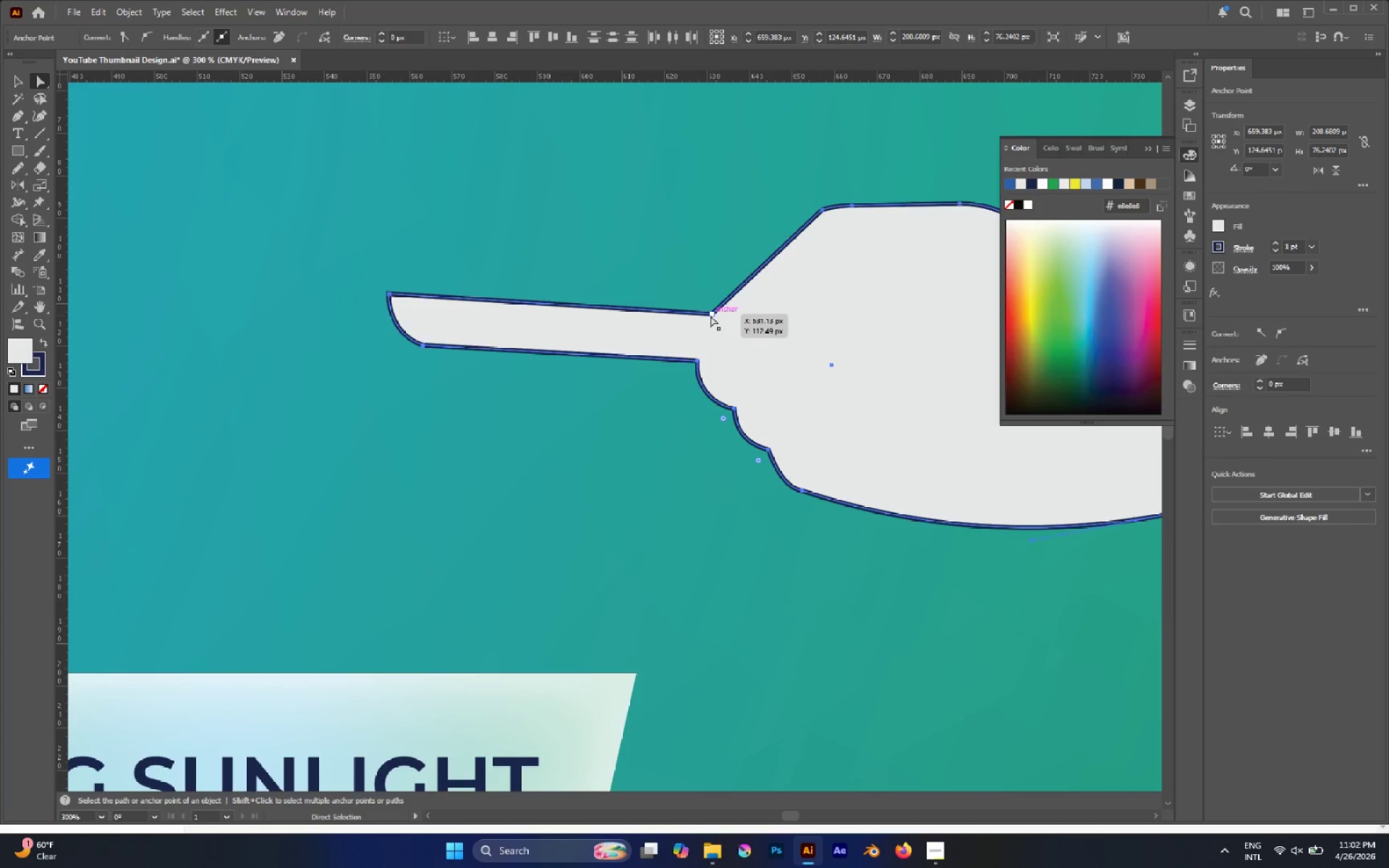 
left_click_drag(start_coordinate=[710, 315], to_coordinate=[821, 250])
 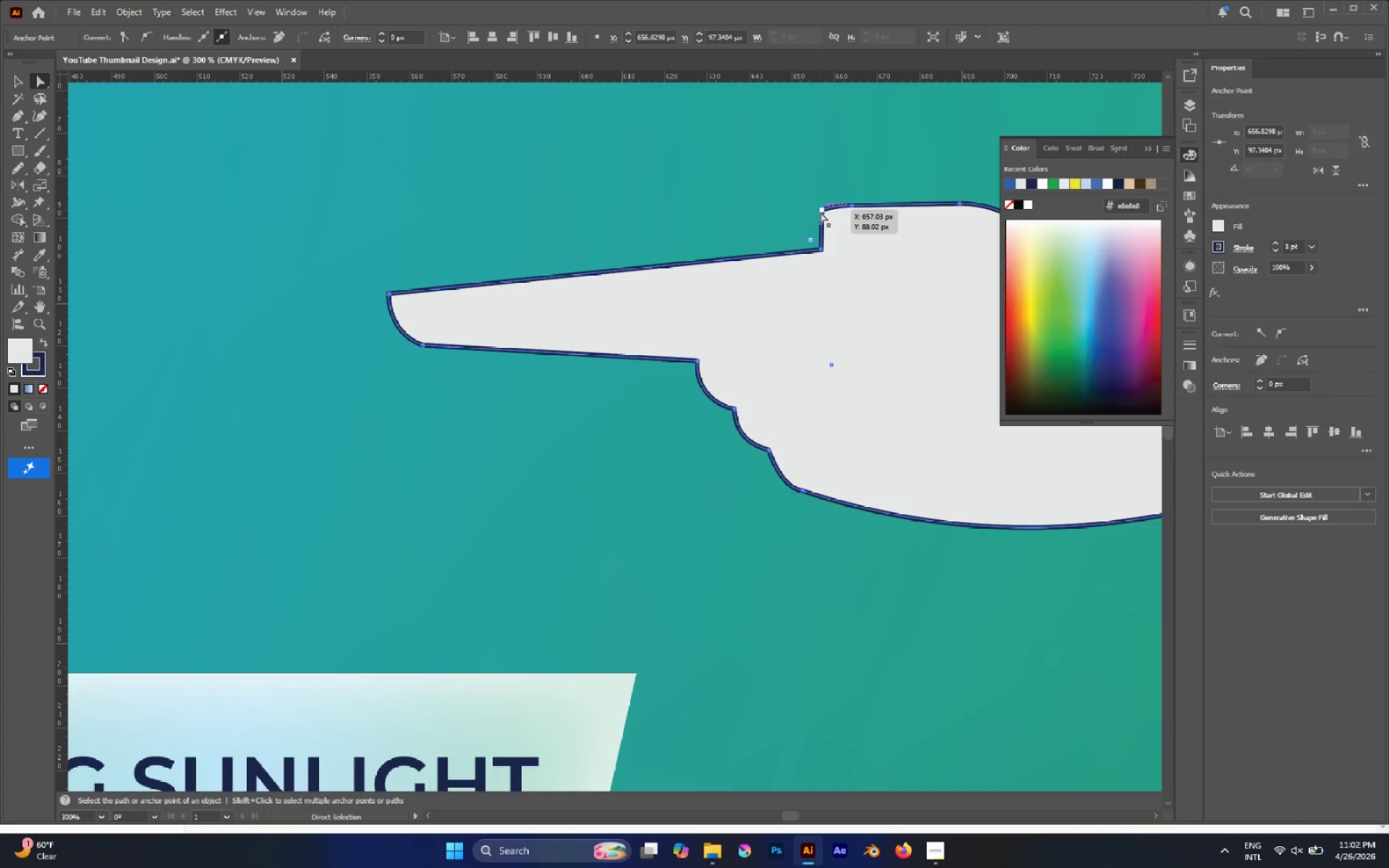 
left_click_drag(start_coordinate=[820, 212], to_coordinate=[734, 258])
 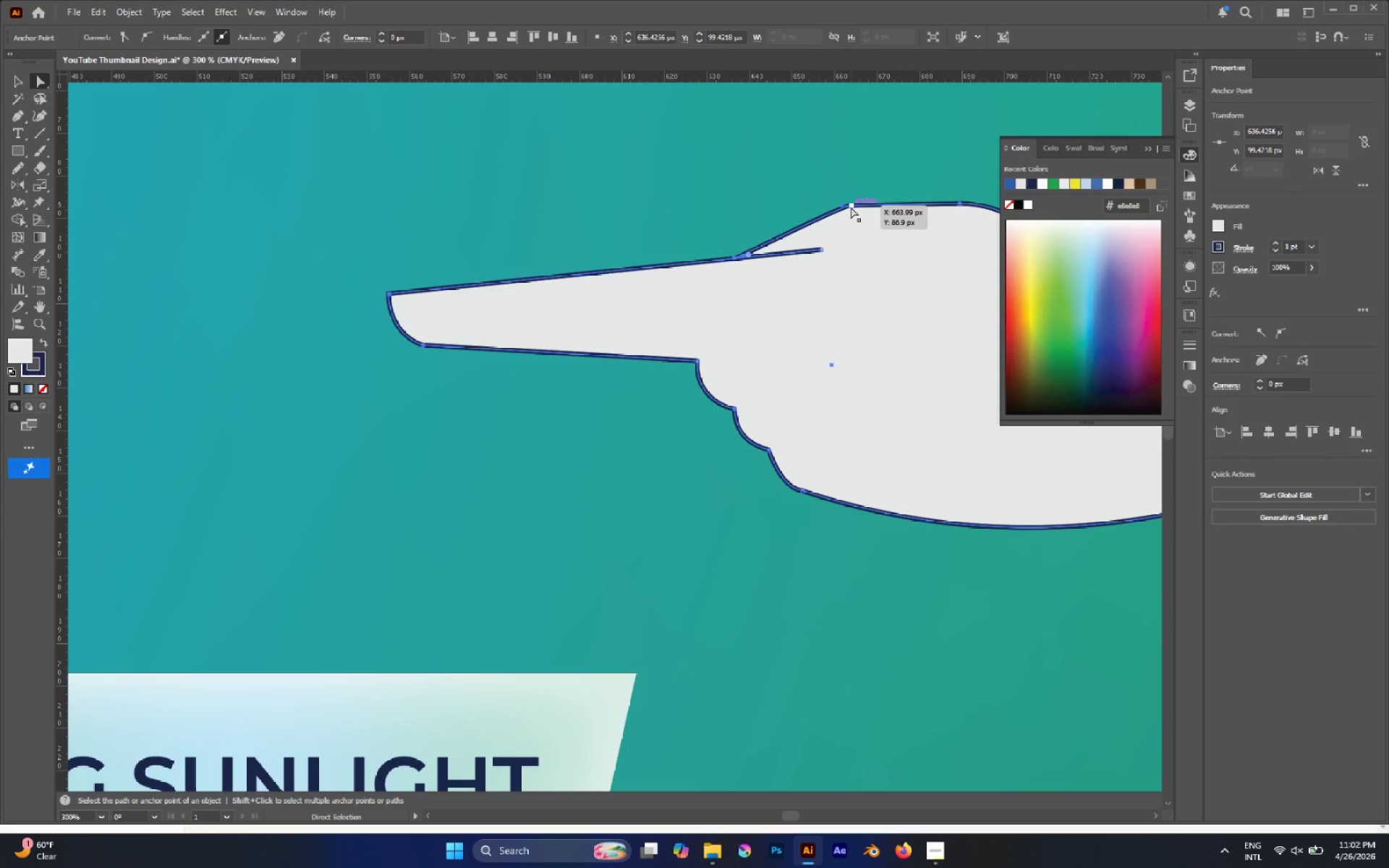 
left_click_drag(start_coordinate=[851, 205], to_coordinate=[785, 206])
 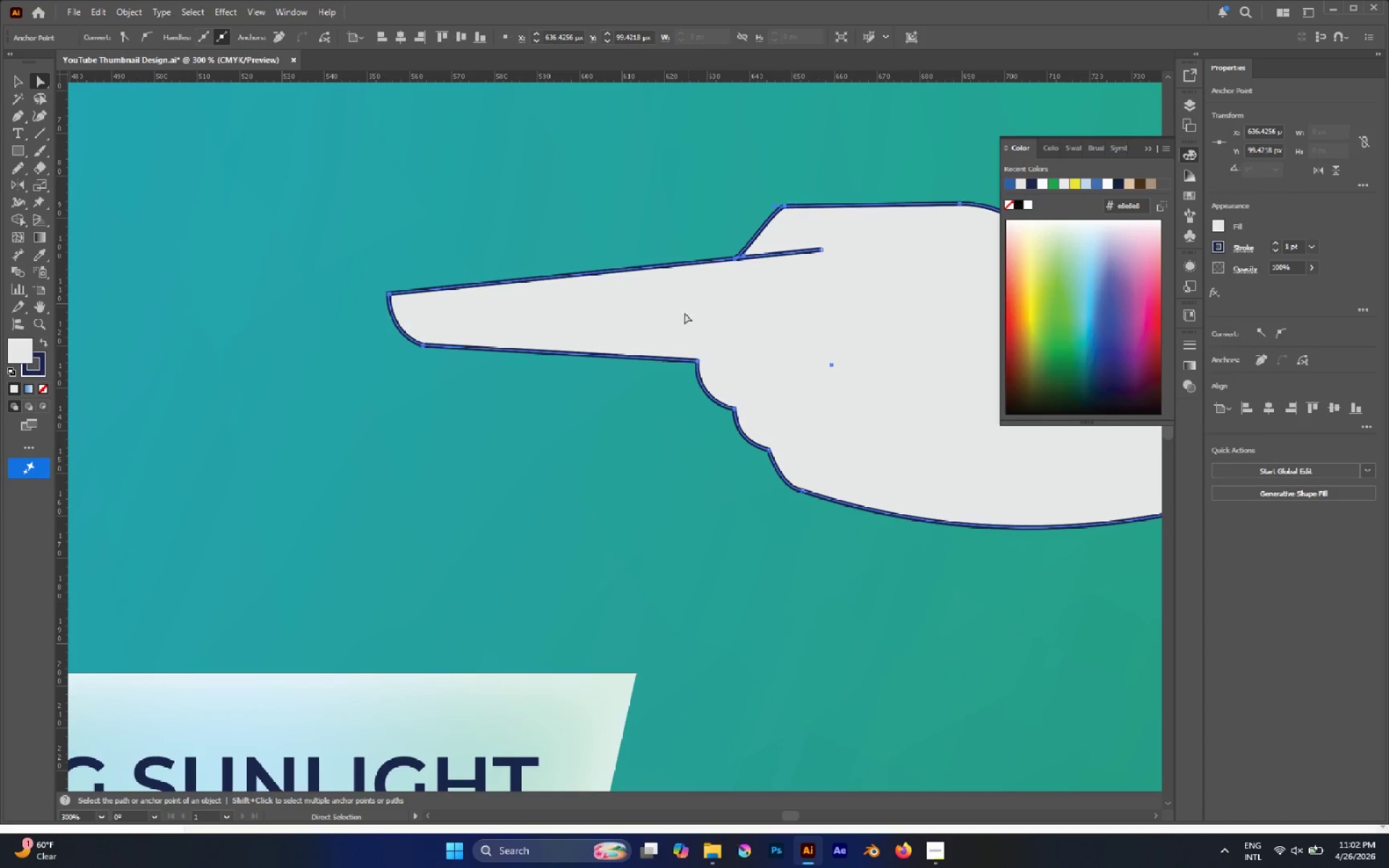 
key(Space)
 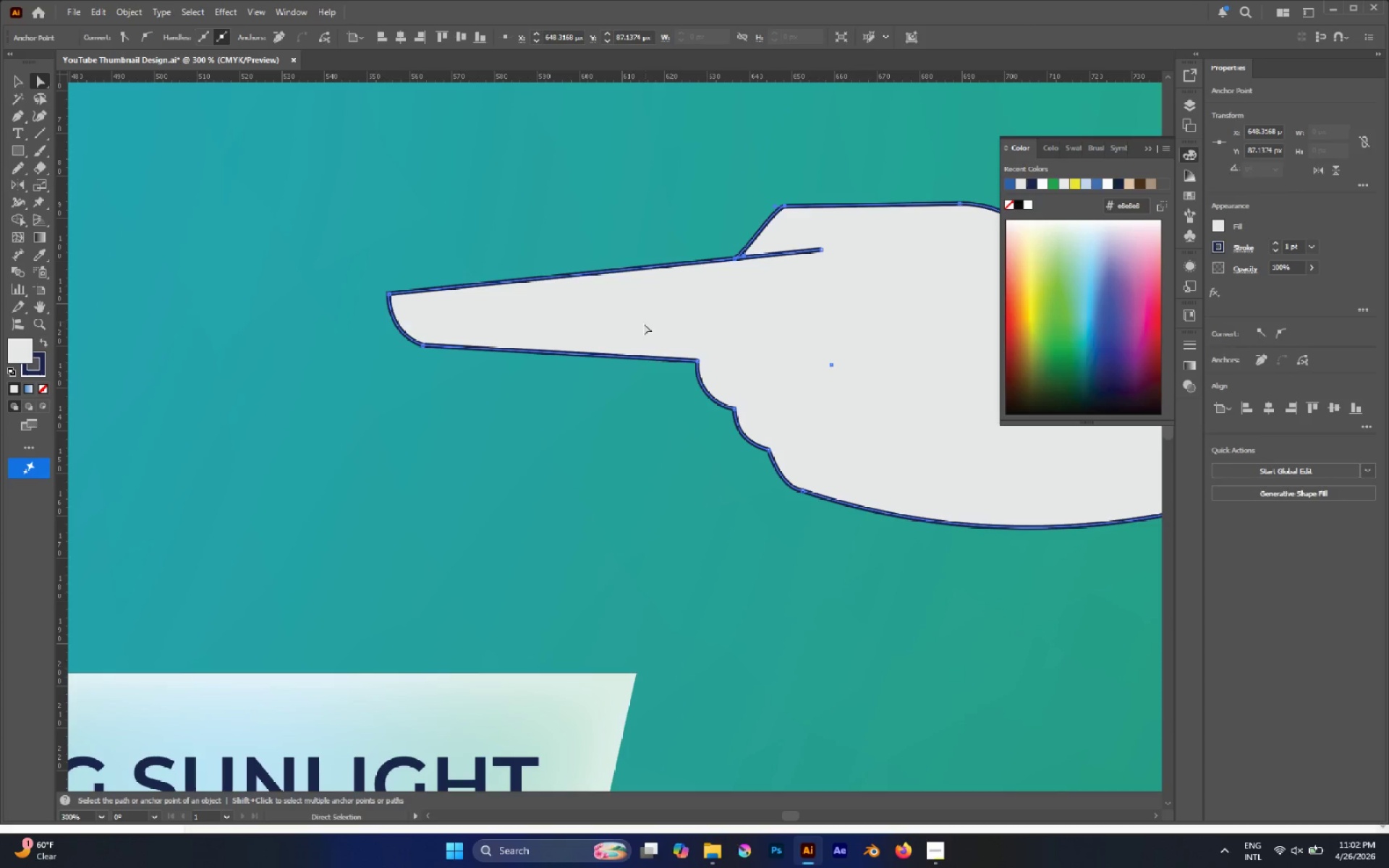 
hold_key(key=AltLeft, duration=0.81)
scroll: coordinate [609, 342], scroll_direction: down, amount: 2.0
 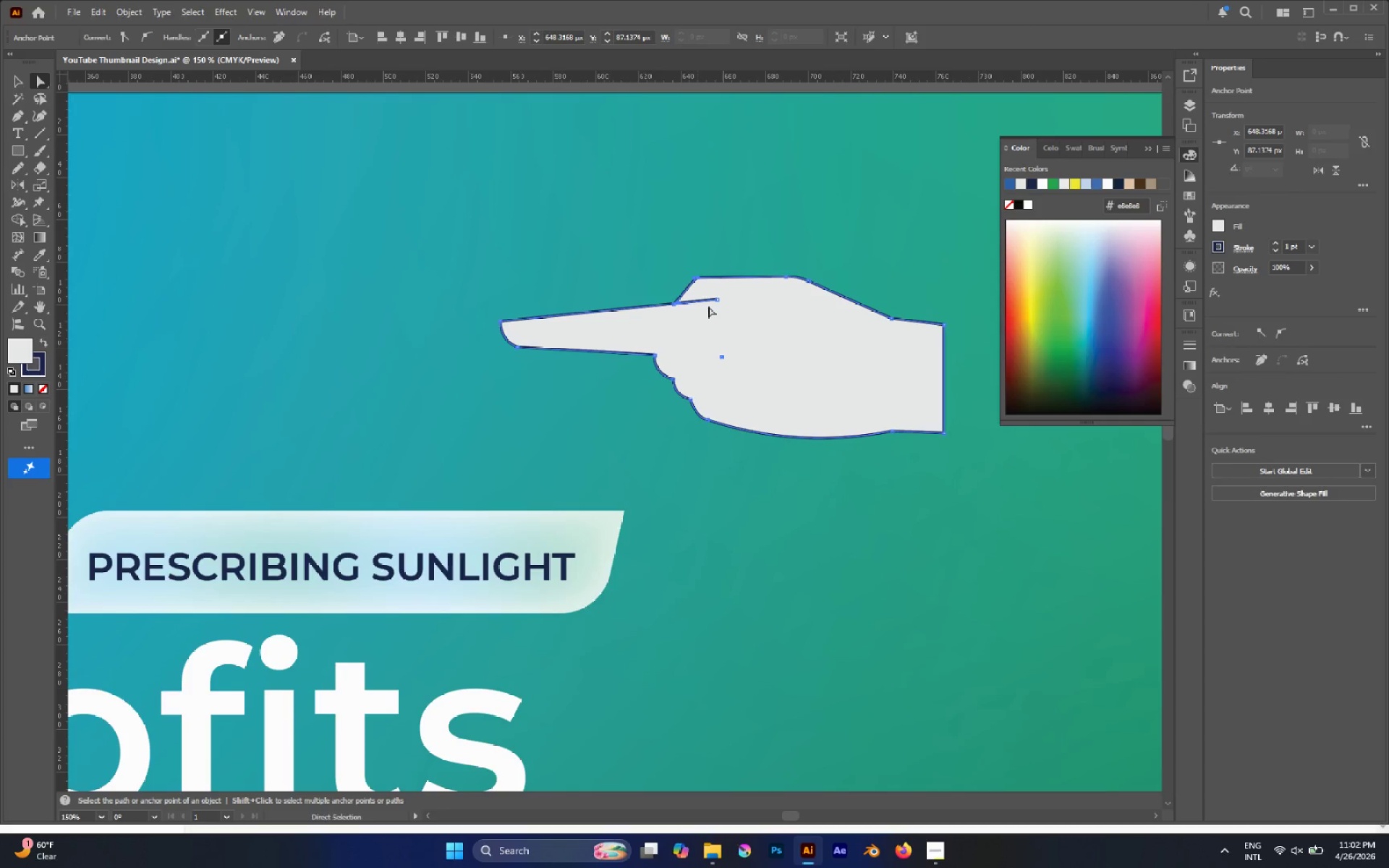 
left_click([736, 265])
 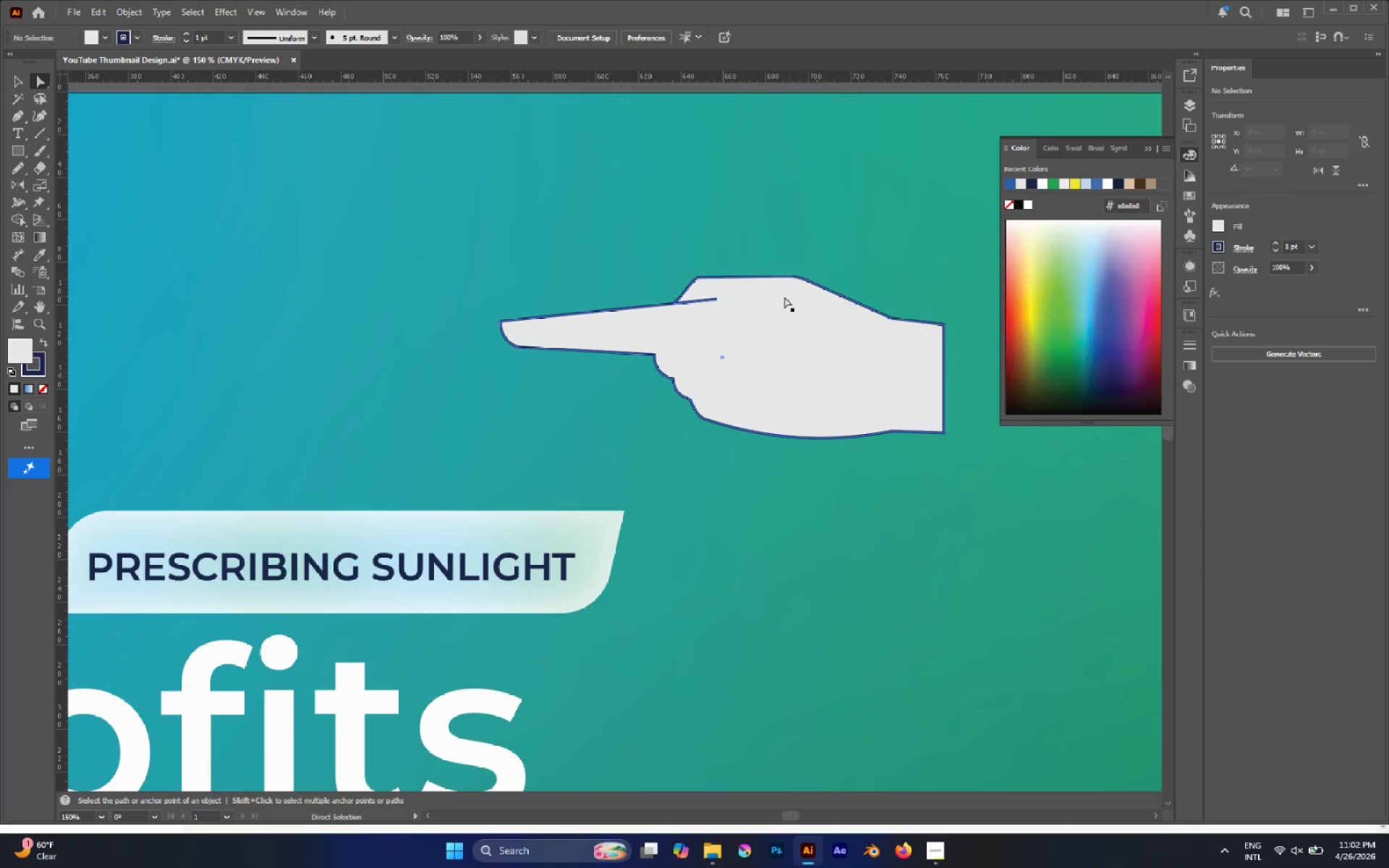 
hold_key(key=AltLeft, duration=0.44)
 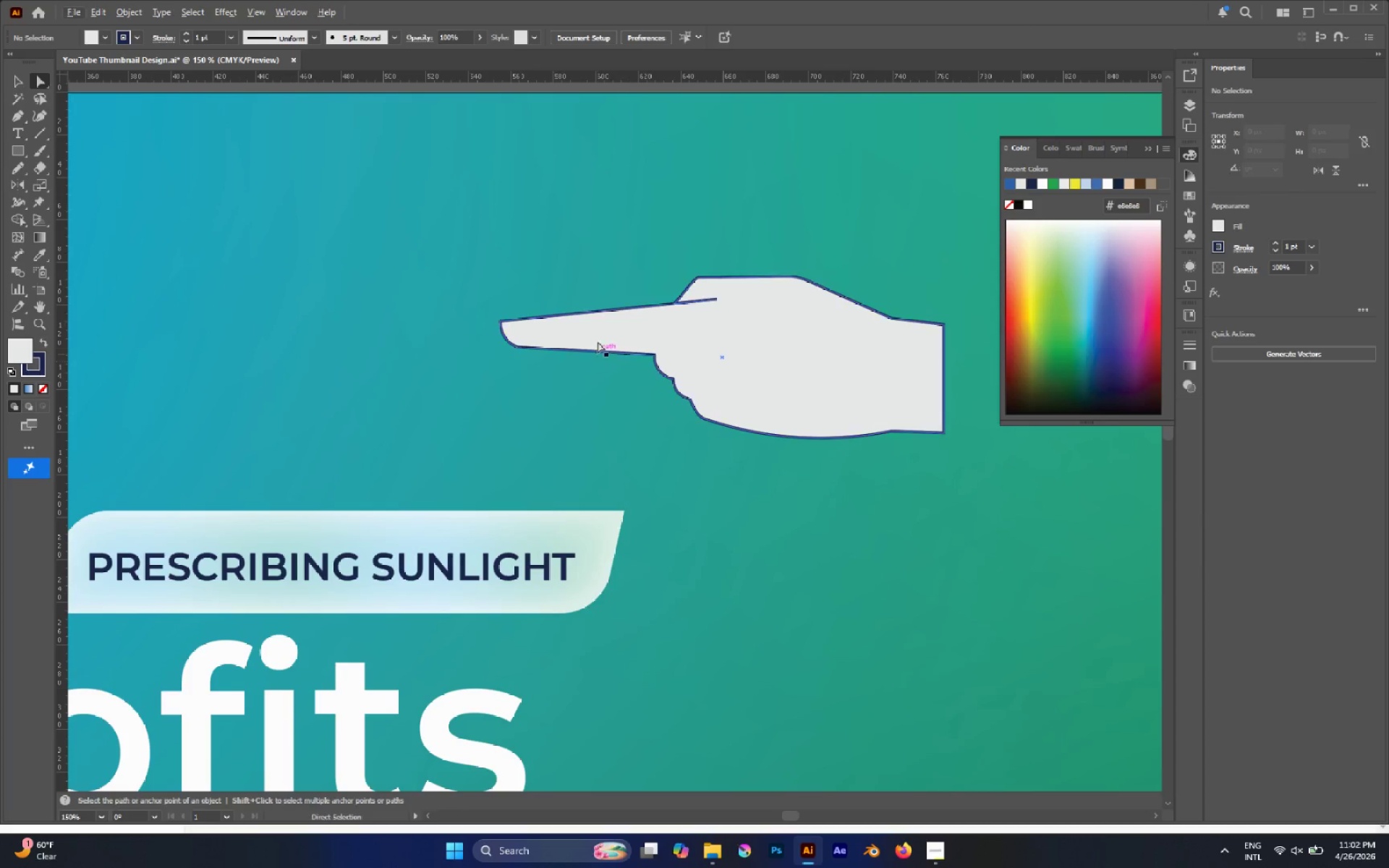 
hold_key(key=AltLeft, duration=0.52)
scroll: coordinate [598, 324], scroll_direction: up, amount: 4.0
 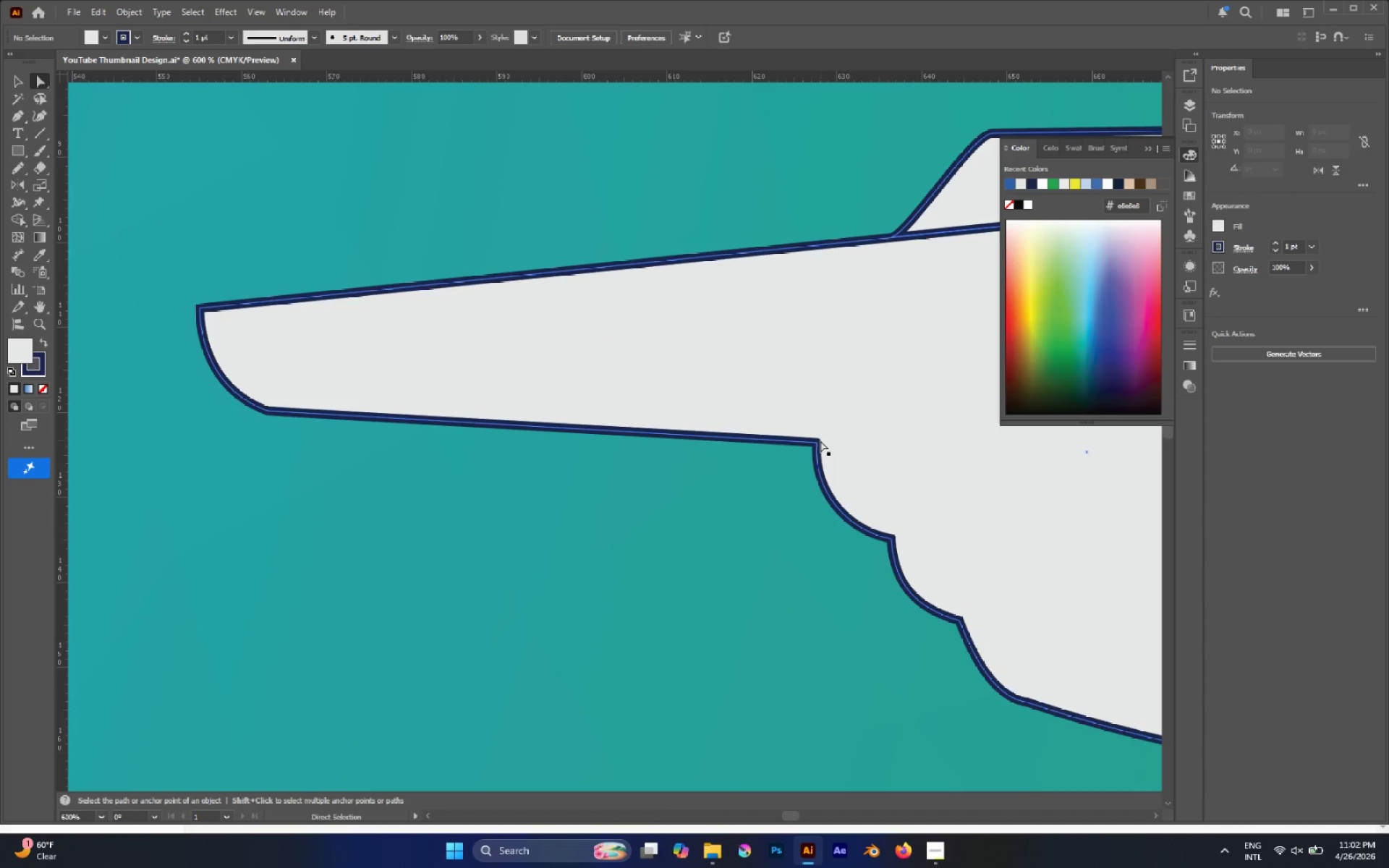 
left_click([818, 441])
 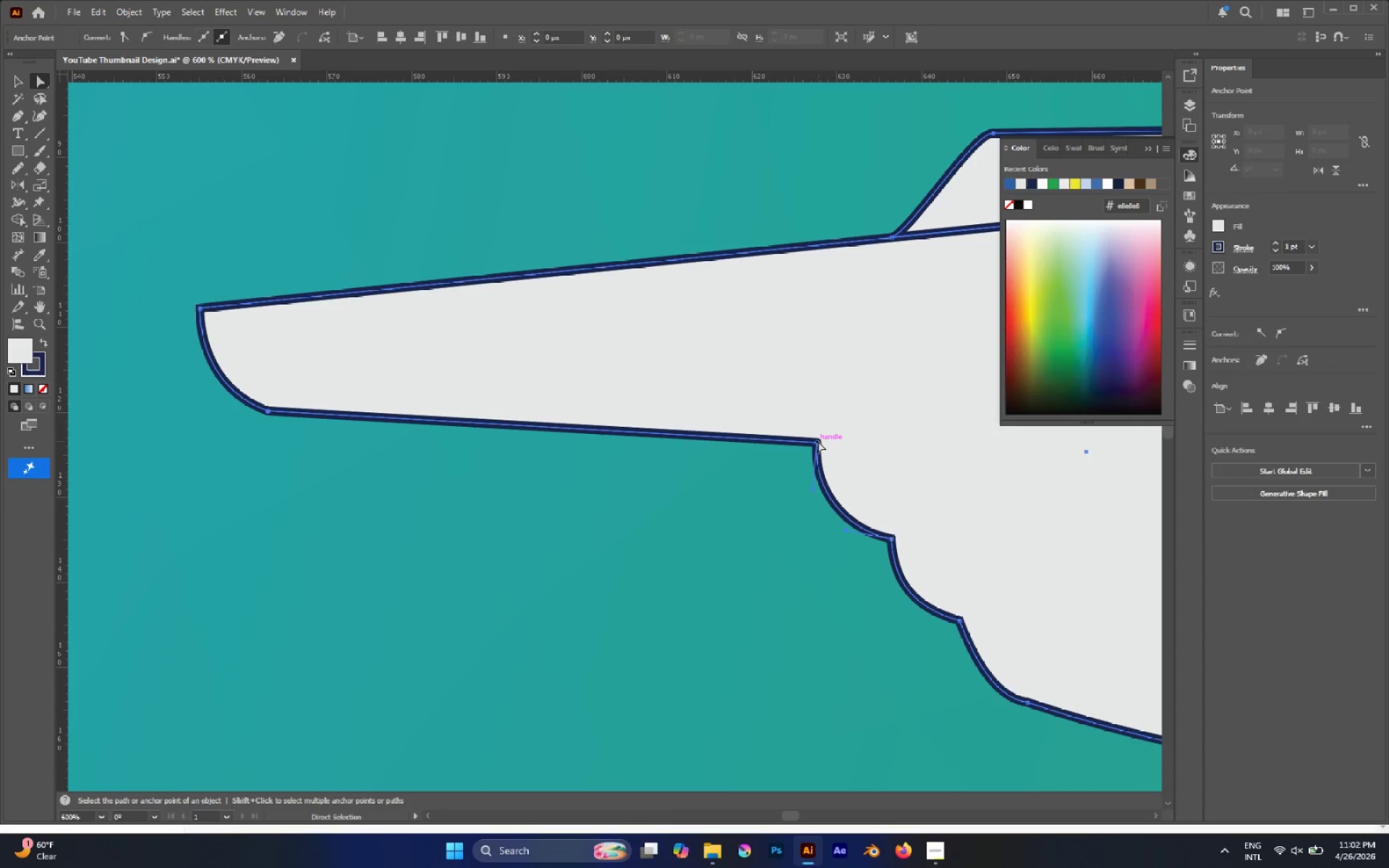 
left_click_drag(start_coordinate=[818, 441], to_coordinate=[810, 391])
 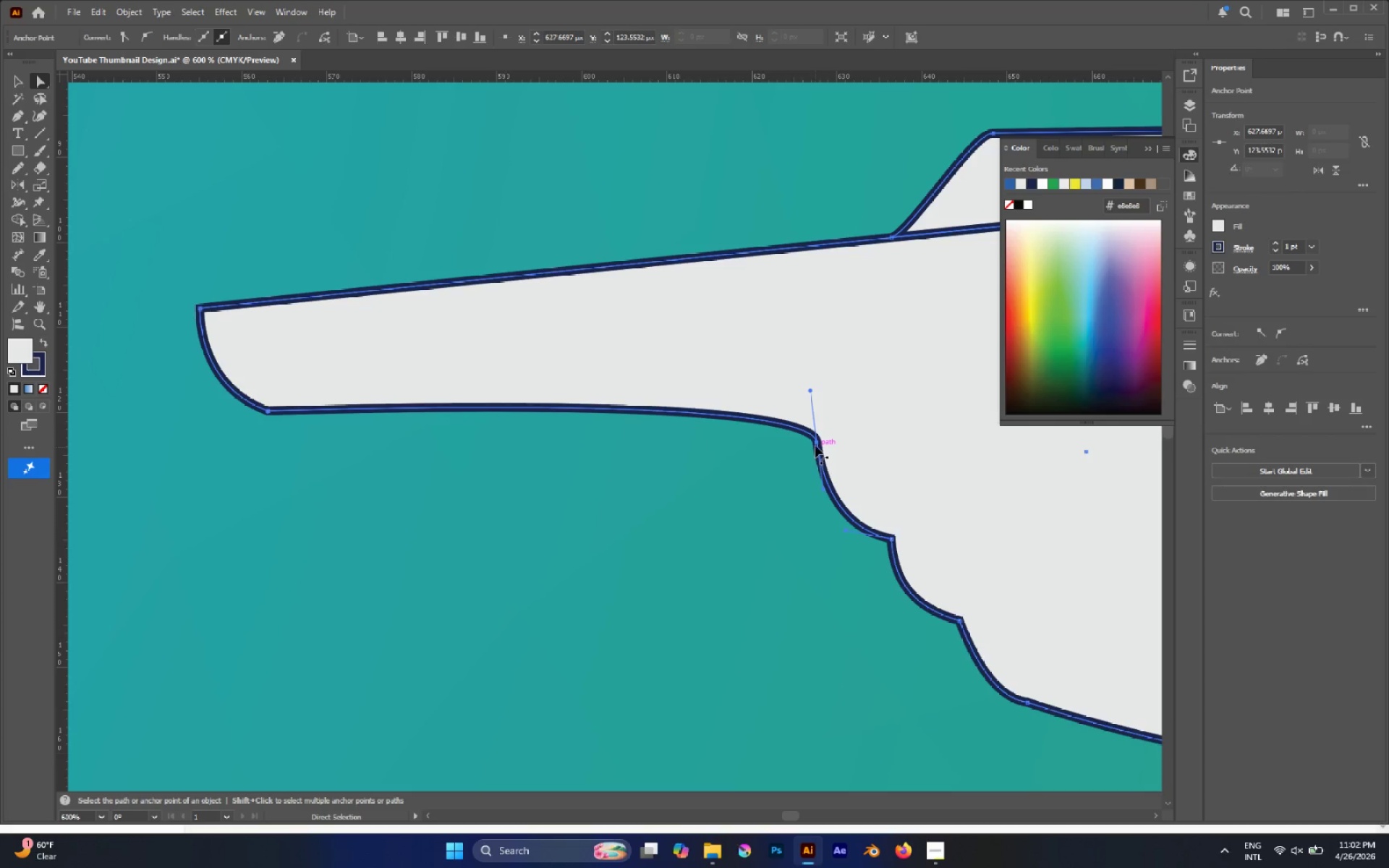 
left_click_drag(start_coordinate=[815, 444], to_coordinate=[807, 419])
 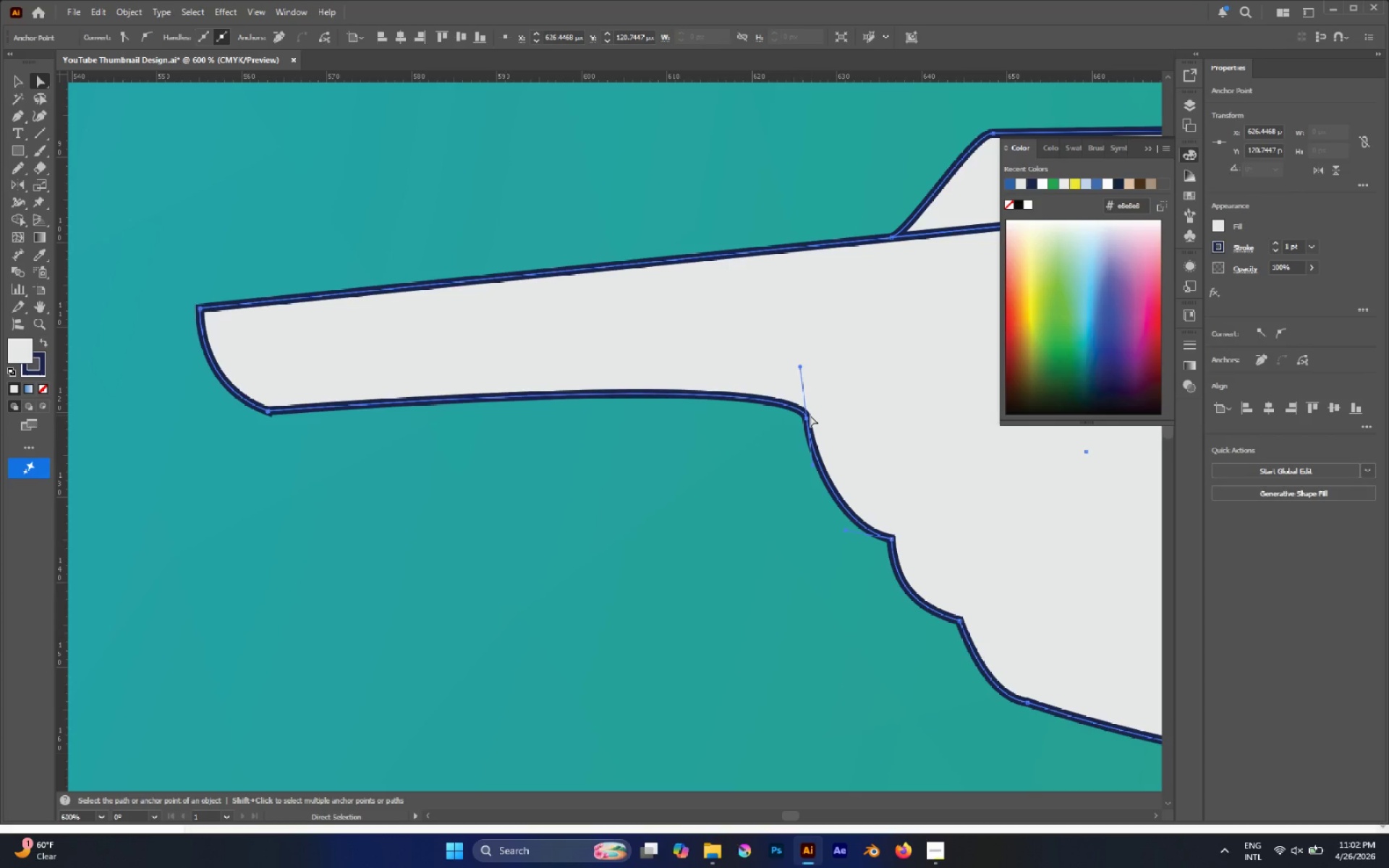 
key(Control+Z)
 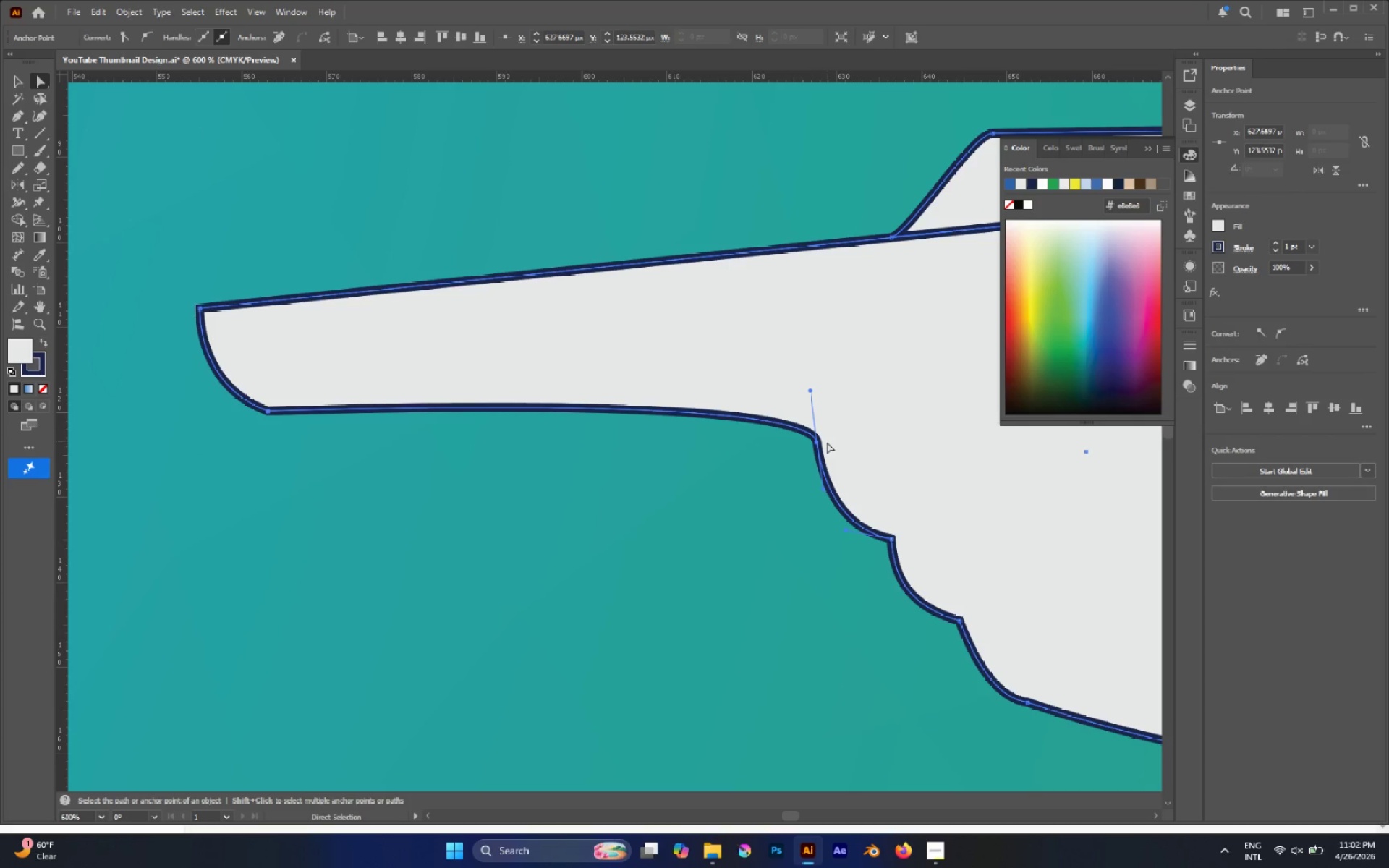 
key(Control+Z)
 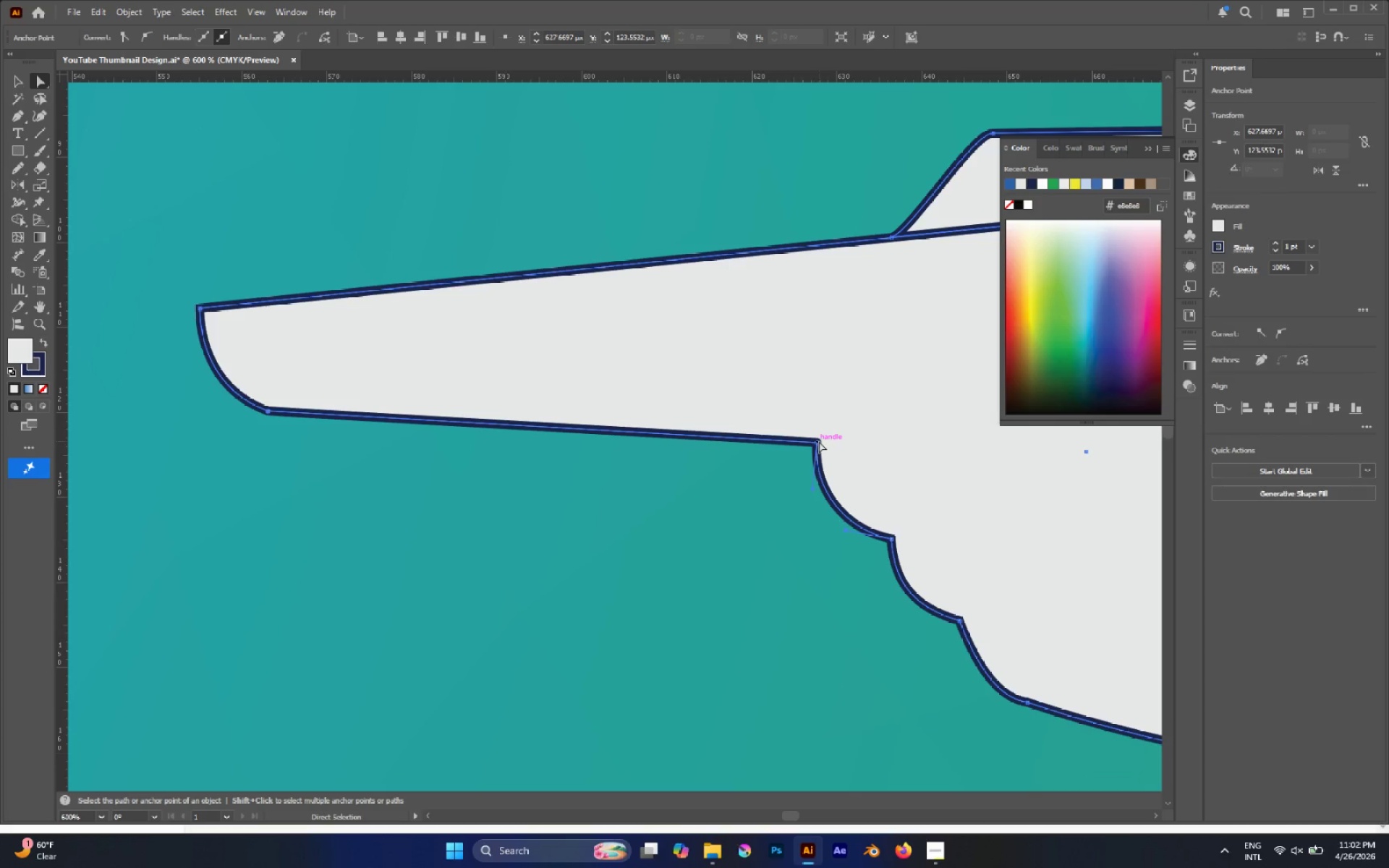 
key(A)
 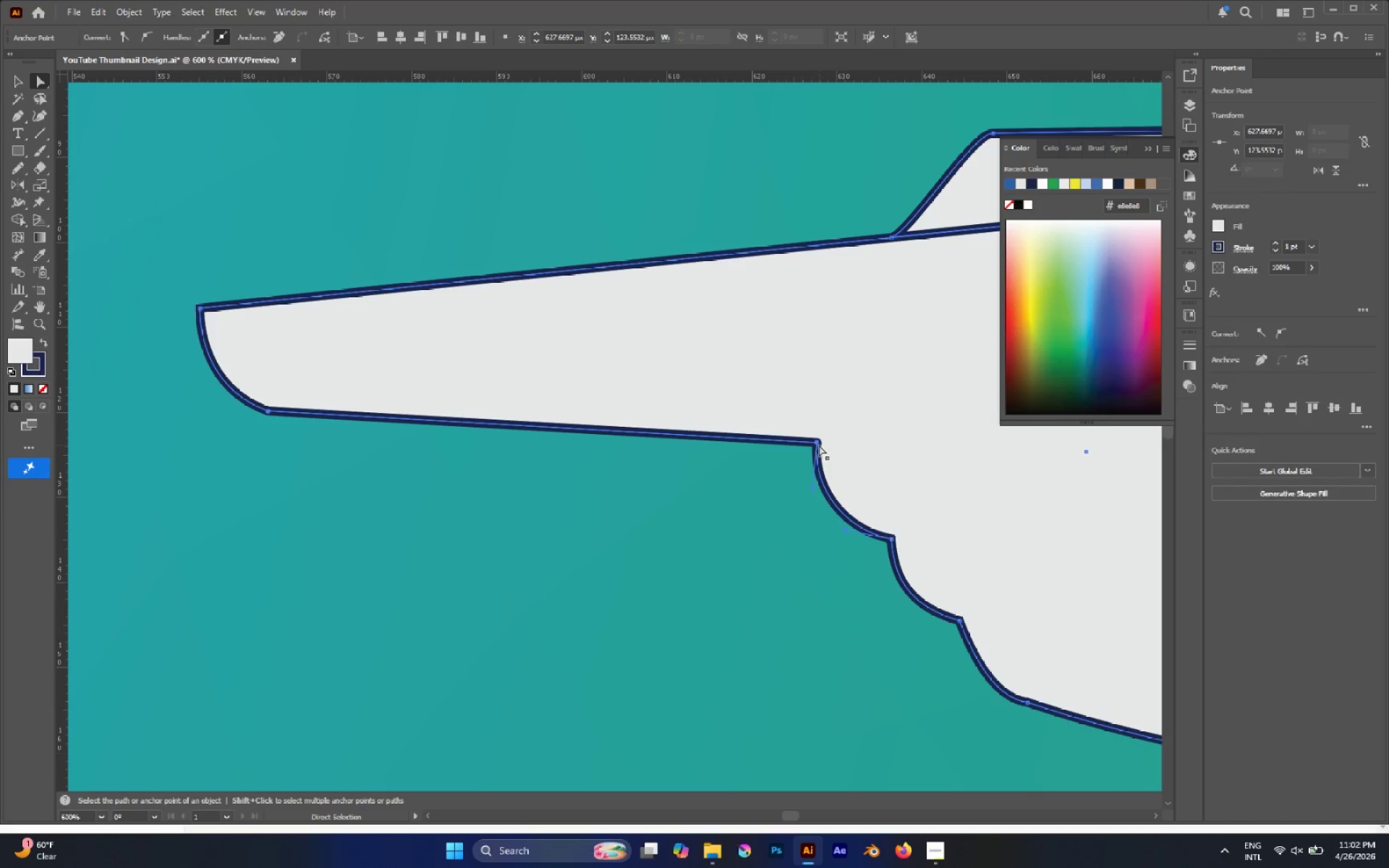 
left_click([817, 443])
 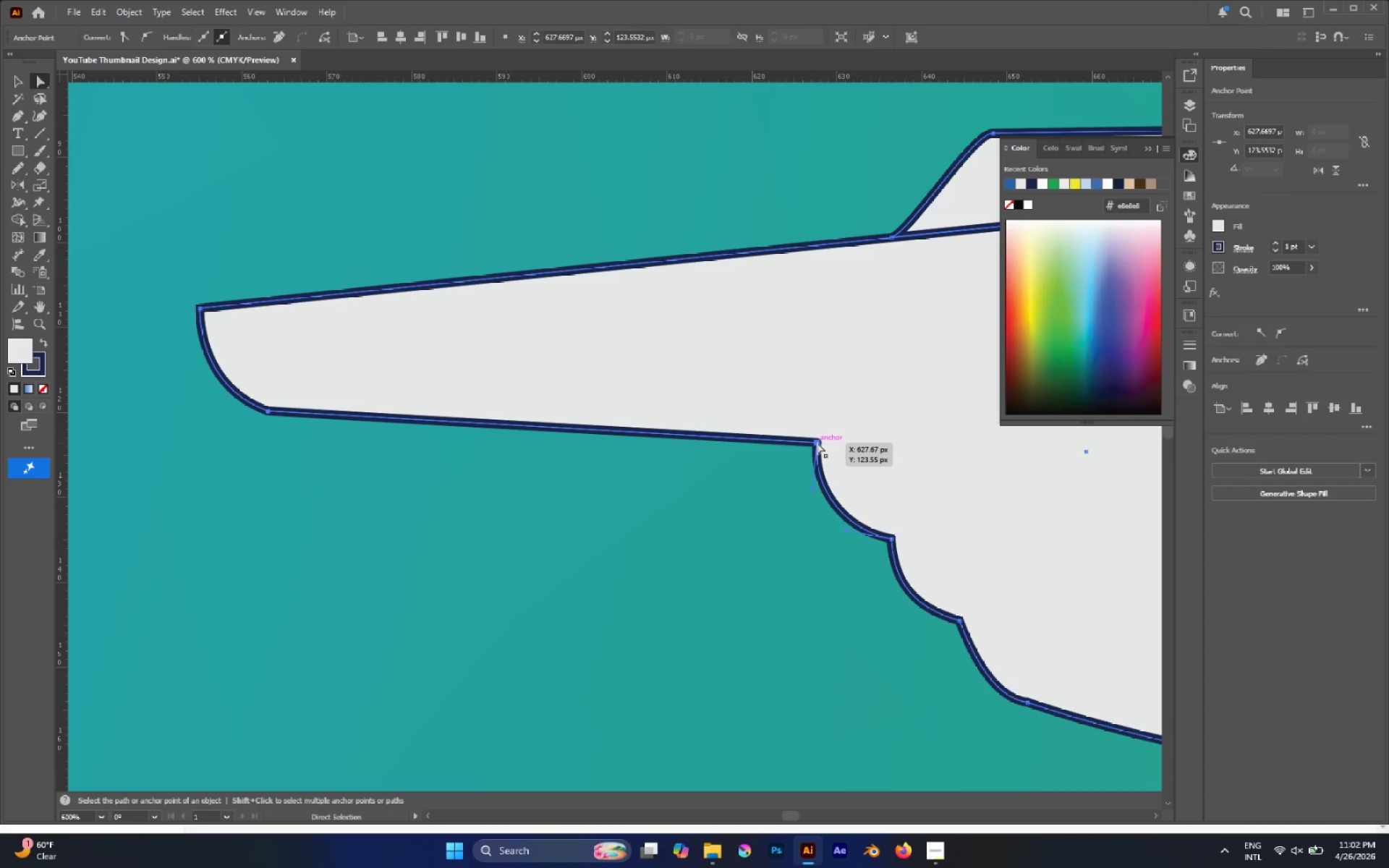 
left_click_drag(start_coordinate=[817, 443], to_coordinate=[822, 407])
 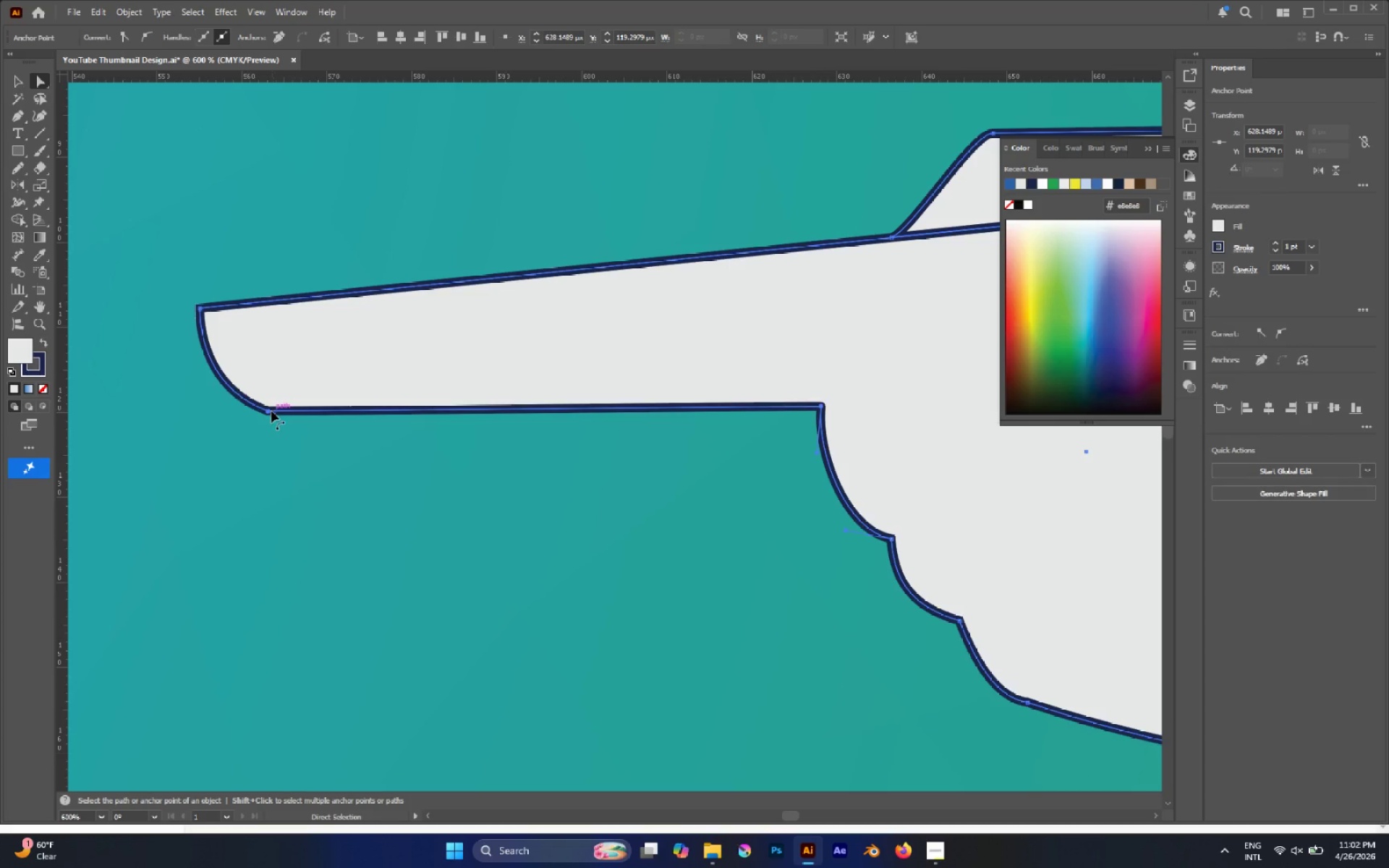 
left_click([268, 411])
 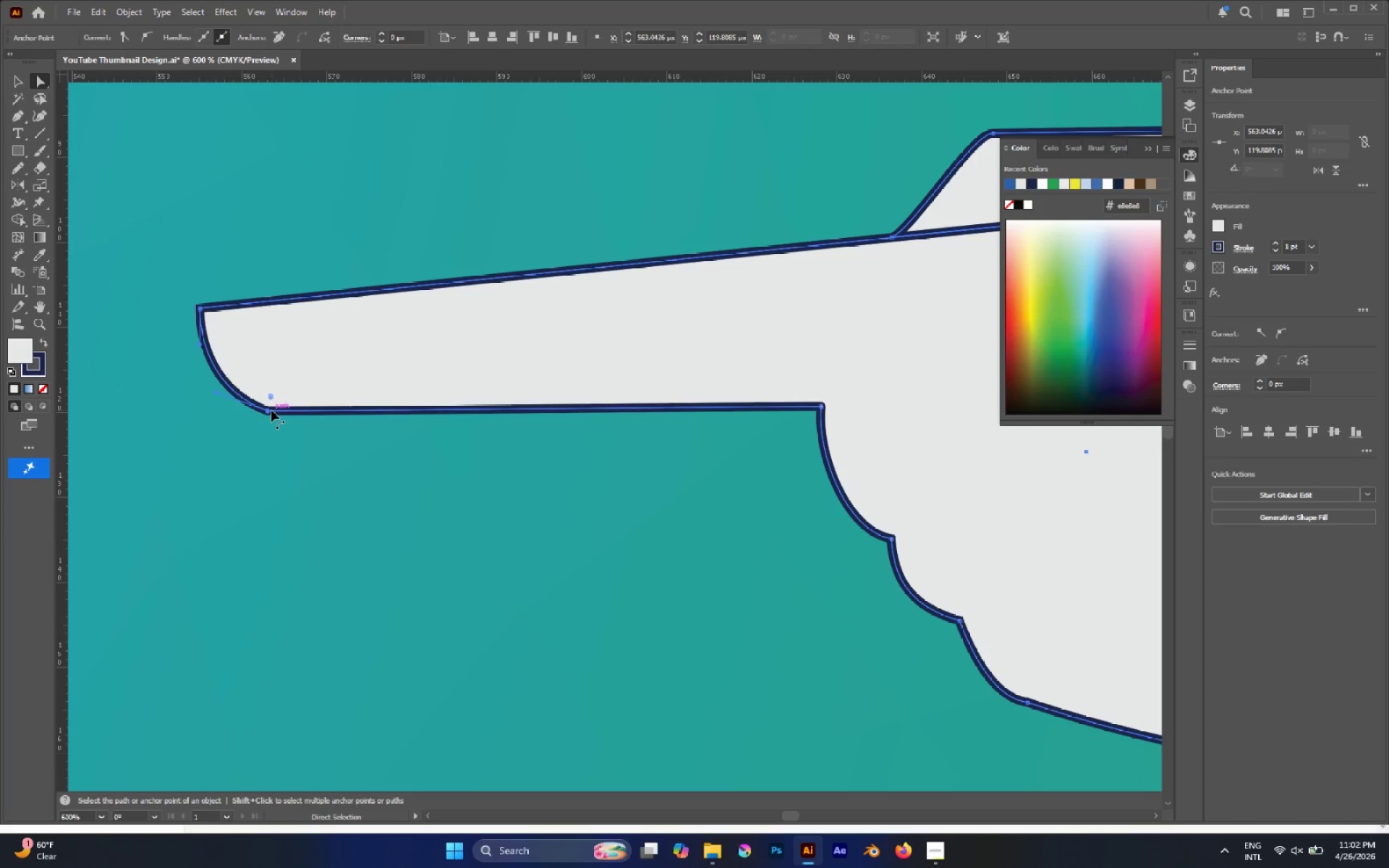 
left_click_drag(start_coordinate=[269, 409], to_coordinate=[281, 426])
 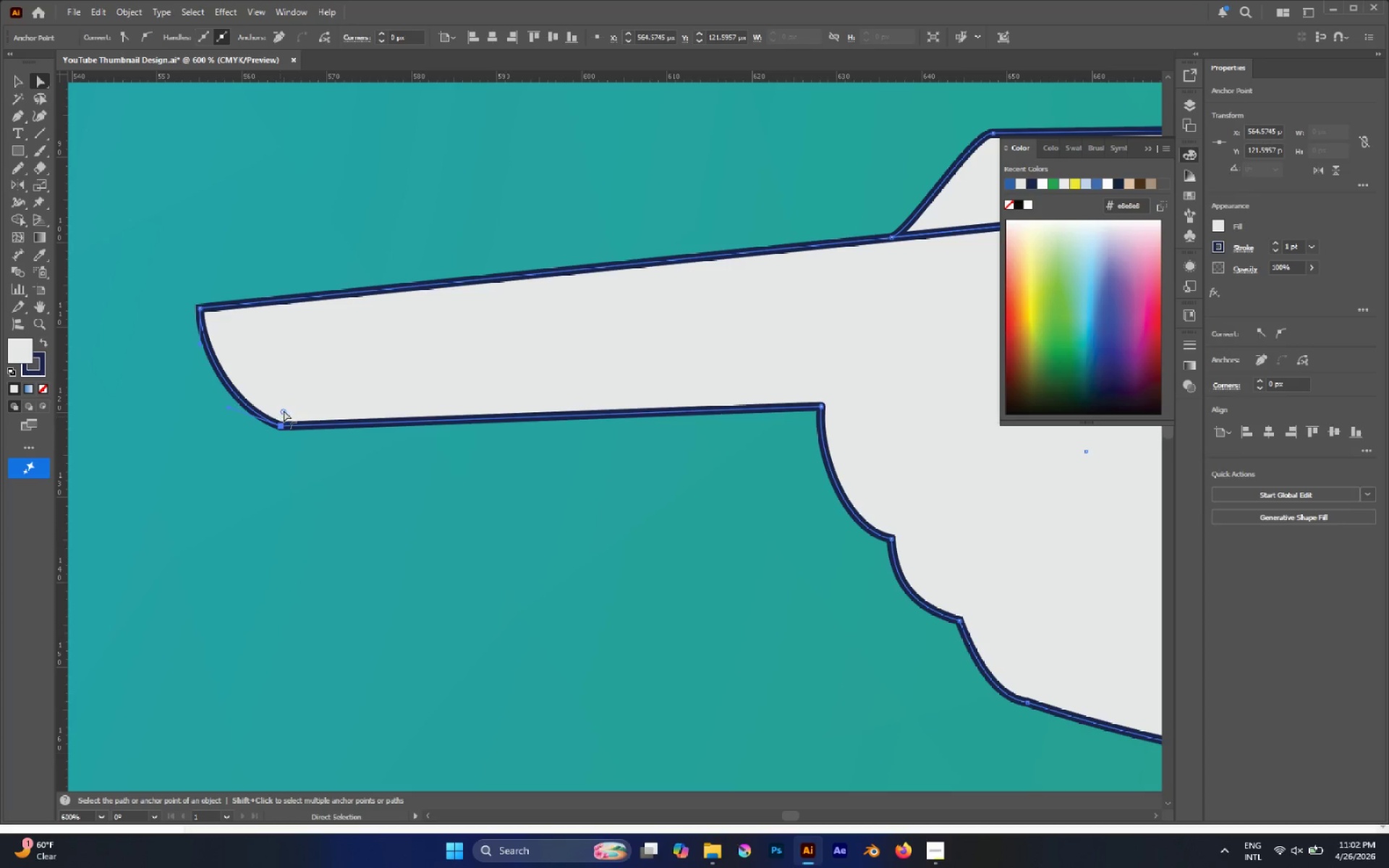 
left_click_drag(start_coordinate=[284, 410], to_coordinate=[306, 354])
 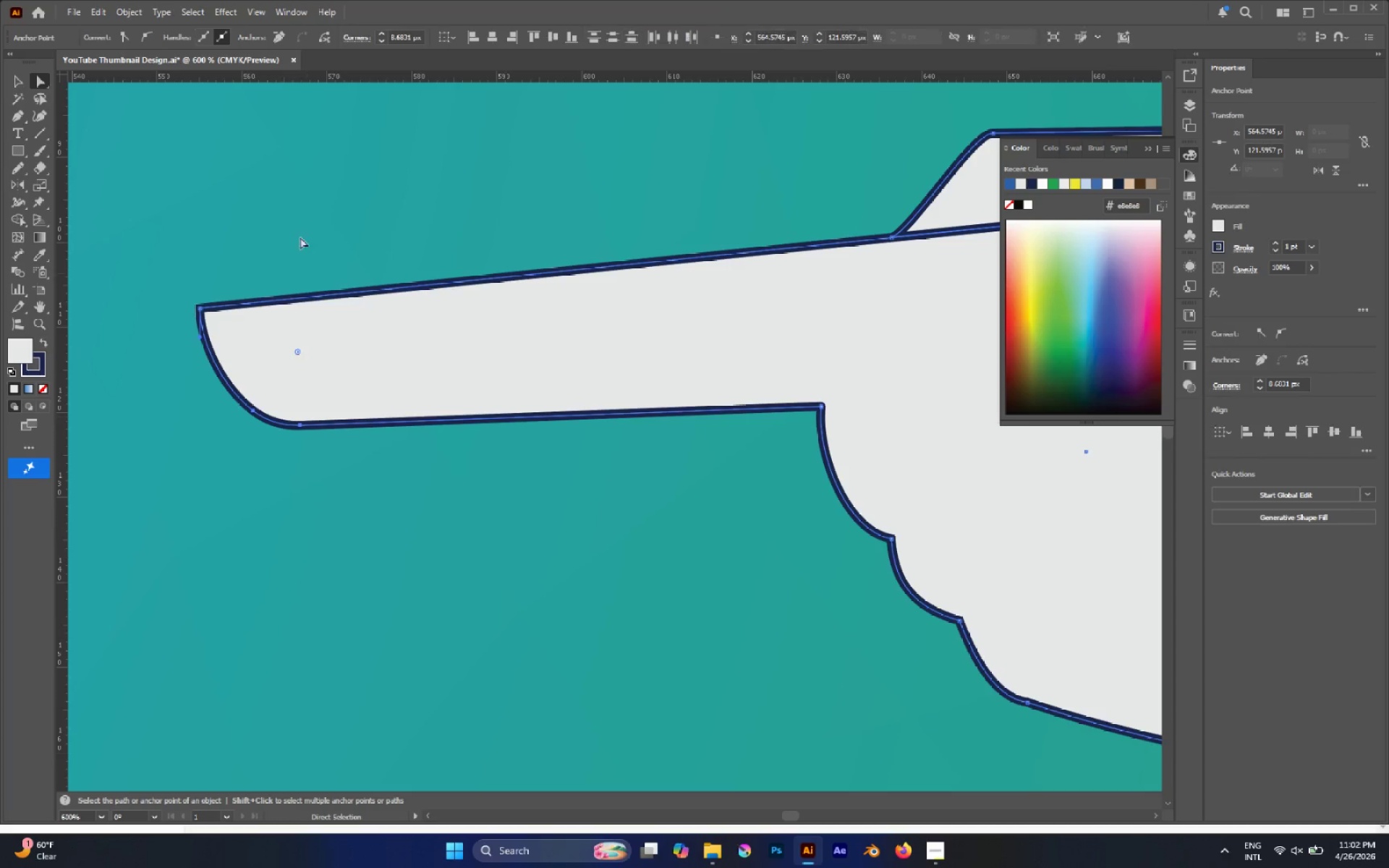 
left_click([300, 195])
 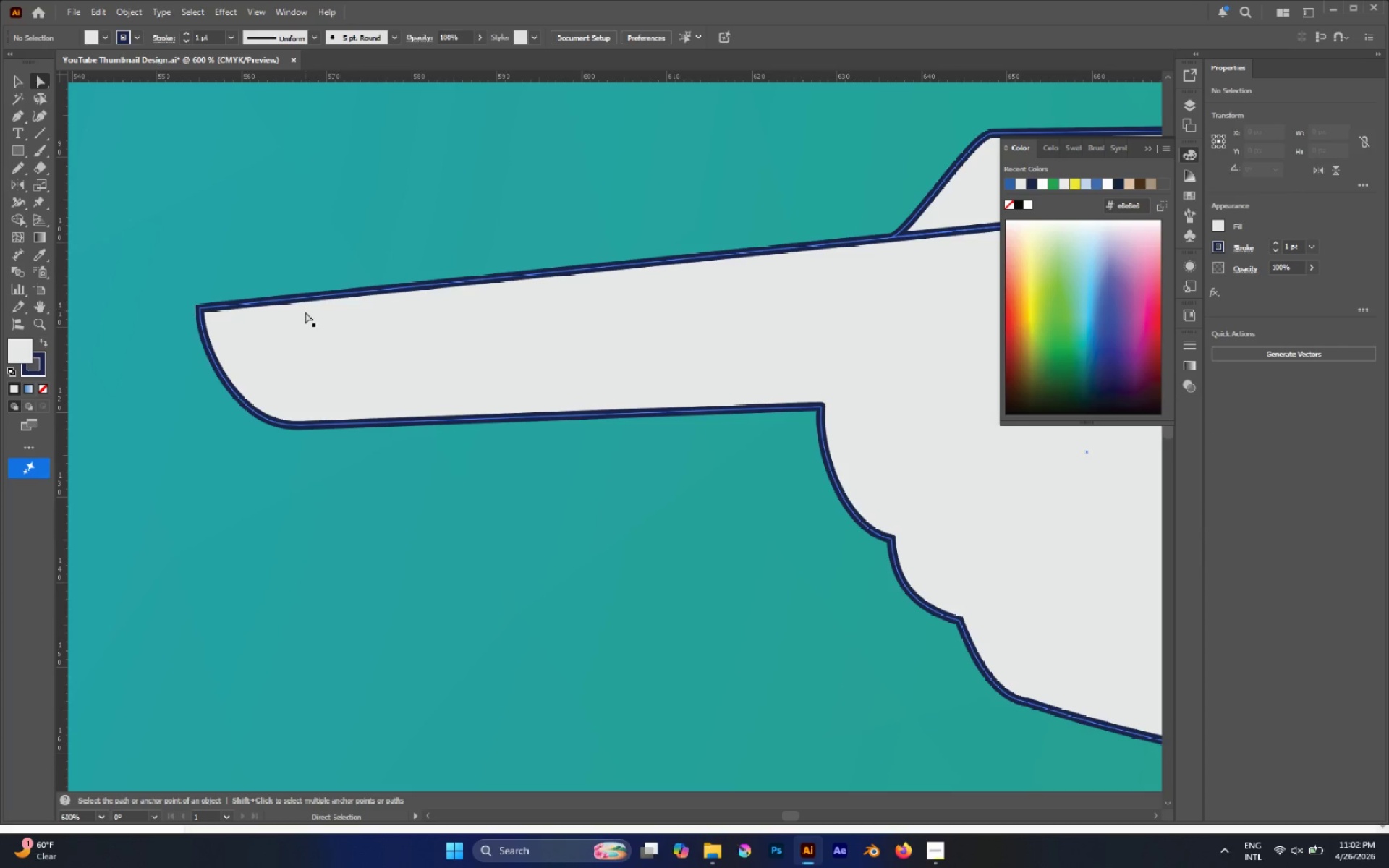 
left_click([303, 315])
 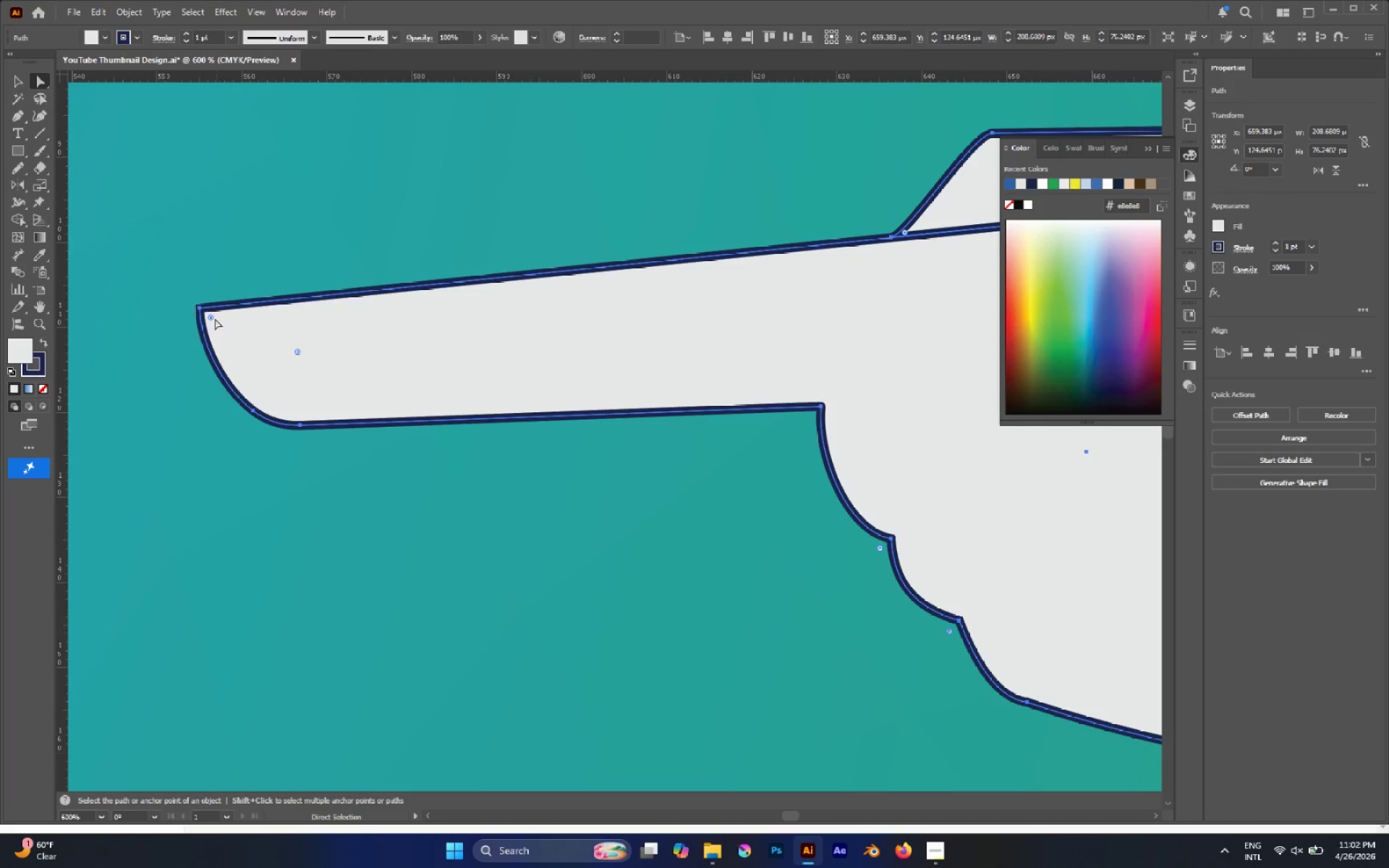 
left_click_drag(start_coordinate=[211, 316], to_coordinate=[99, 281])
 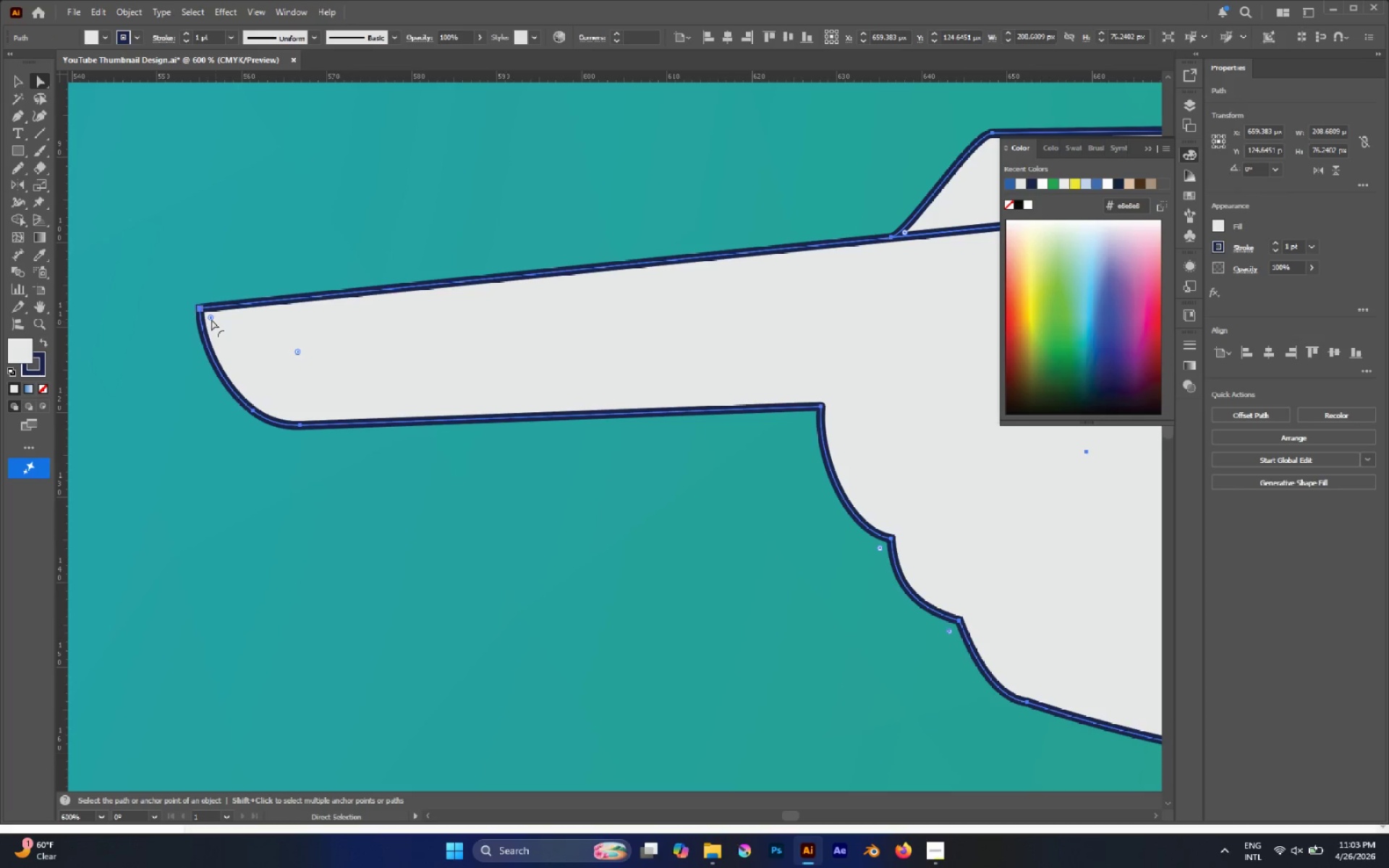 
left_click_drag(start_coordinate=[211, 319], to_coordinate=[216, 329])
 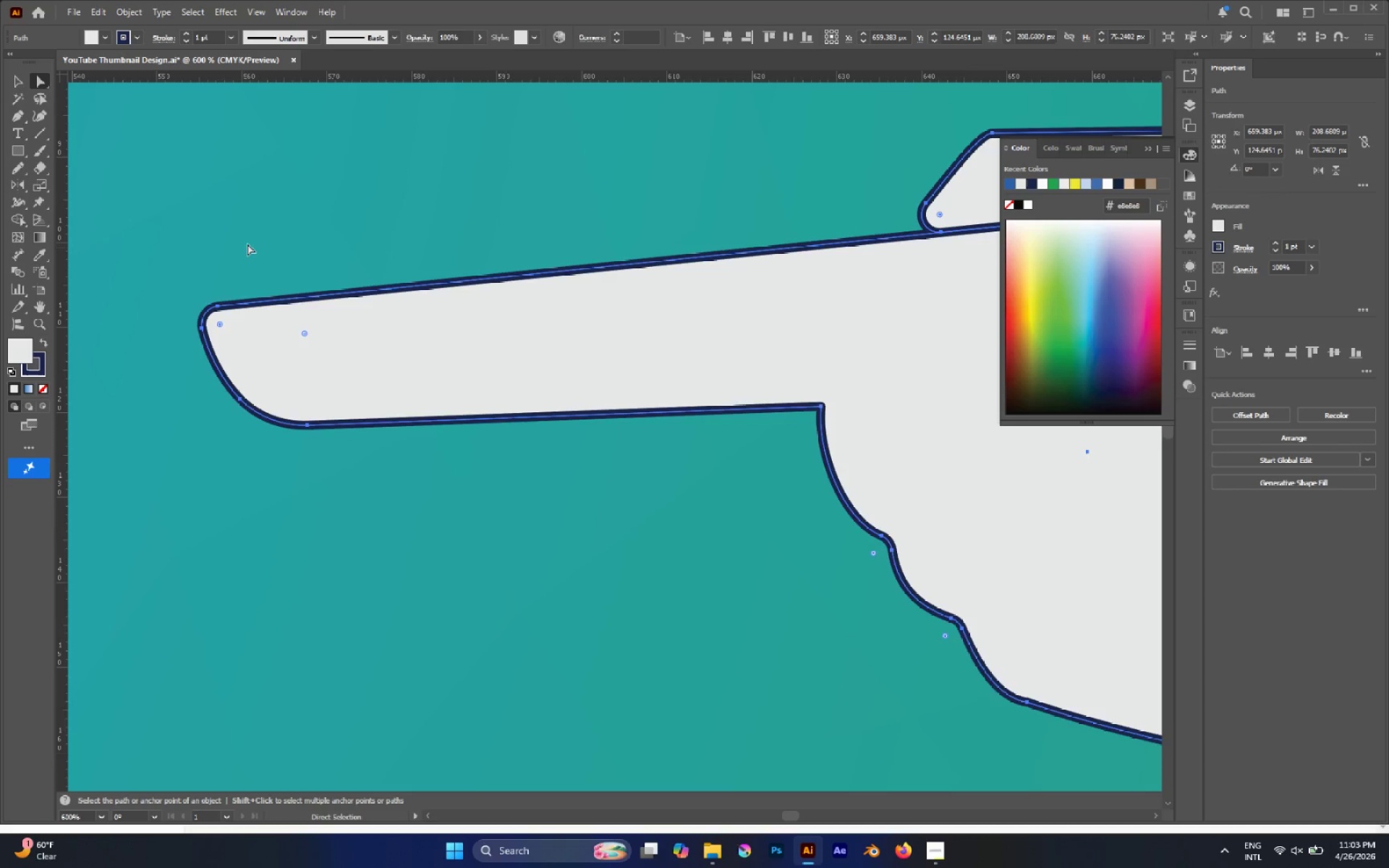 
left_click([248, 244])
 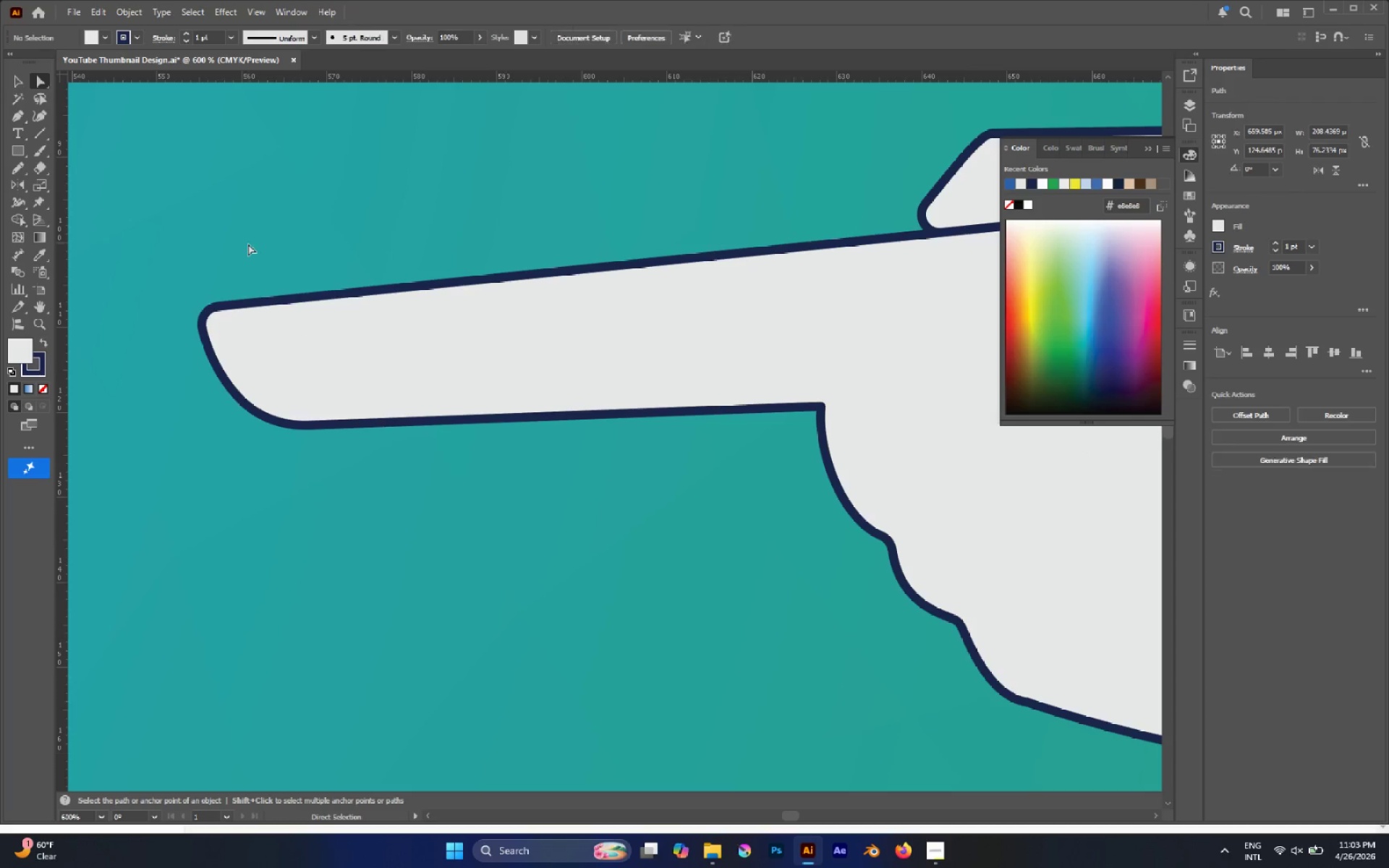 
hold_key(key=AltLeft, duration=0.59)
scroll: coordinate [524, 311], scroll_direction: down, amount: 13.0
 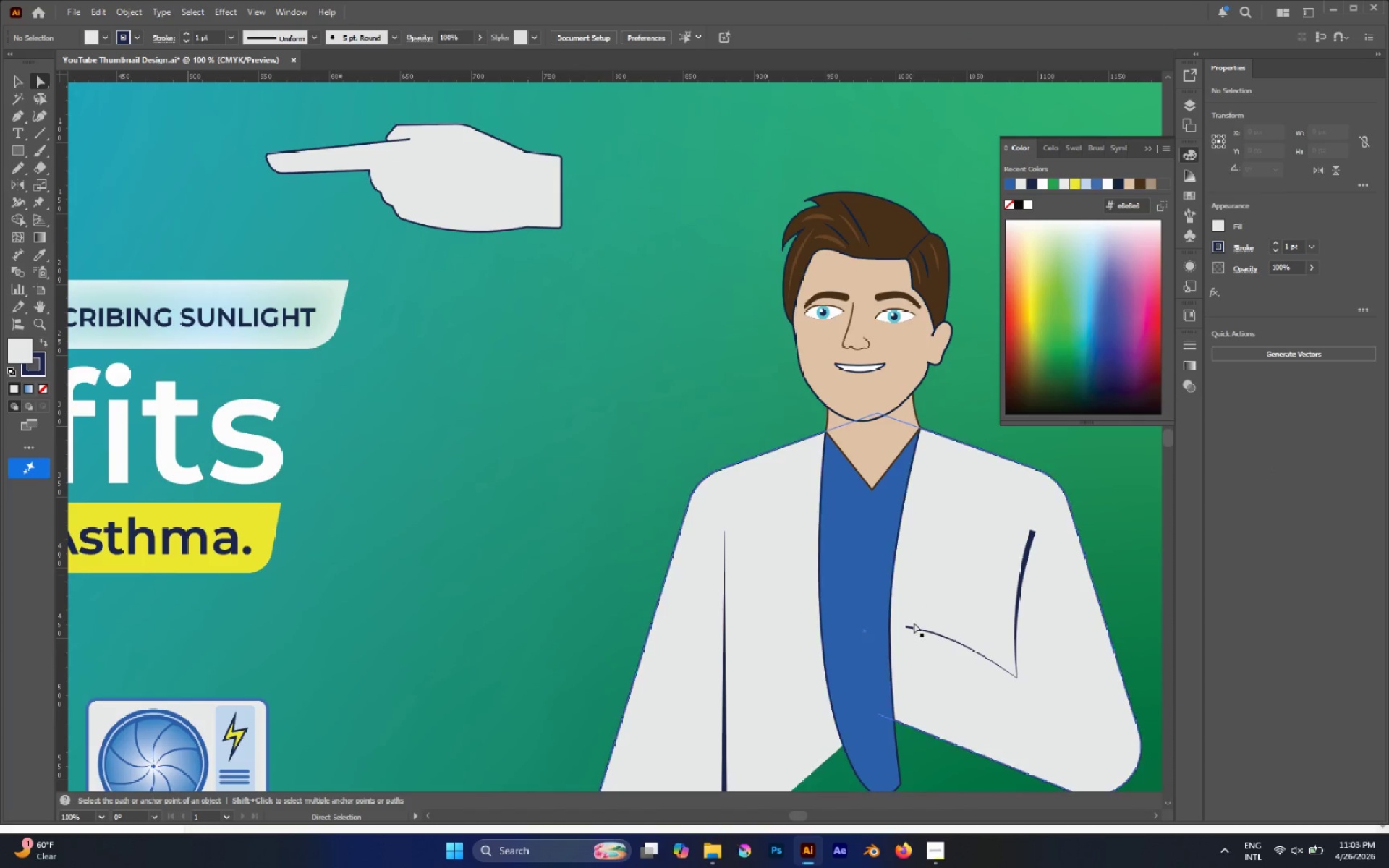 
key(P)
 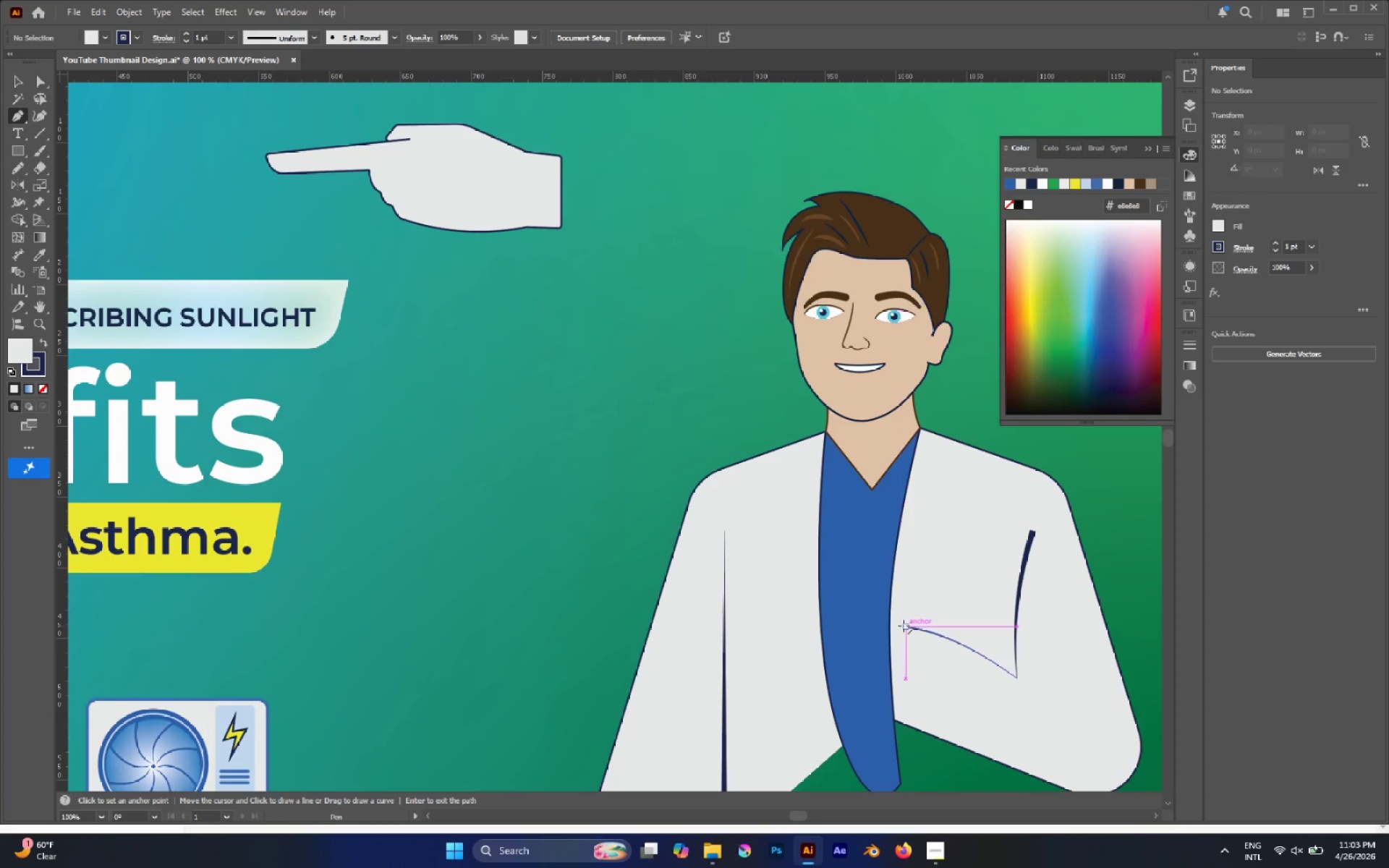 
left_click([904, 626])
 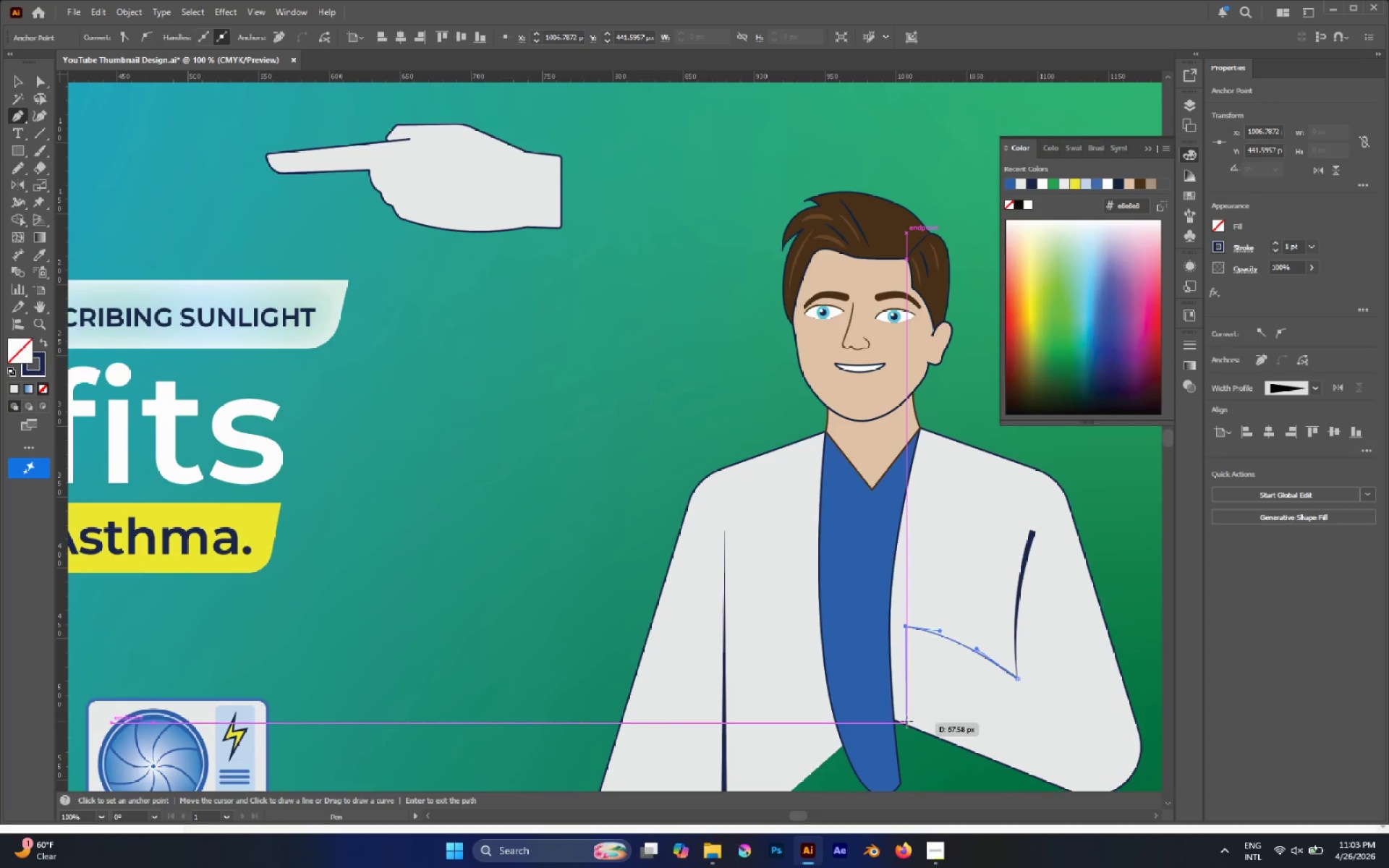 
left_click_drag(start_coordinate=[907, 723], to_coordinate=[897, 749])
 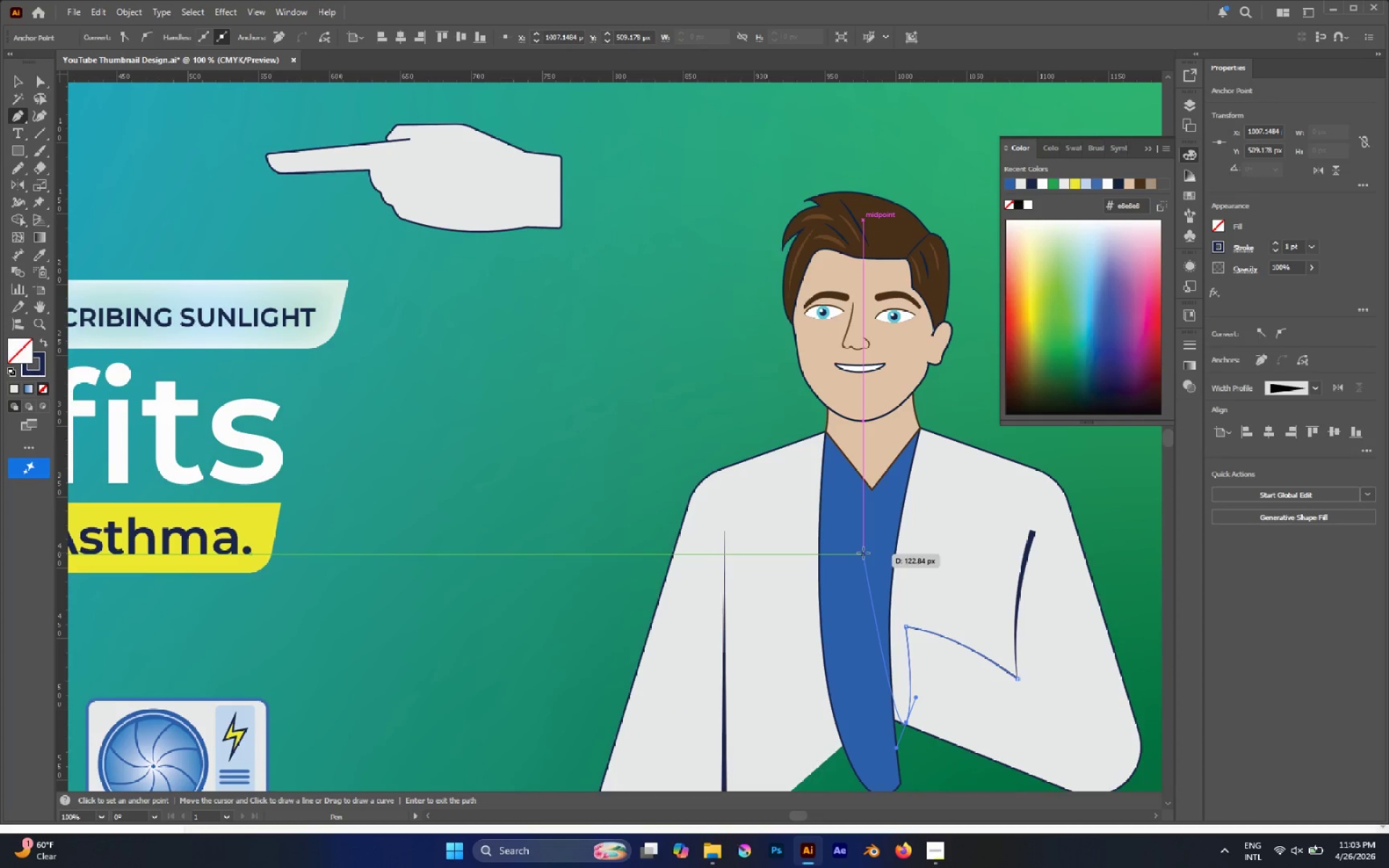 
key(V)
 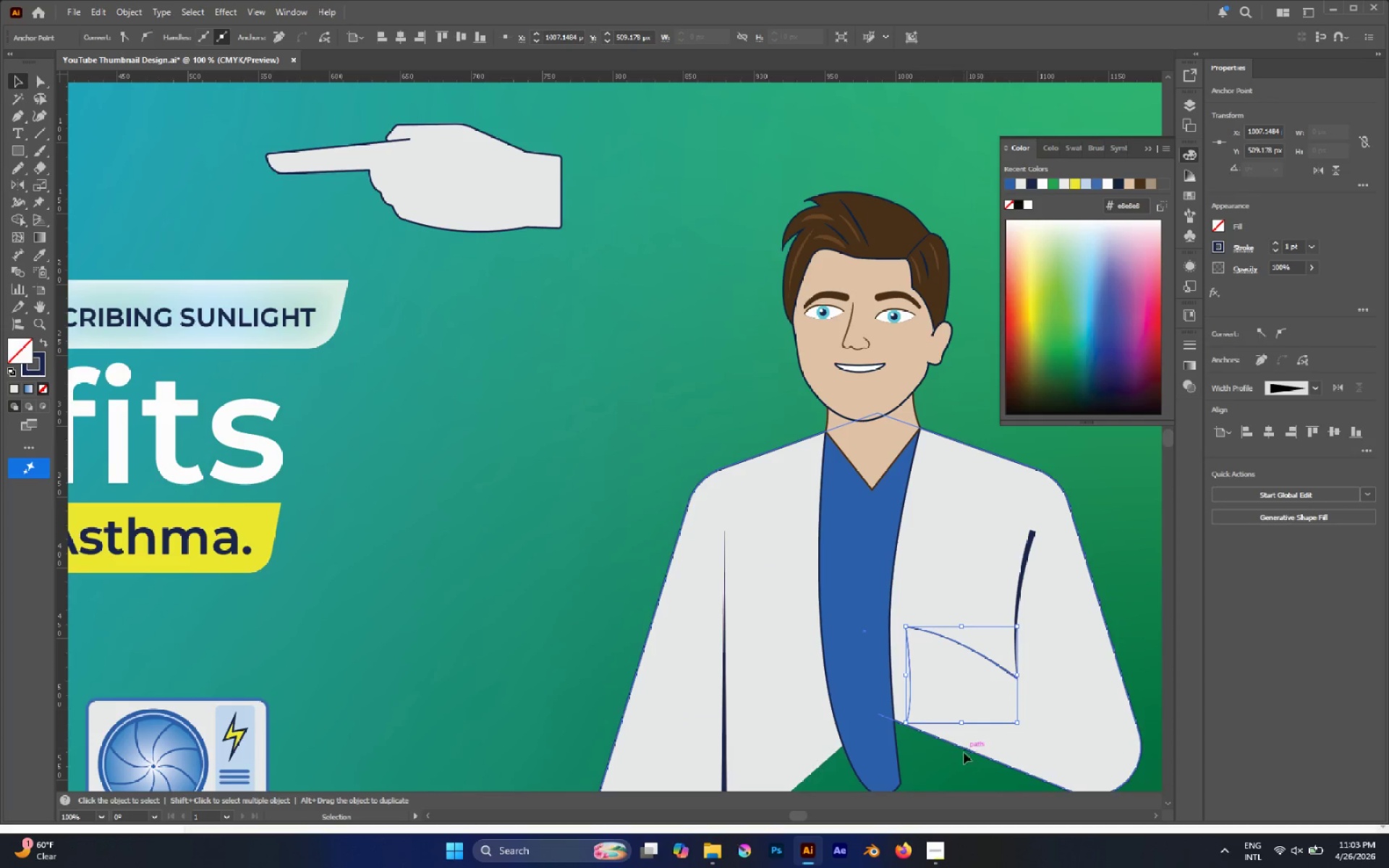 
left_click([953, 757])
 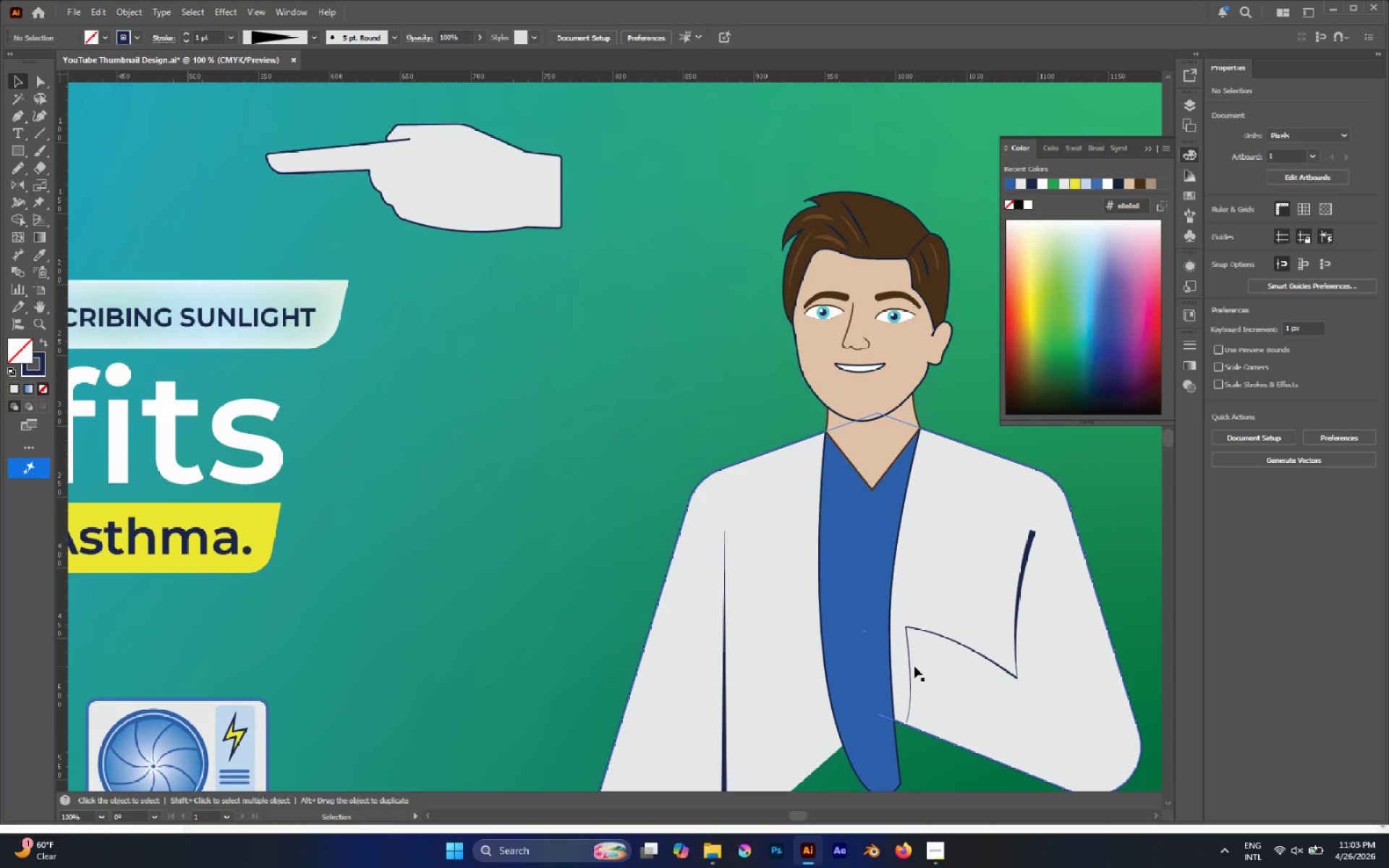 
hold_key(key=ControlLeft, duration=0.36)
 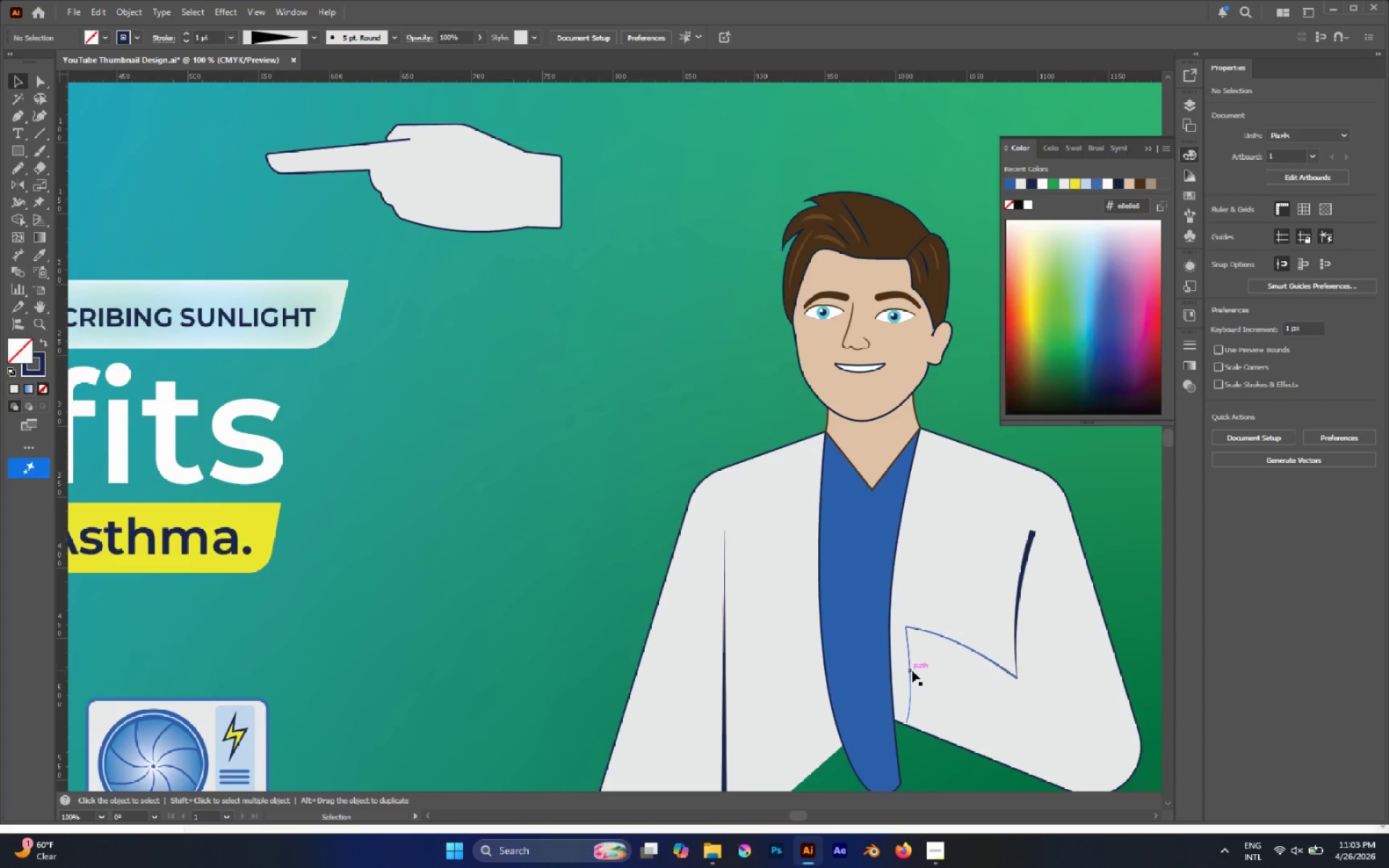 
type(aa)
 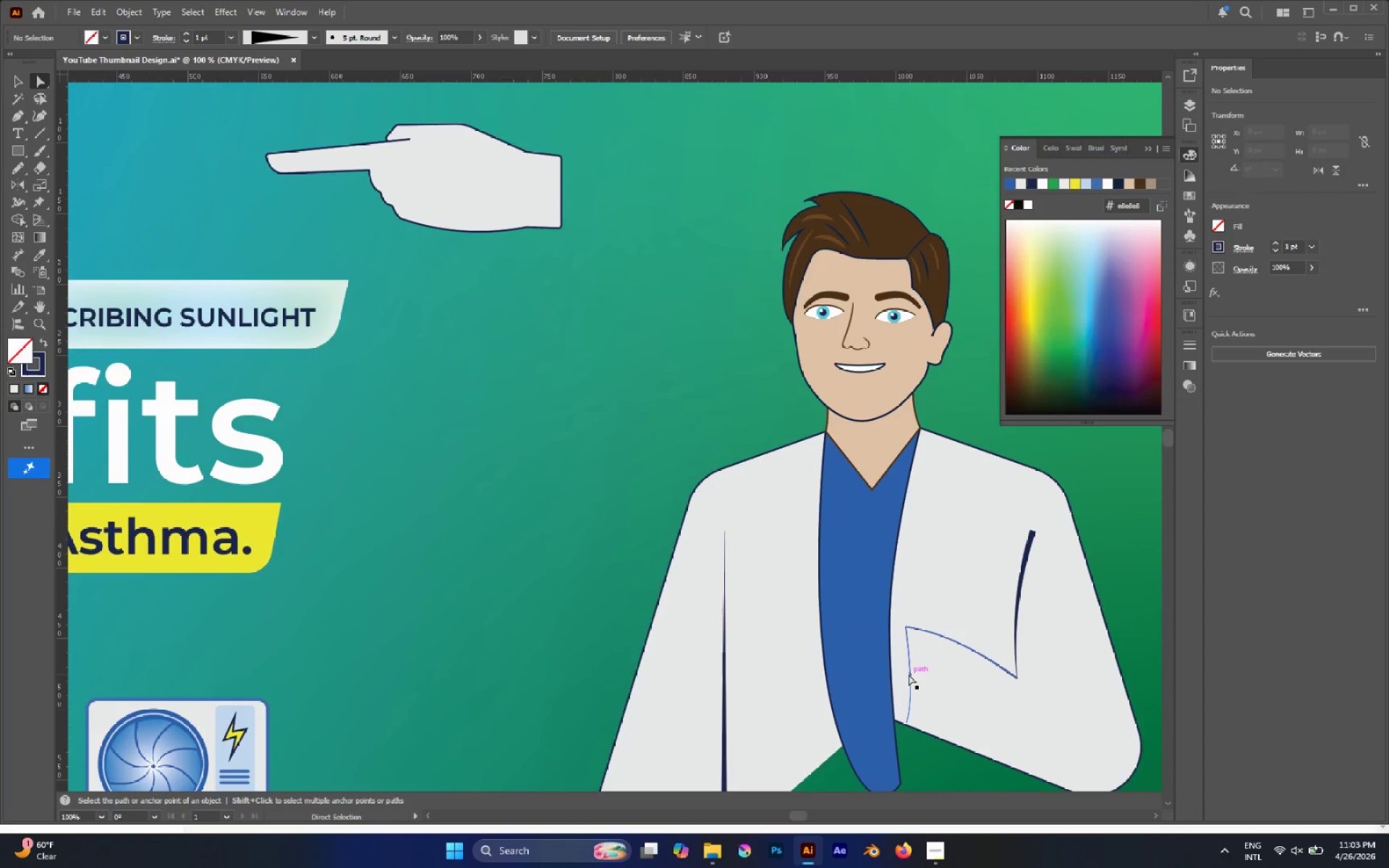 
left_click([909, 675])
 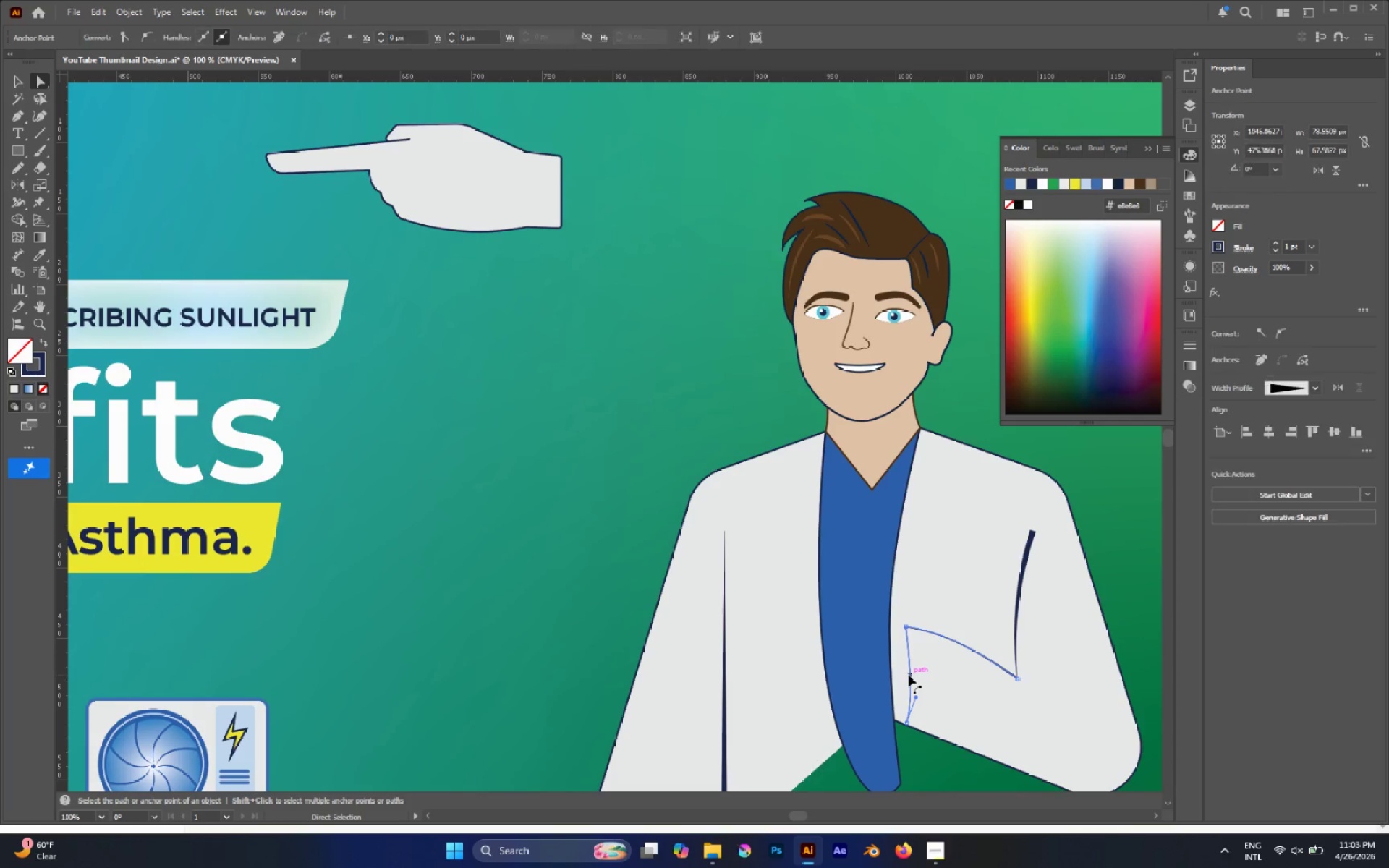 
key(Control+X)
 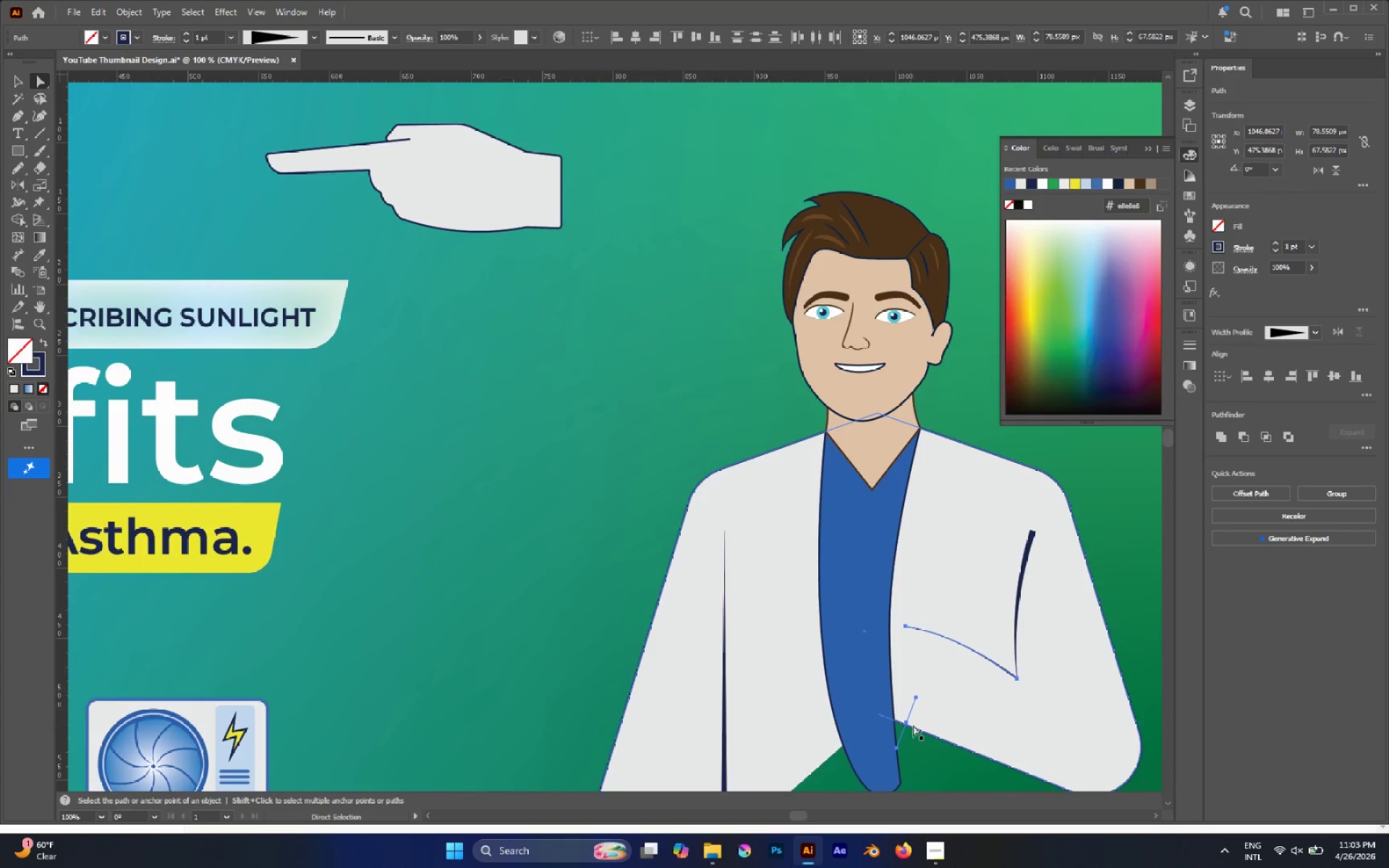 
left_click([909, 723])
 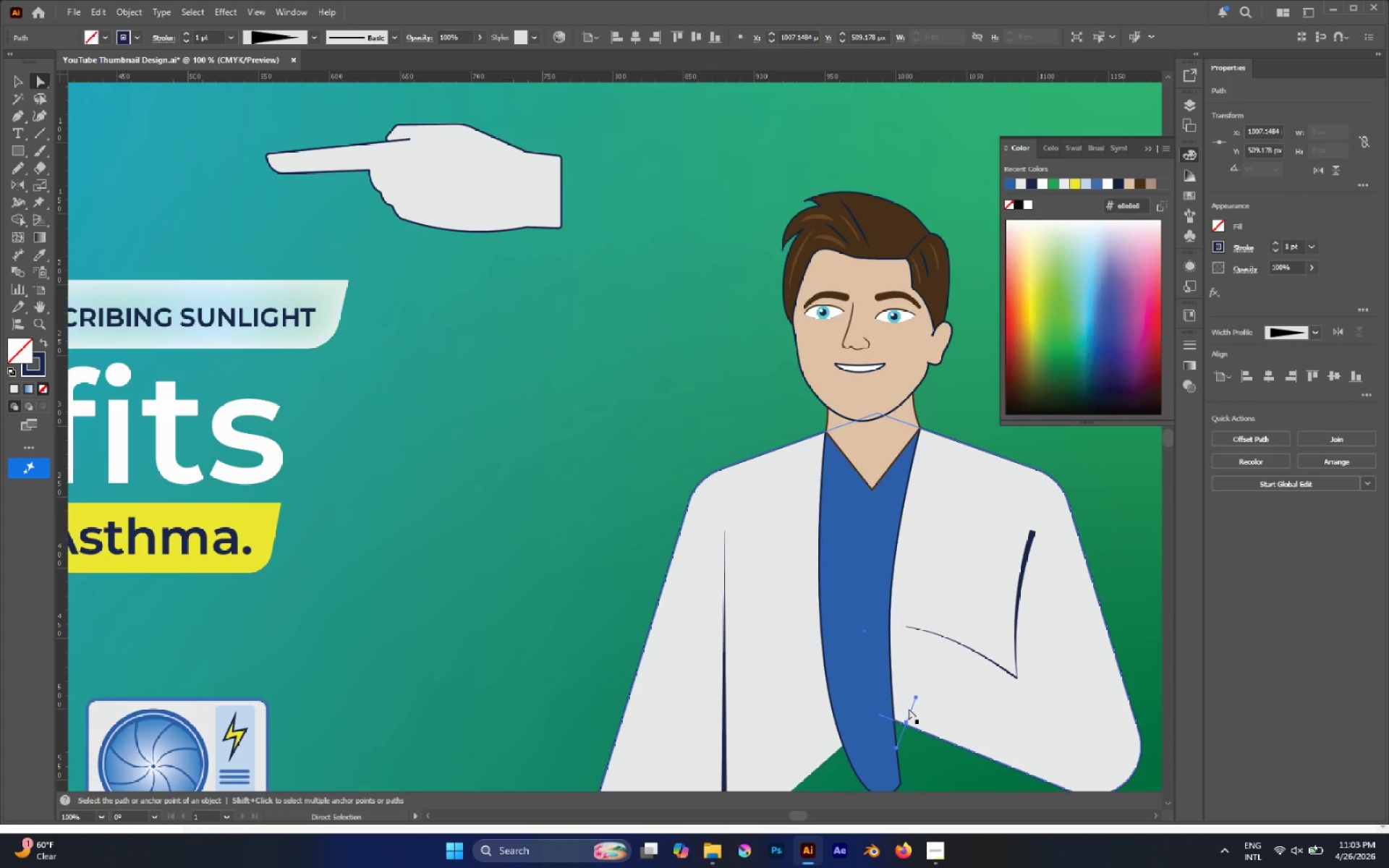 
key(Delete)
 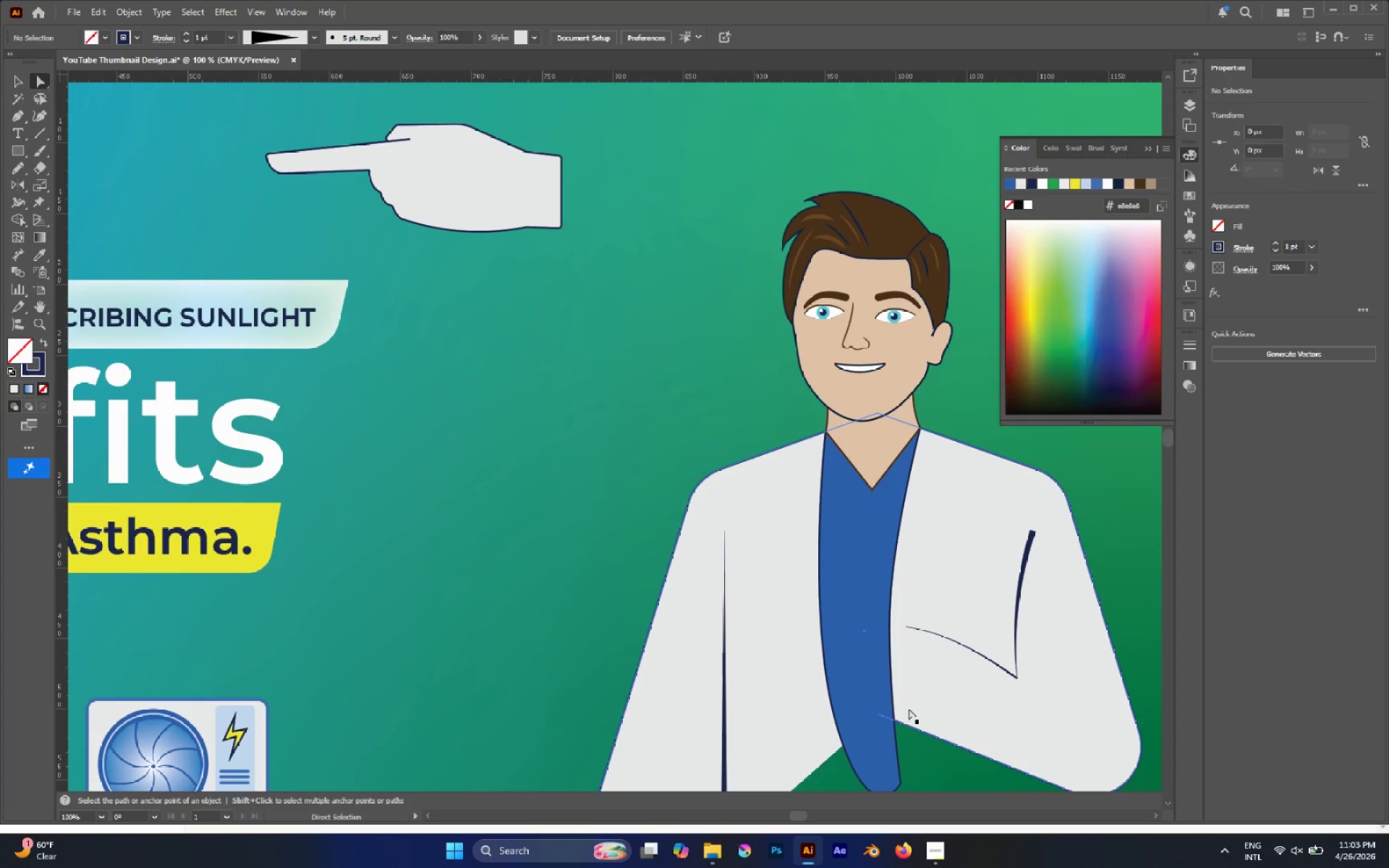 
key(Control+Shift+V)
 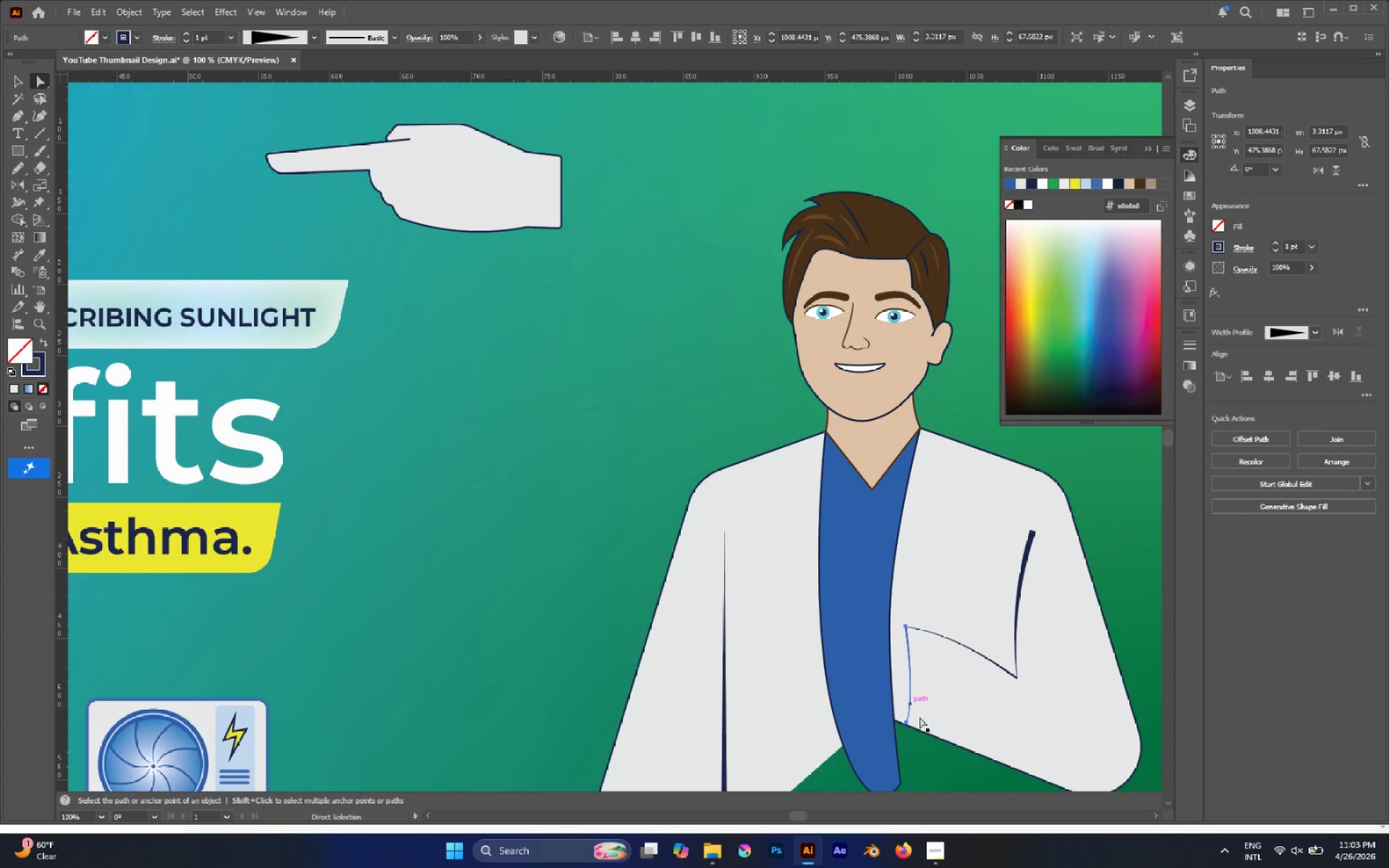 
left_click([942, 757])
 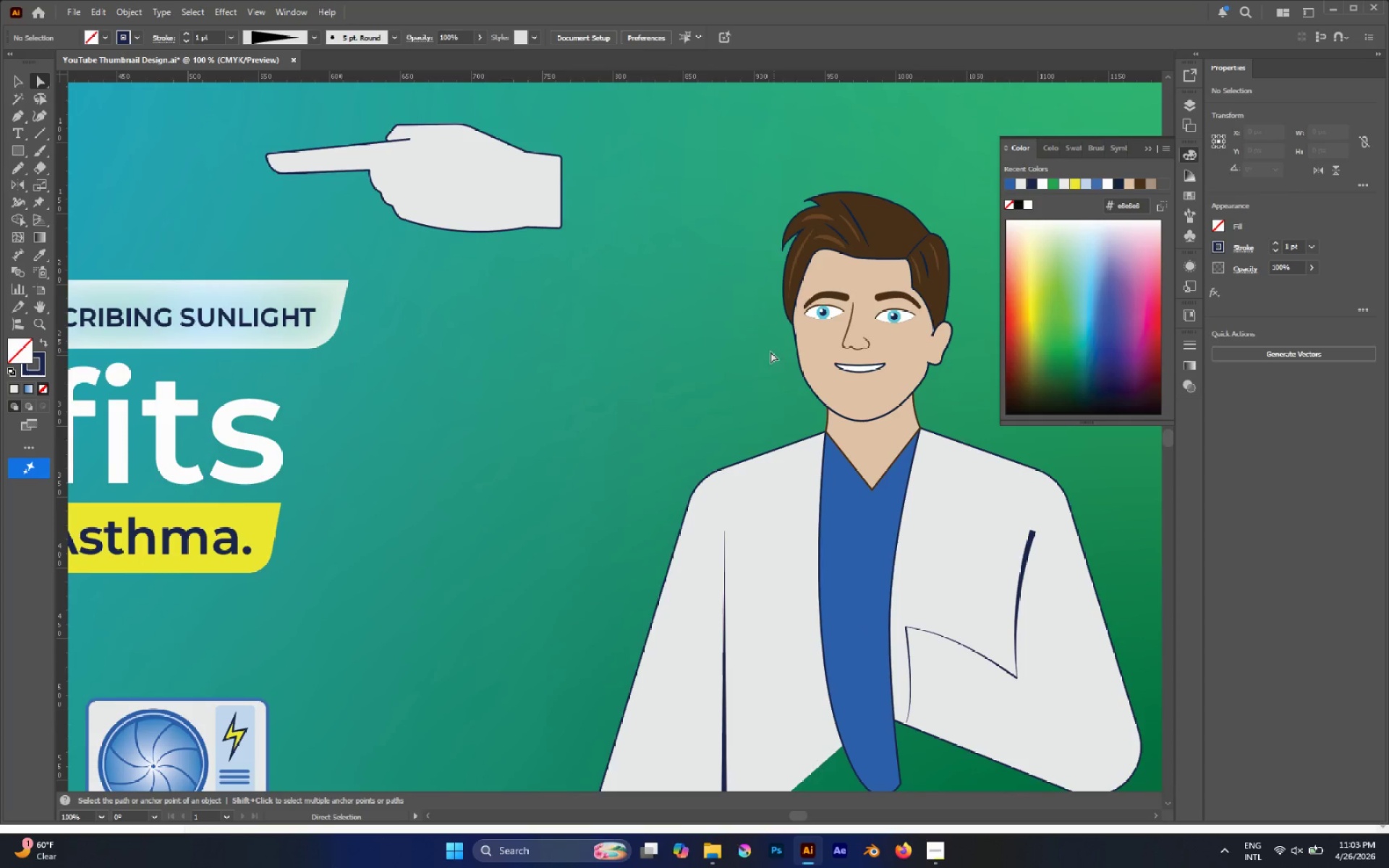 
key(V)
 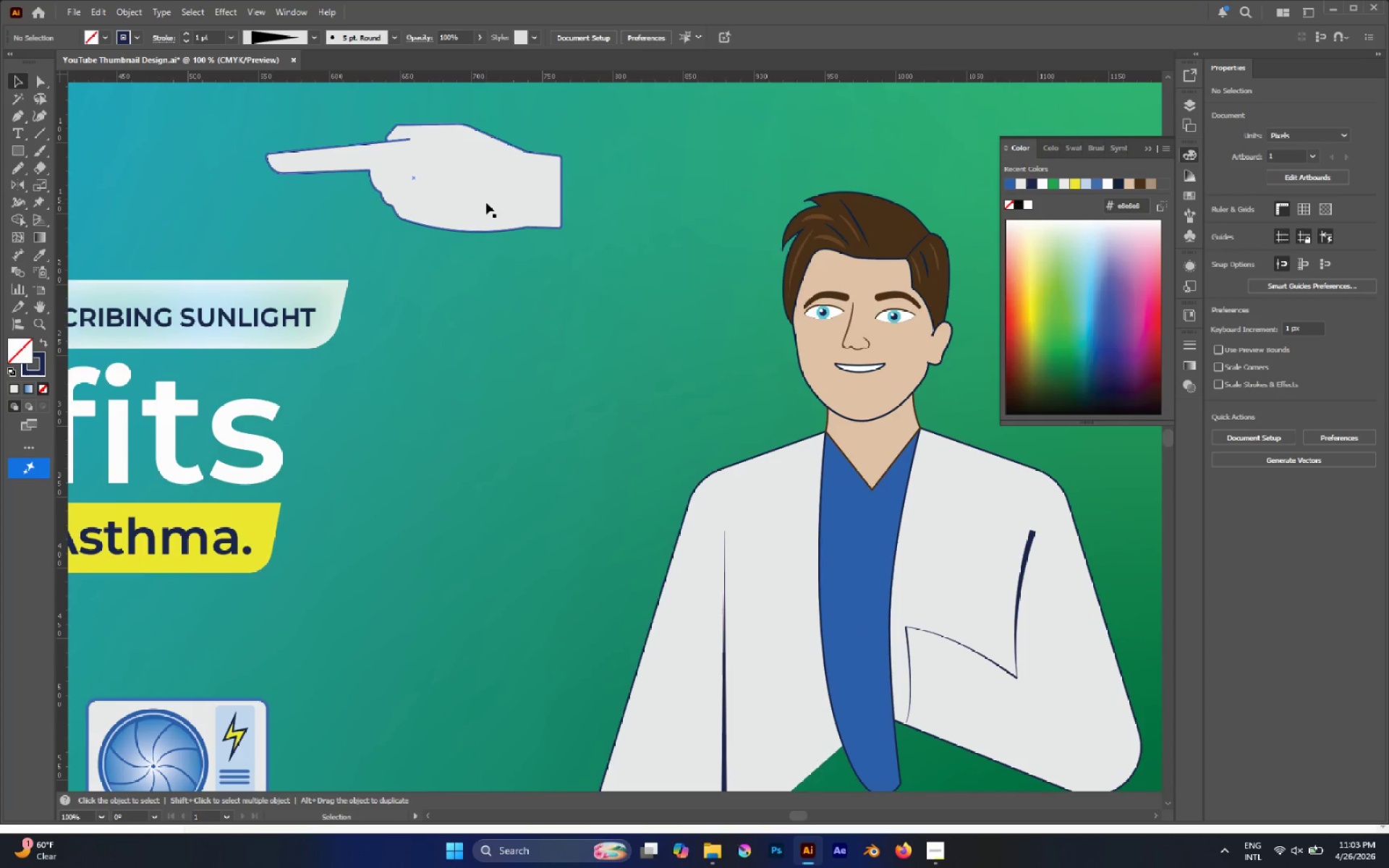 
left_click_drag(start_coordinate=[483, 195], to_coordinate=[872, 680])
 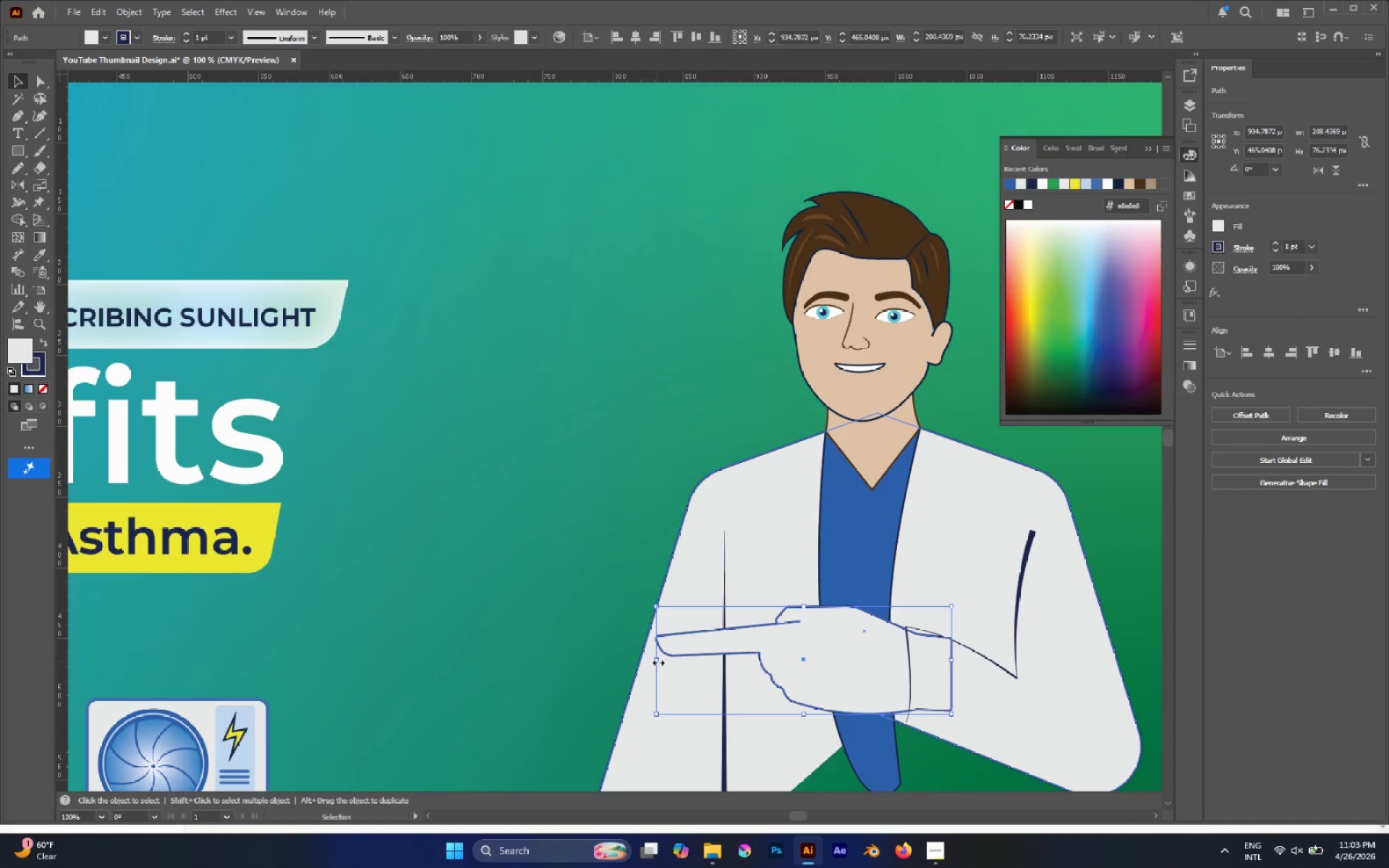 
hold_key(key=ShiftLeft, duration=1.23)
left_click_drag(start_coordinate=[657, 661], to_coordinate=[740, 655])
 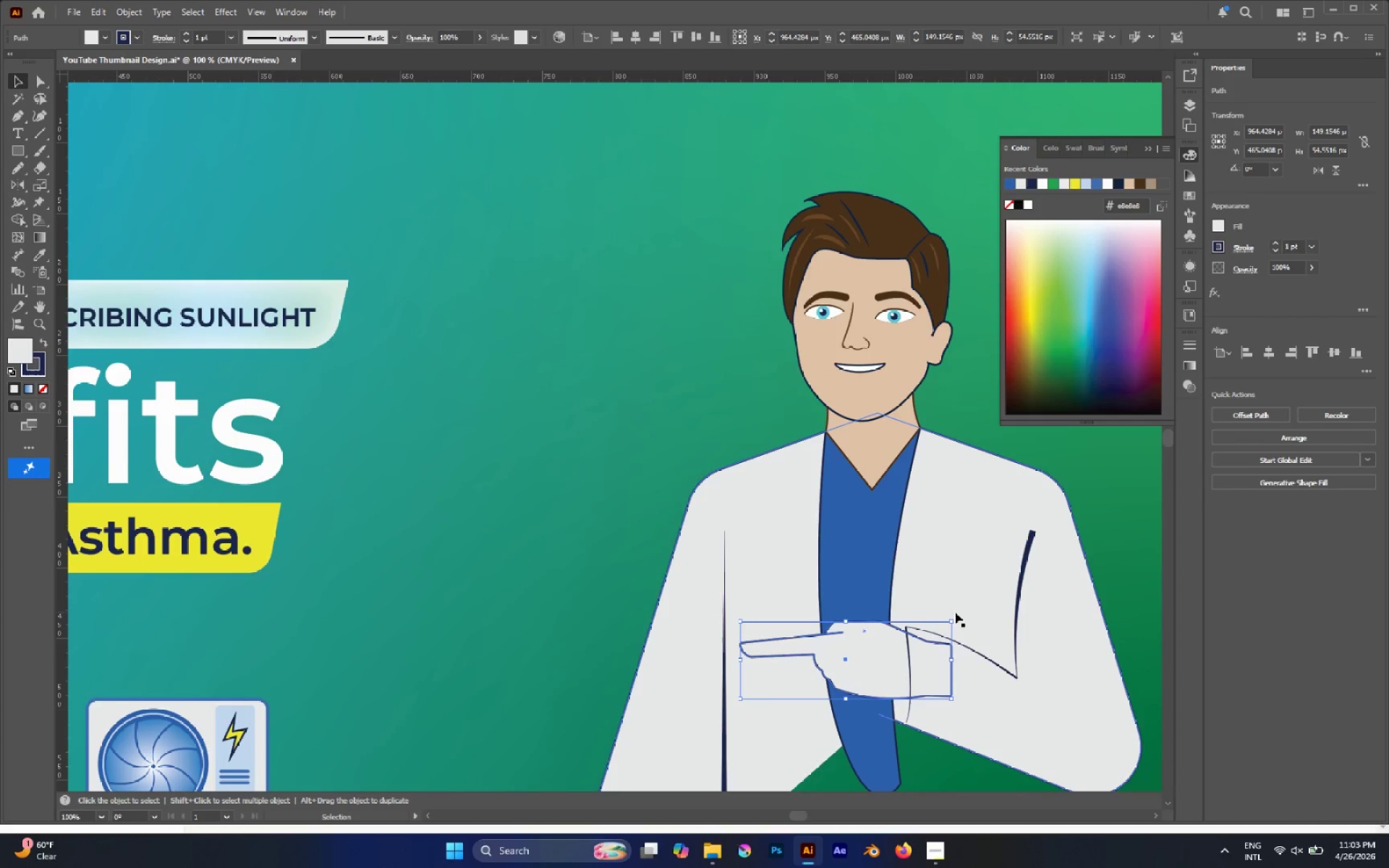 
left_click([888, 663])
 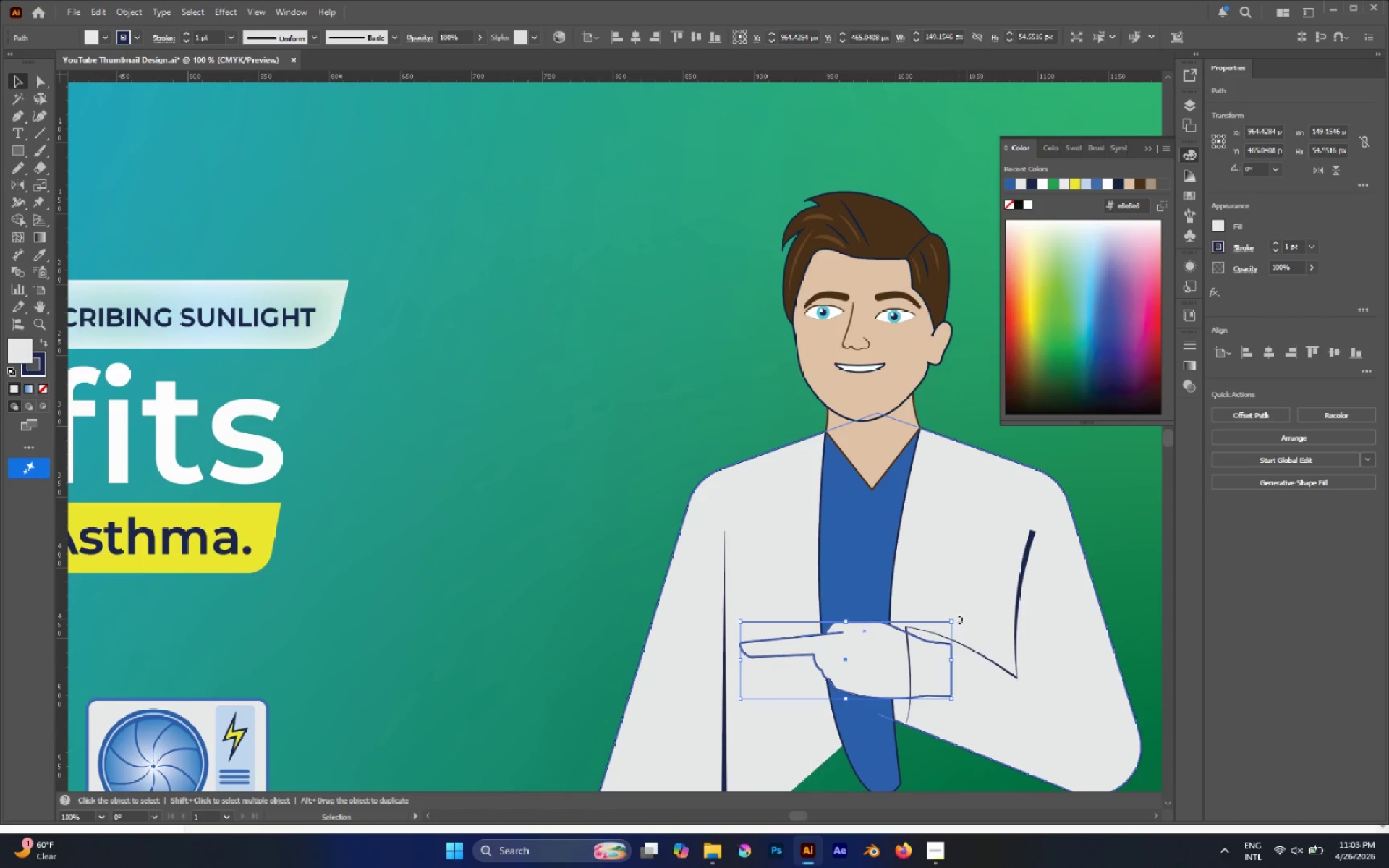 
left_click_drag(start_coordinate=[959, 619], to_coordinate=[970, 655])
 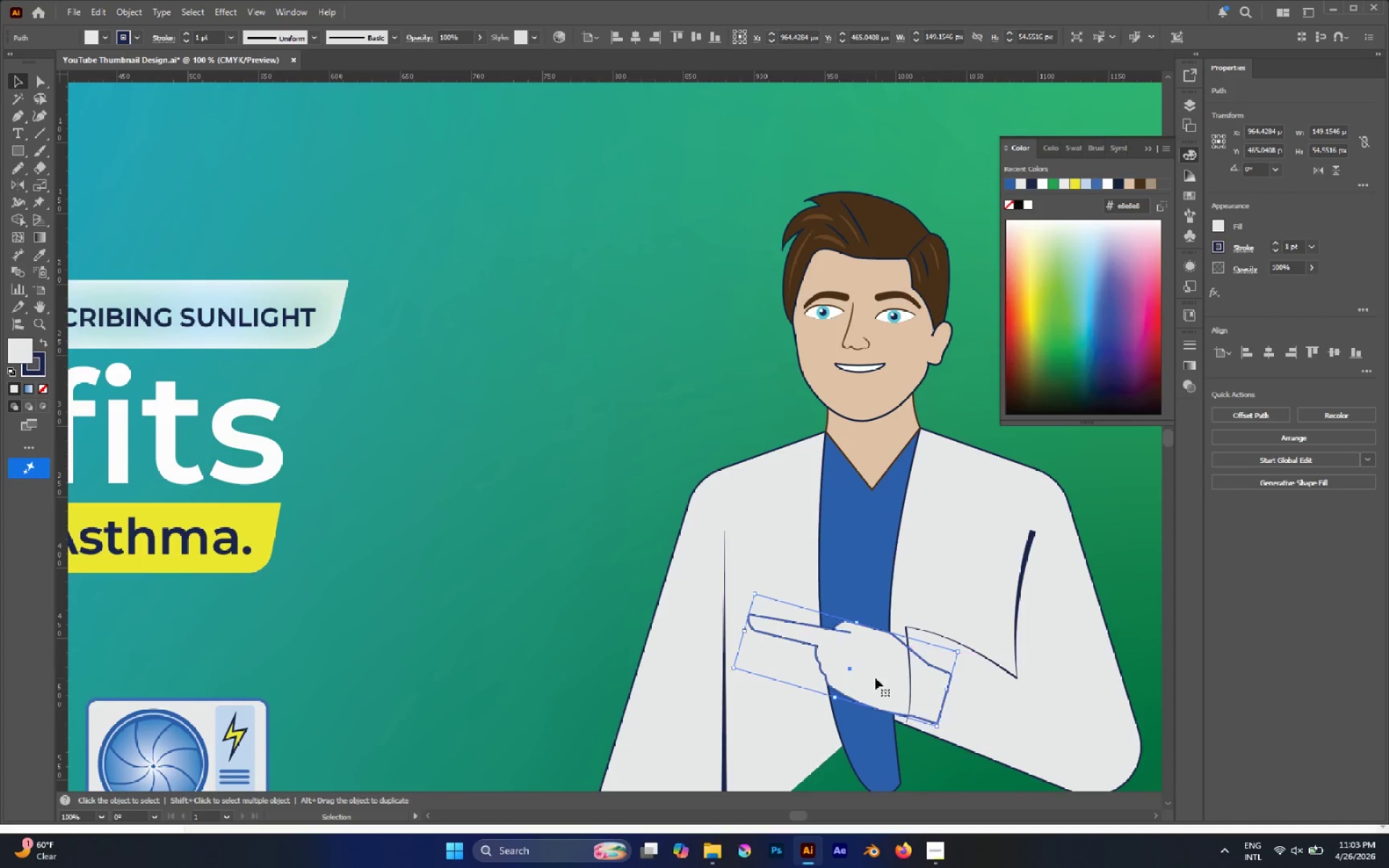 
left_click_drag(start_coordinate=[877, 677], to_coordinate=[859, 663])
 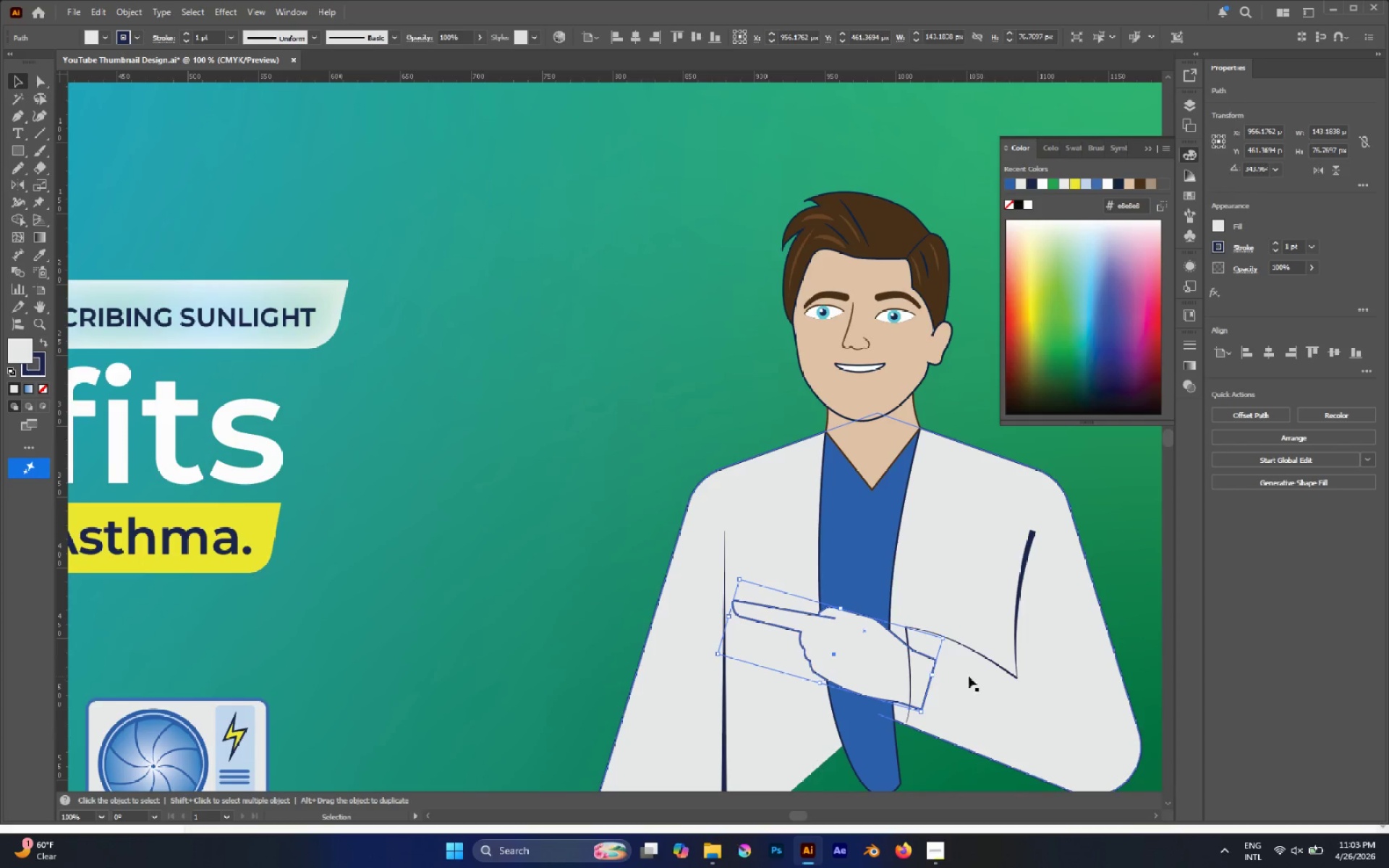 
hold_key(key=AltLeft, duration=1.11)
scroll: coordinate [820, 542], scroll_direction: up, amount: 1.0
 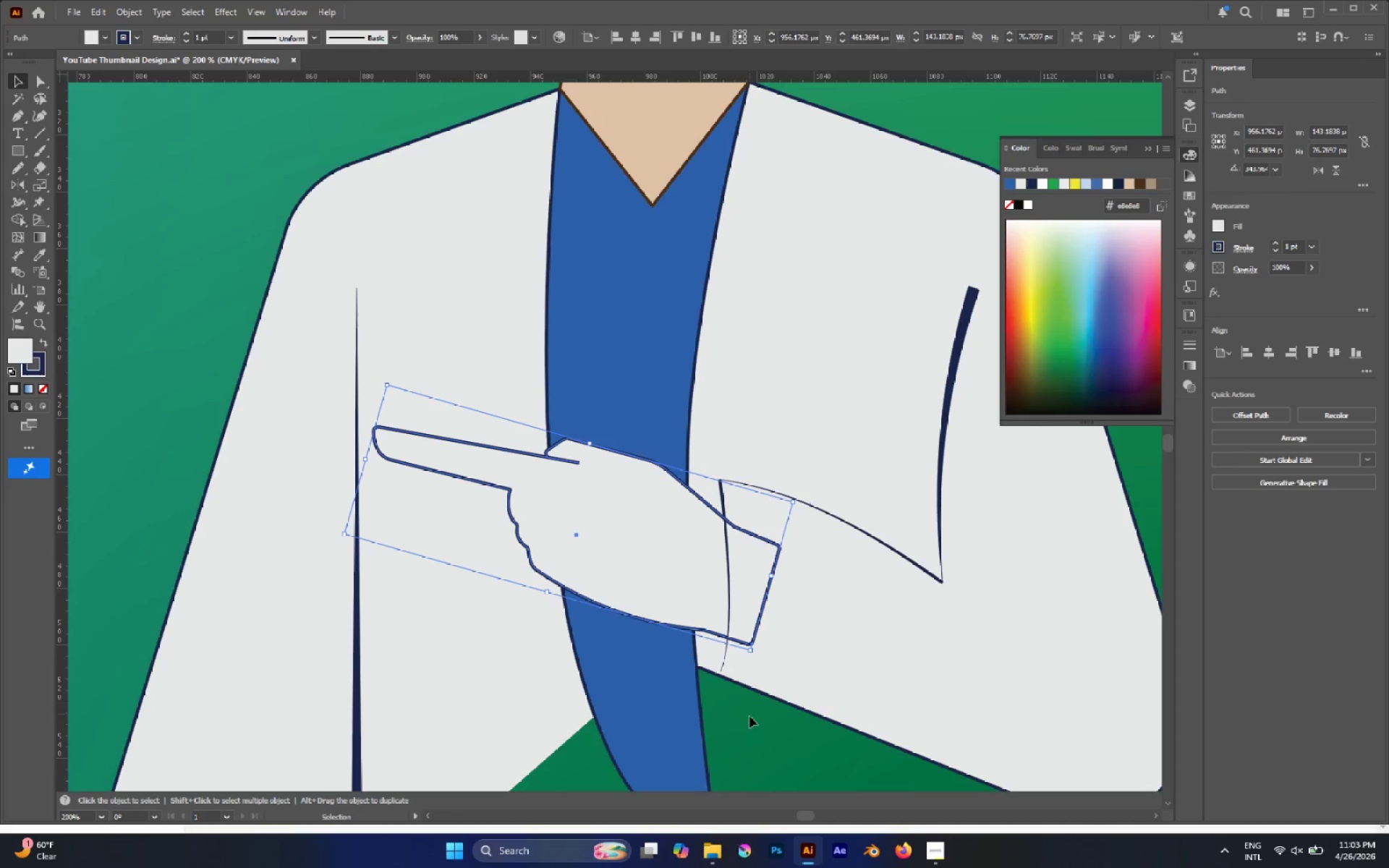 
left_click([749, 719])
 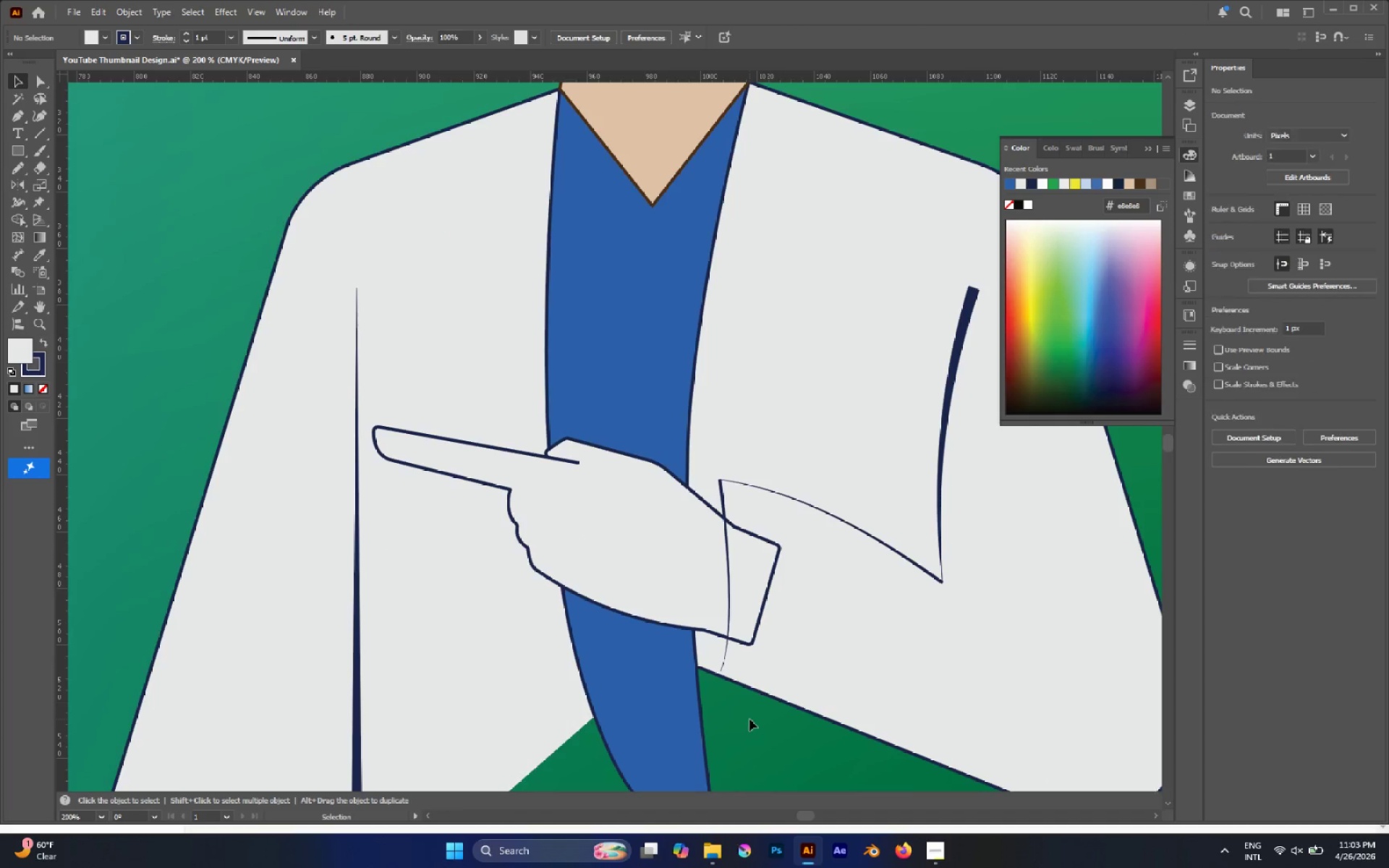 
key(A)
 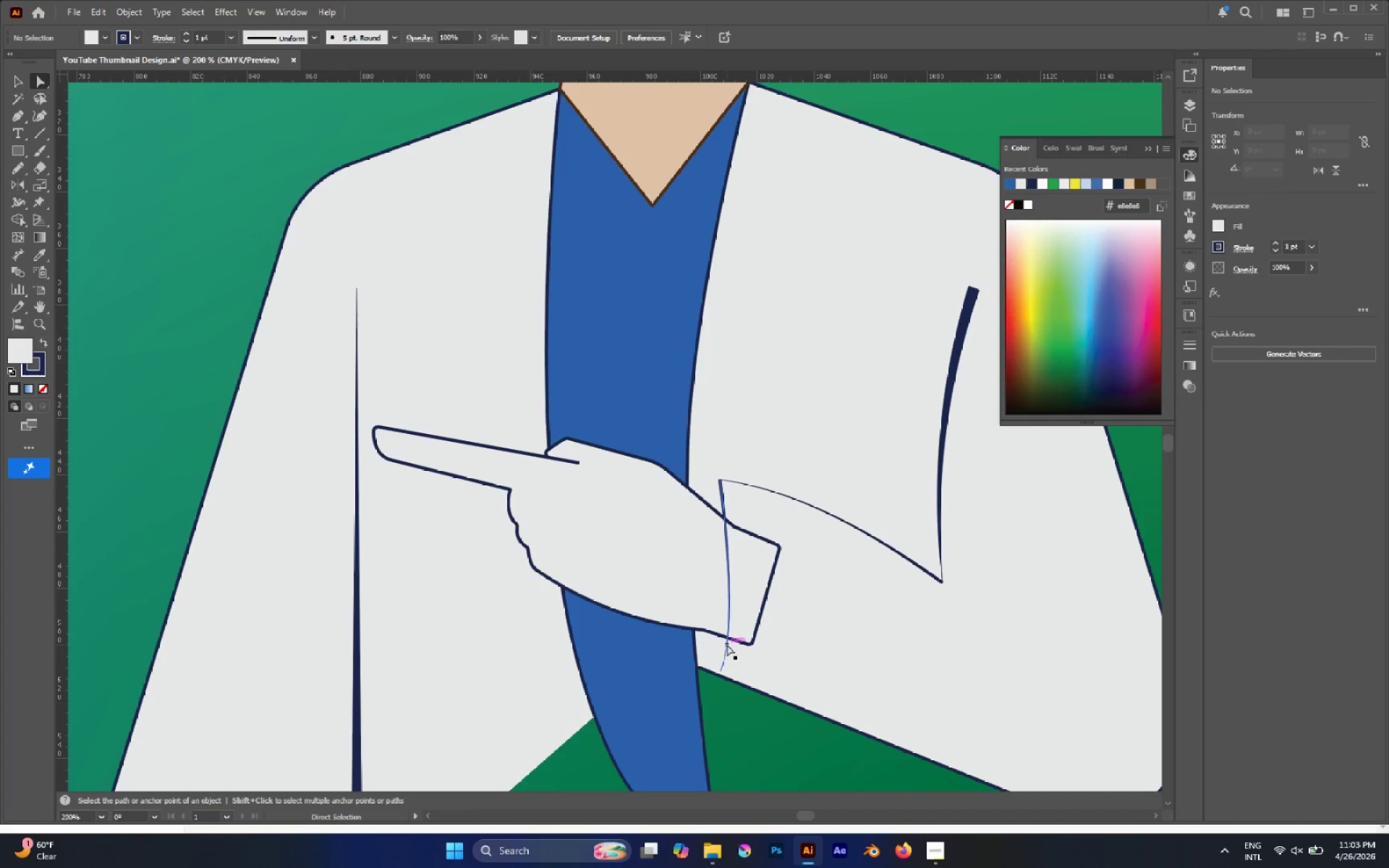 
hold_key(key=ShiftLeft, duration=1.11)
left_click([727, 644])
 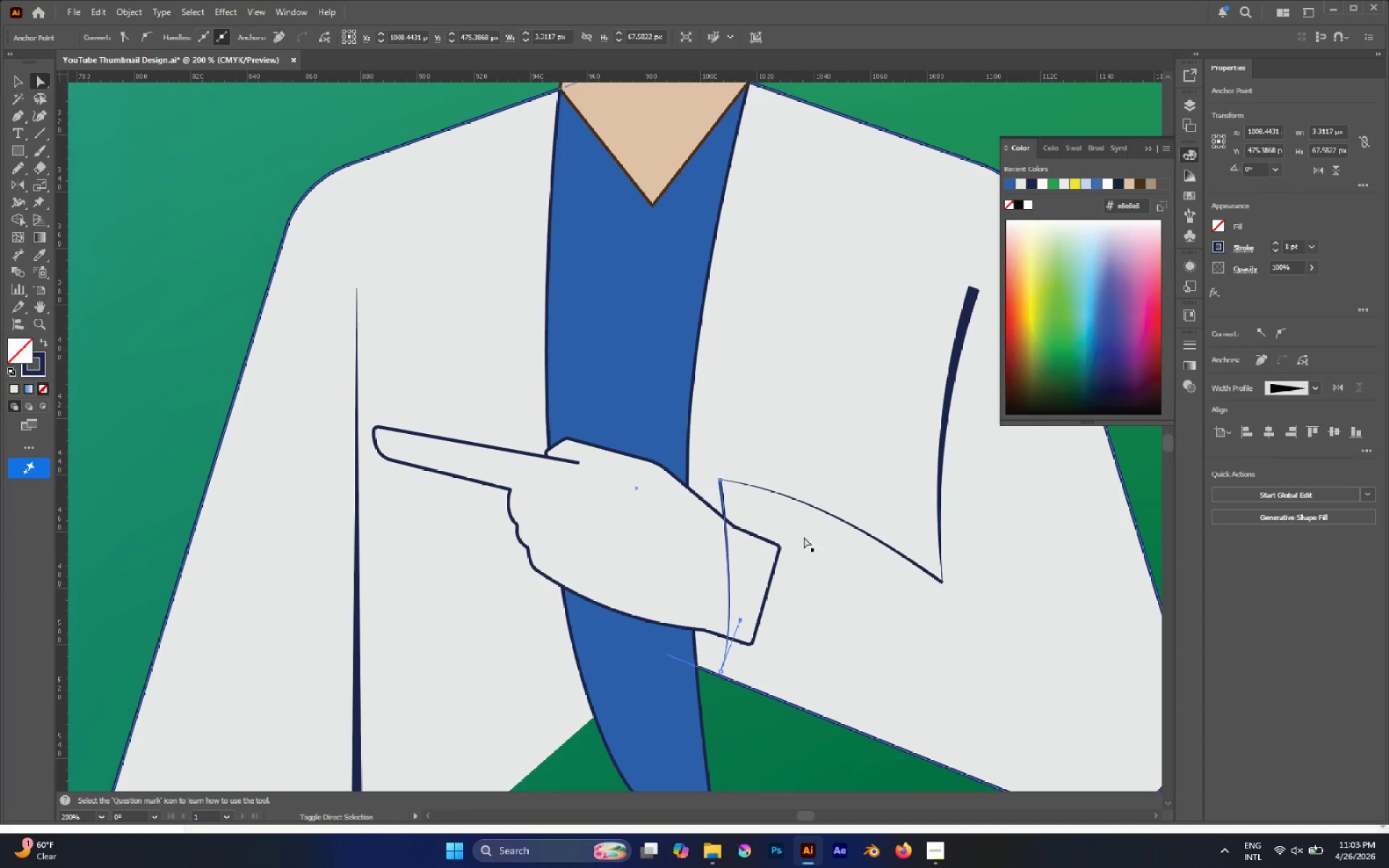 
hold_key(key=AltLeft, duration=1.12)
left_click([724, 548])
 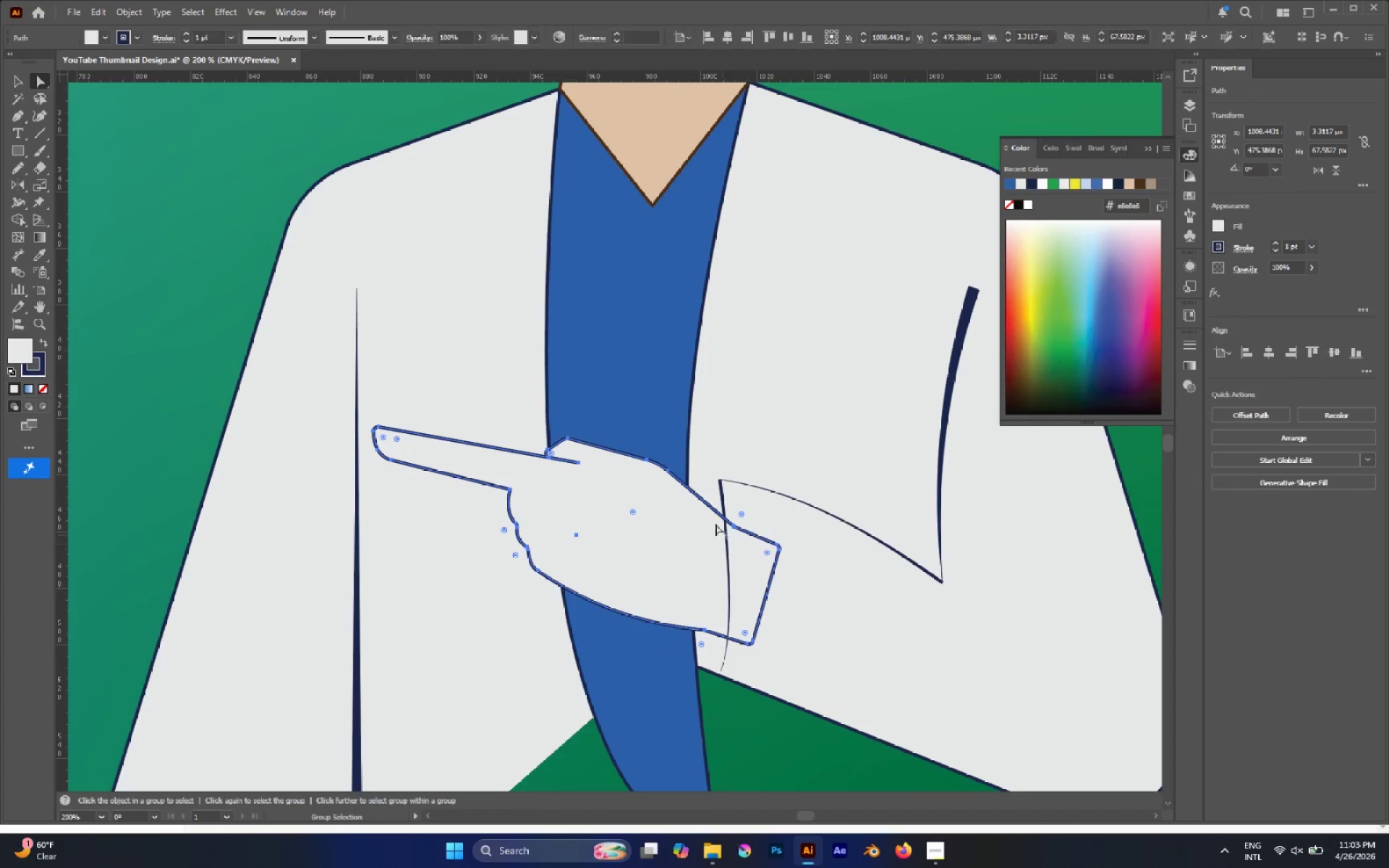 
left_click([678, 447])
 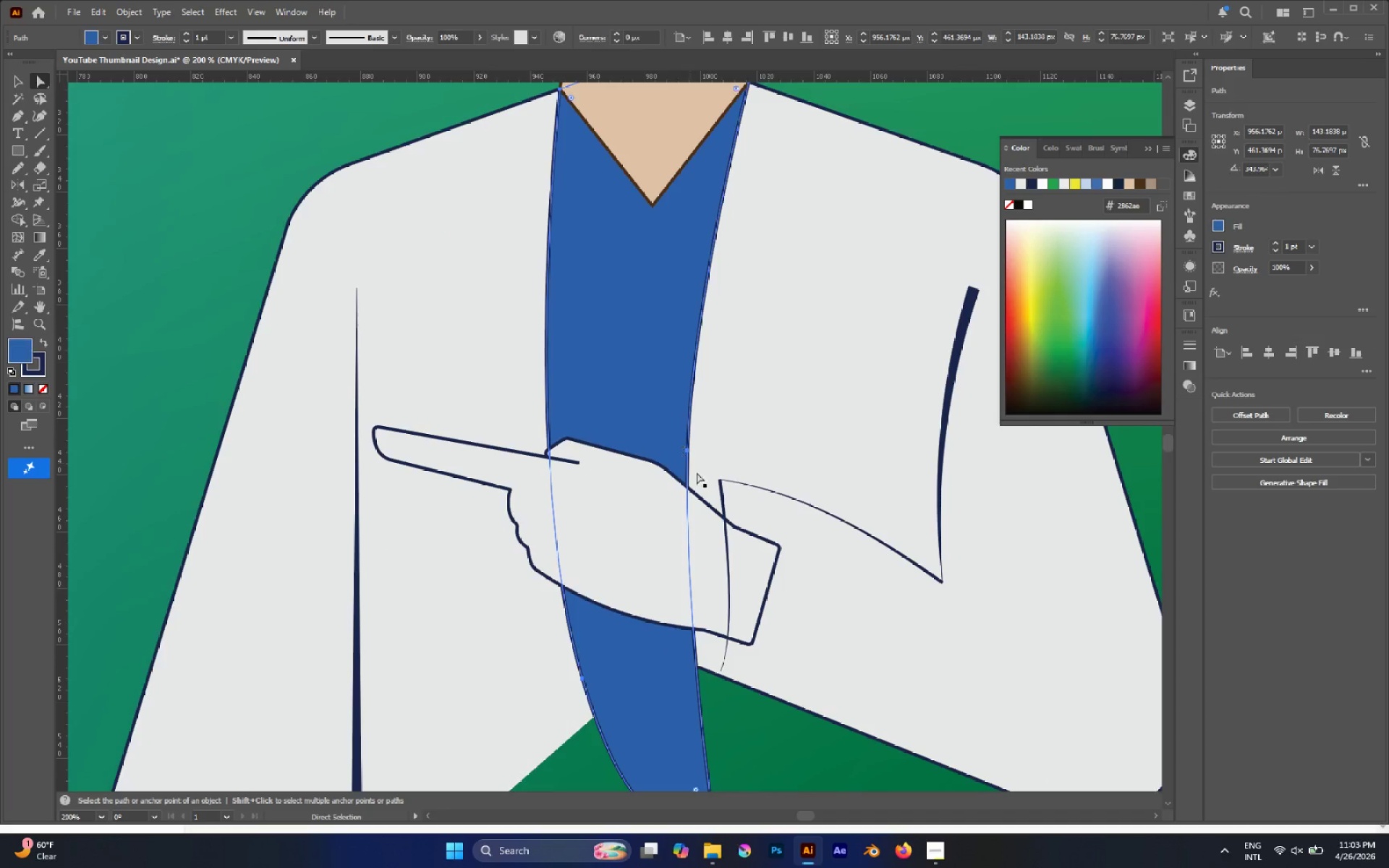 
hold_key(key=AltLeft, duration=3.45)
left_click([725, 501])
 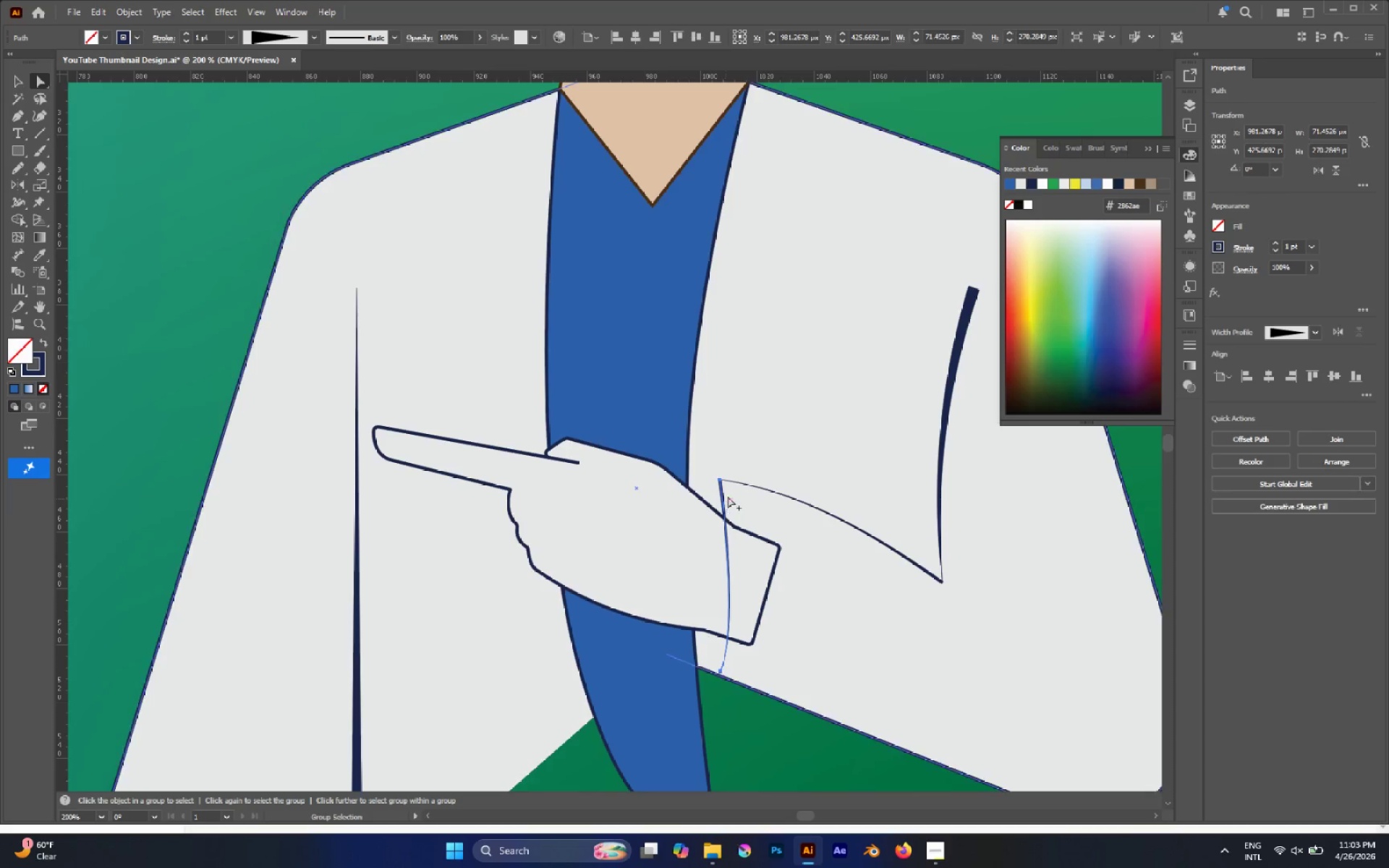 
hold_key(key=ShiftLeft, duration=2.3)
left_click([776, 490])
 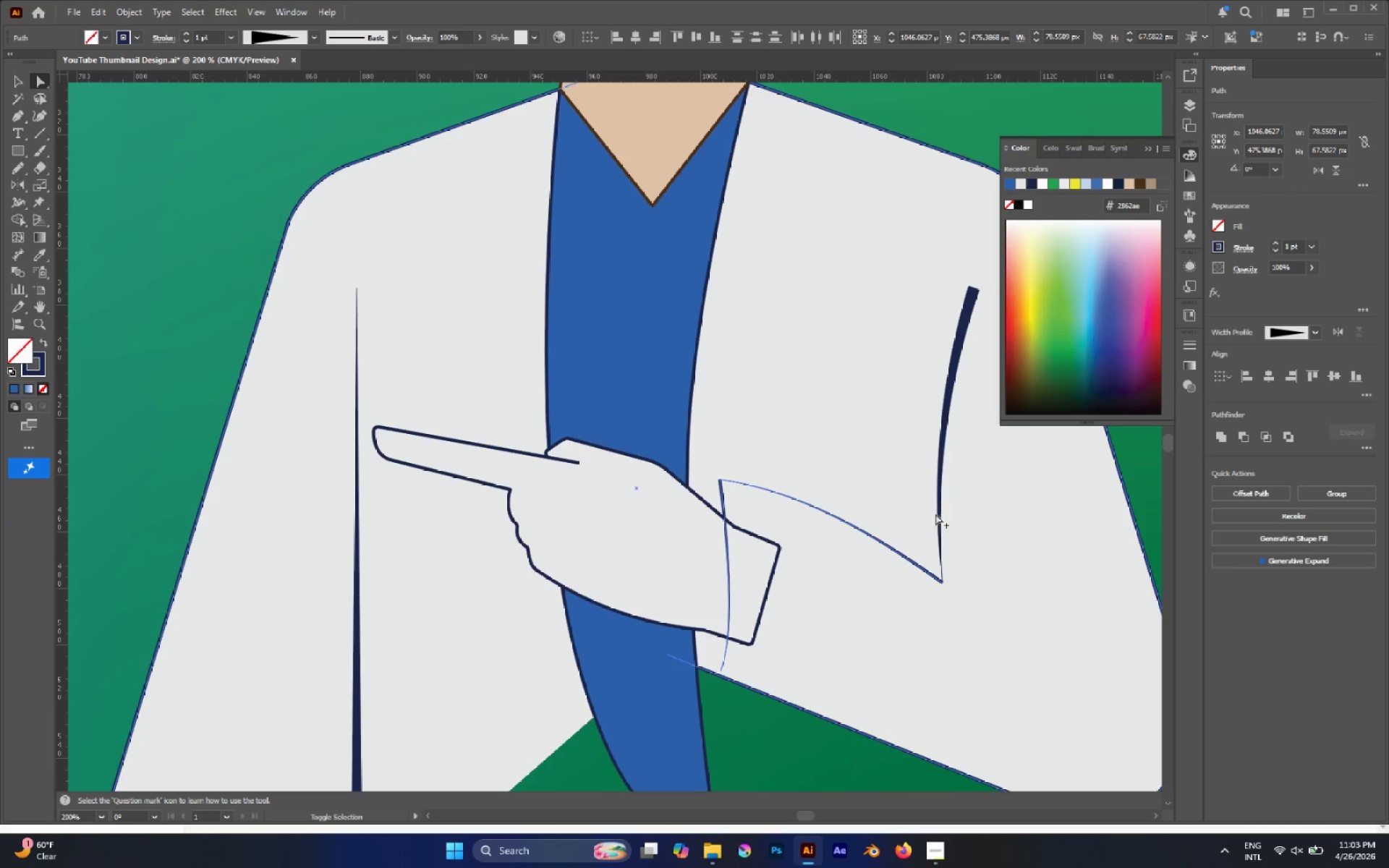 
left_click([939, 513])
 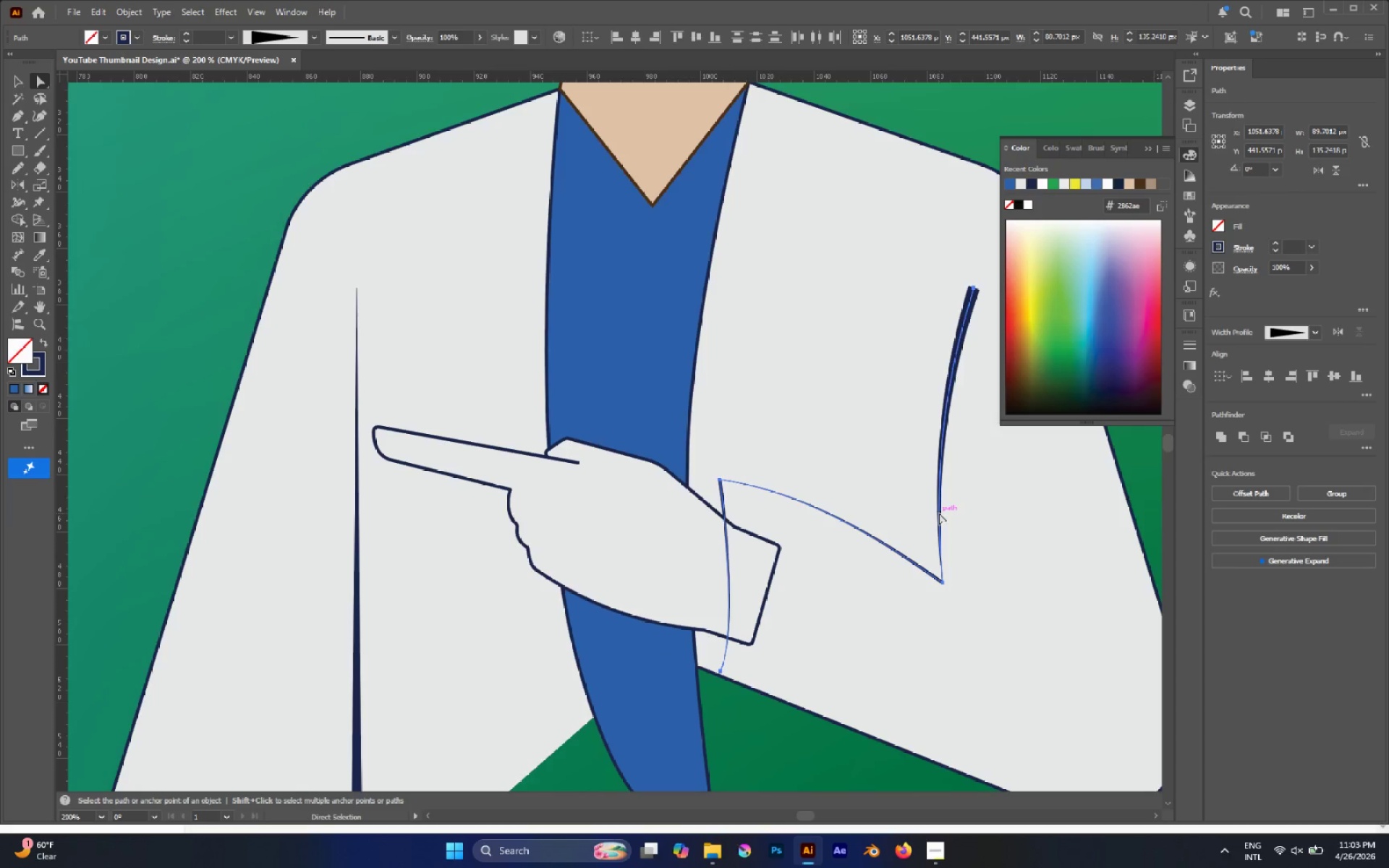 
key(Control+C)
 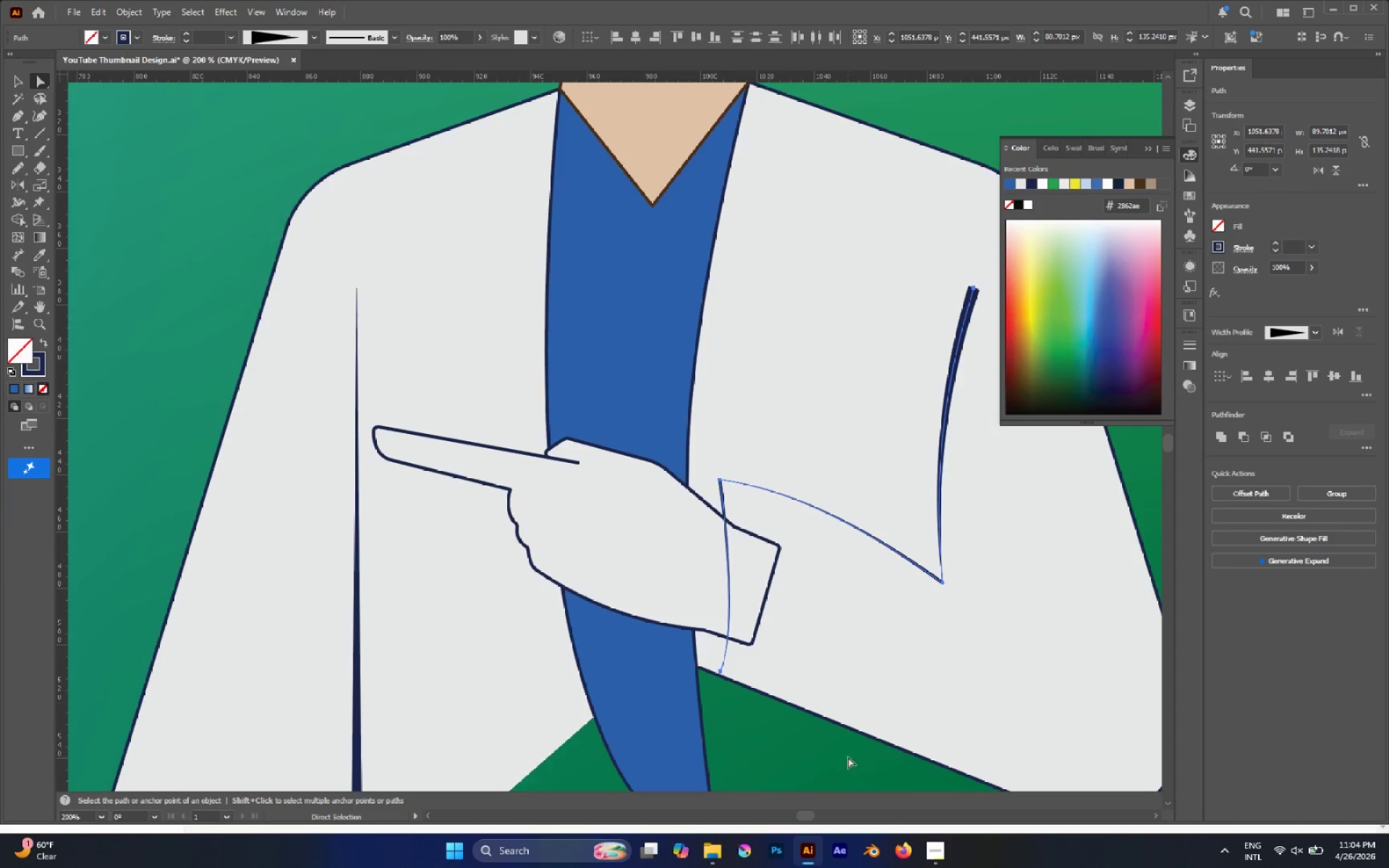 
left_click([848, 757])
 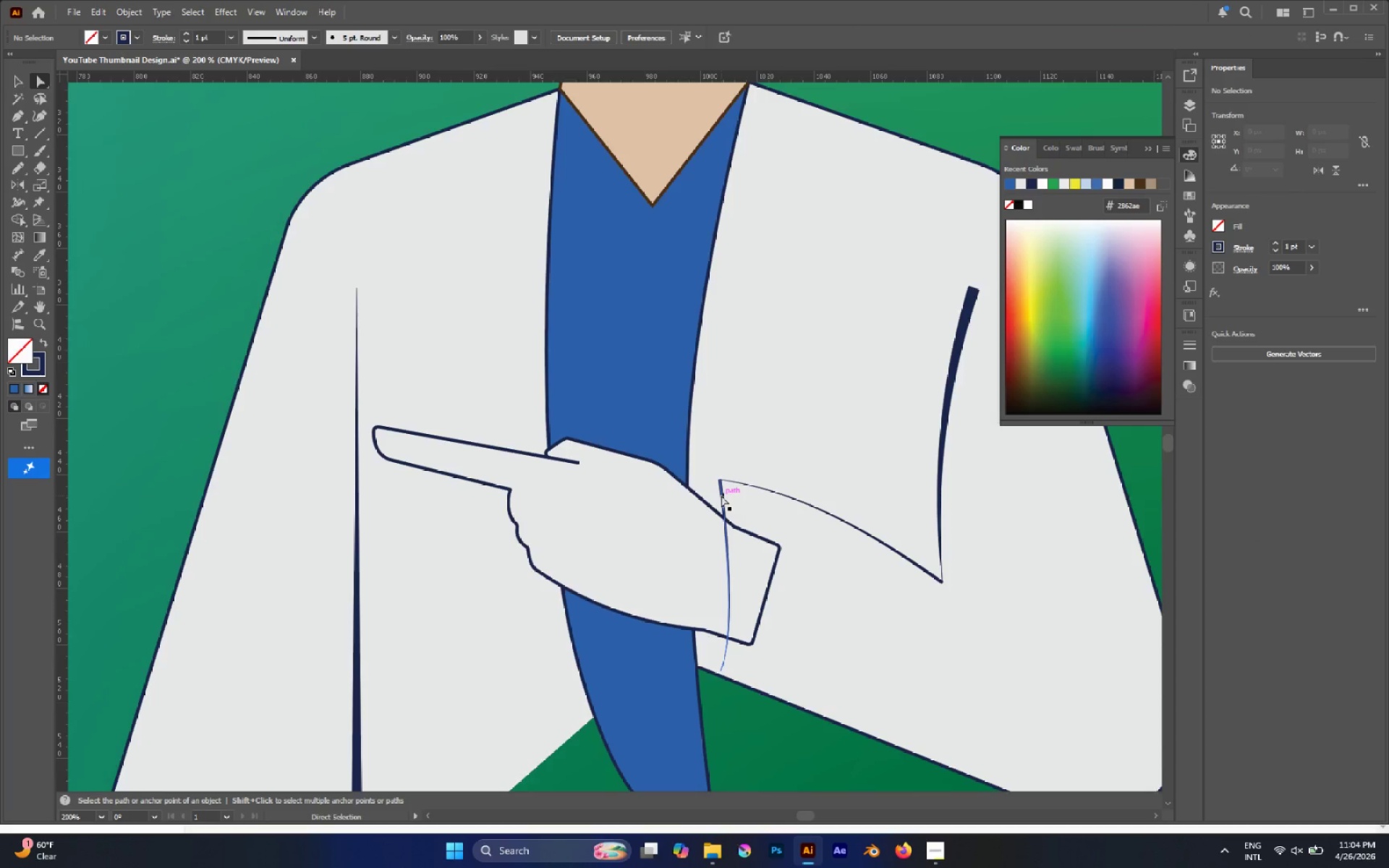 
hold_key(key=AltLeft, duration=1.44)
left_click([721, 495])
 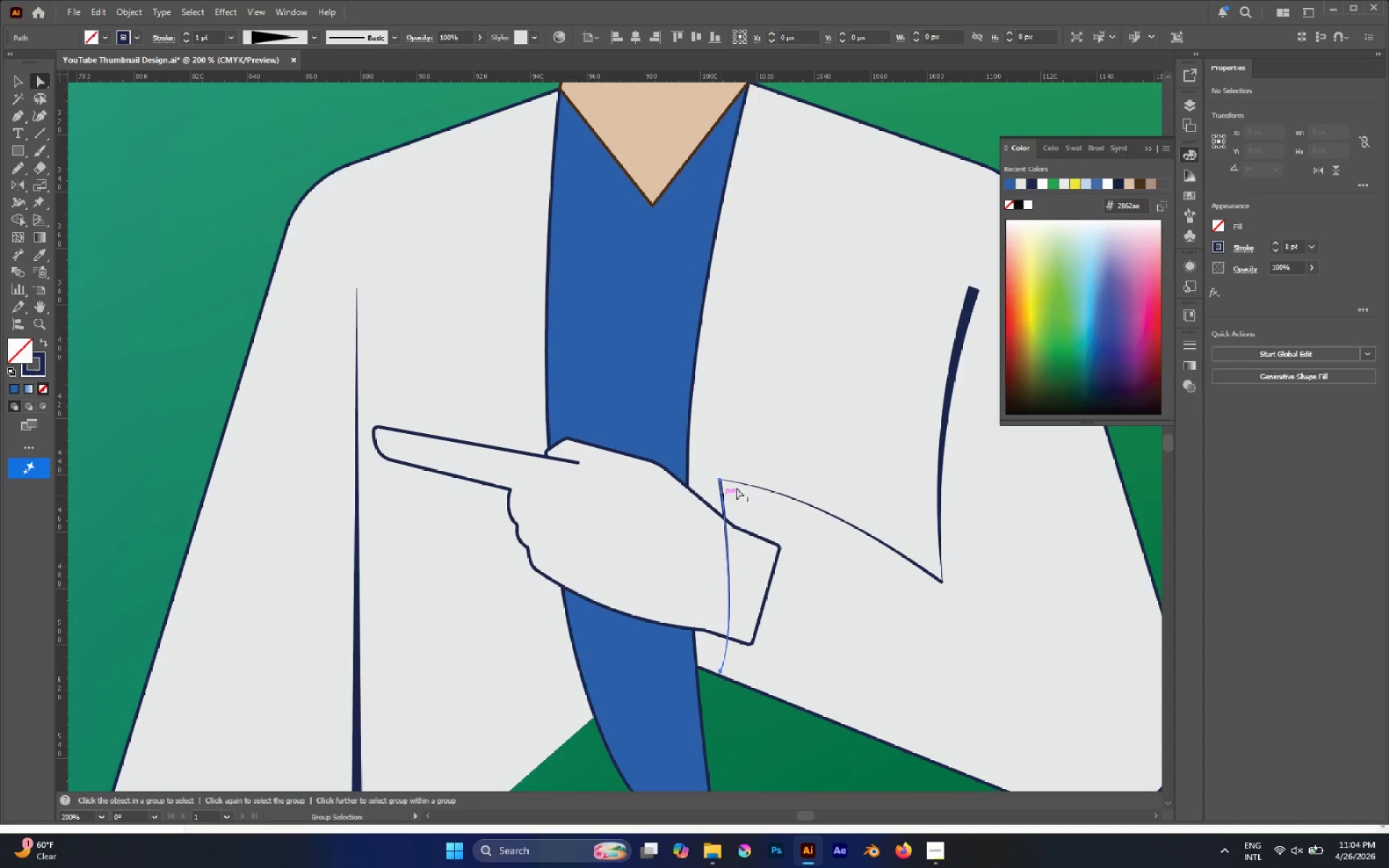 
hold_key(key=ShiftLeft, duration=0.8)
left_click([760, 488])
 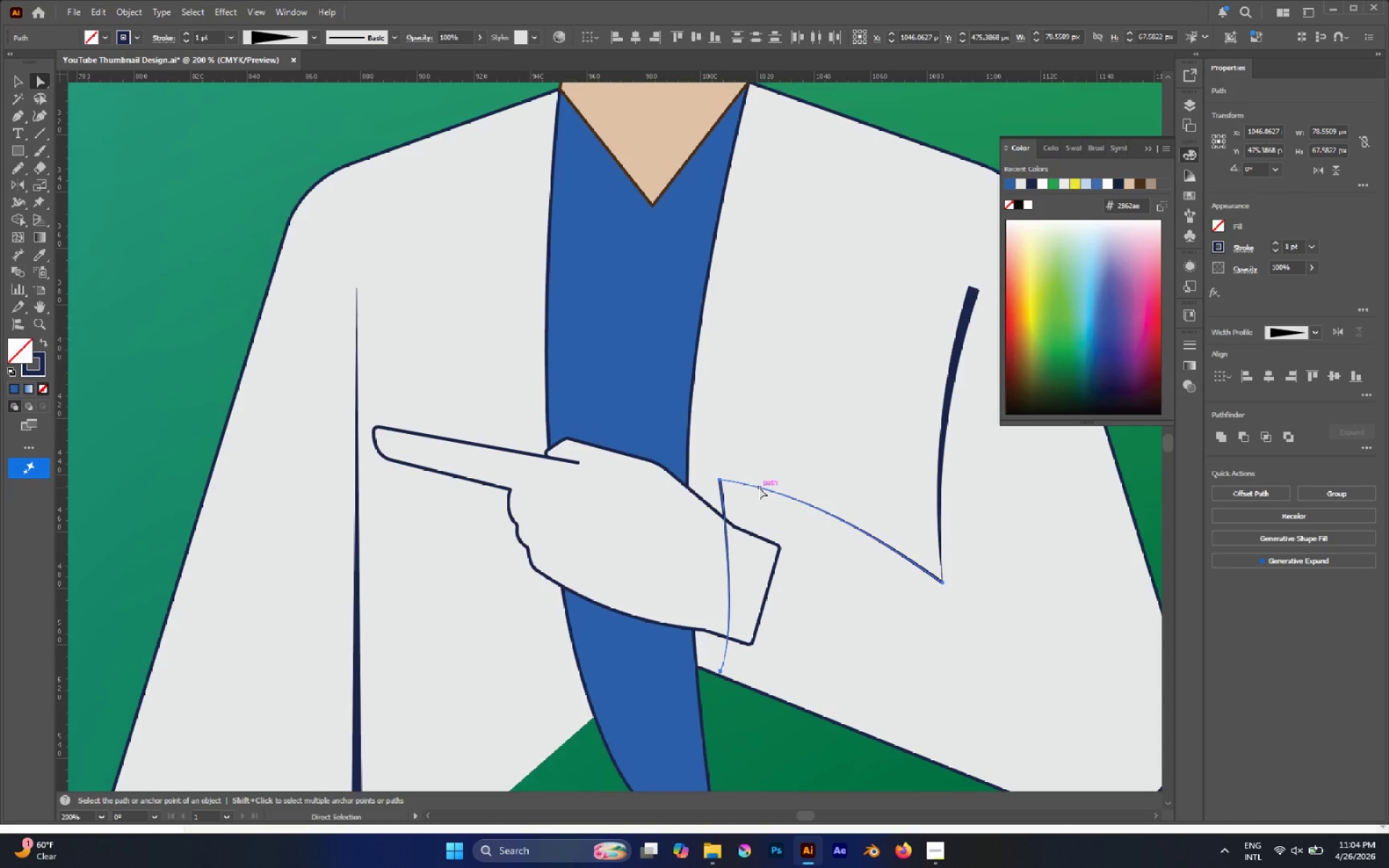 
key(Control+J)
 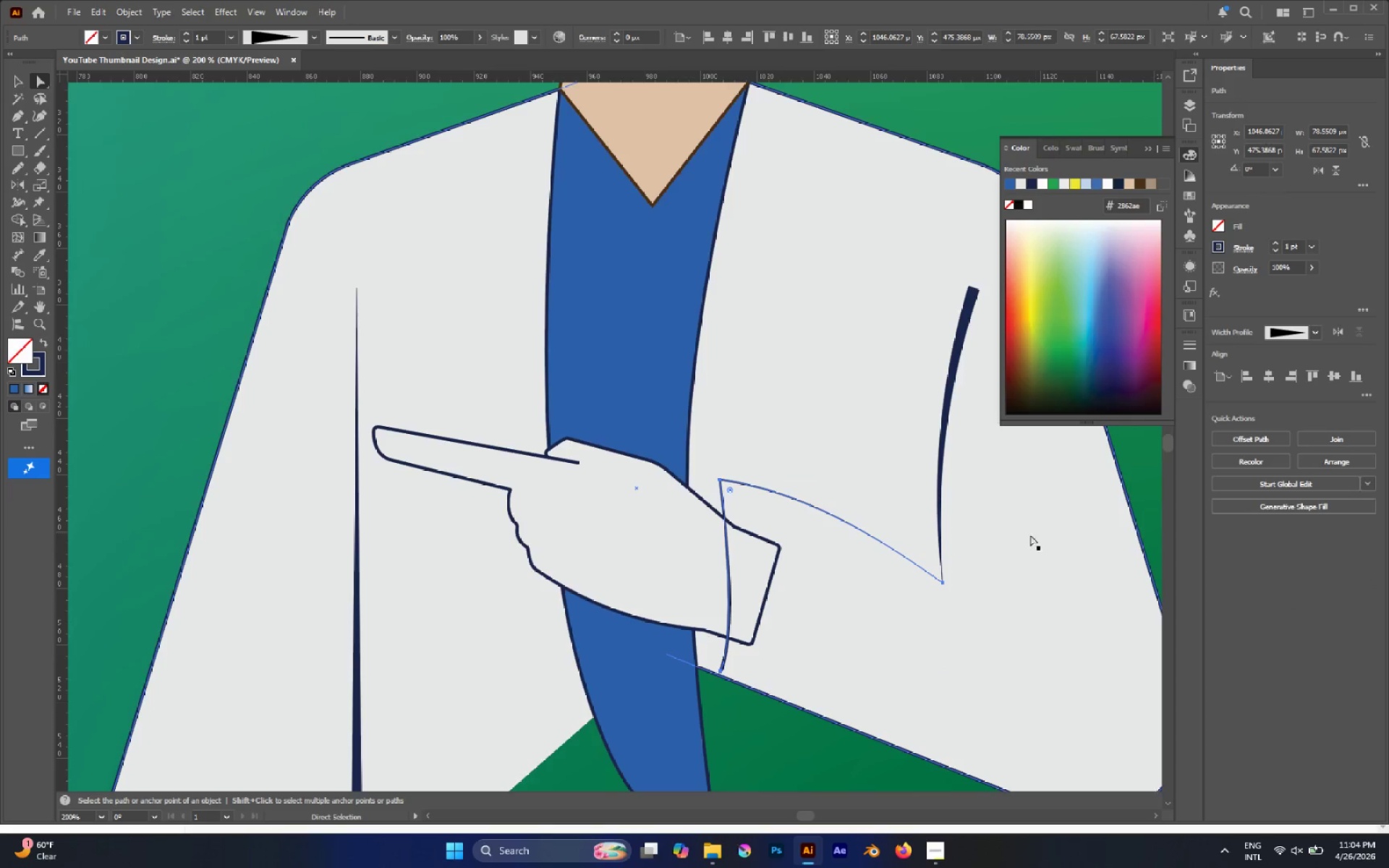 
hold_key(key=ShiftLeft, duration=0.94)
left_click([938, 537])
 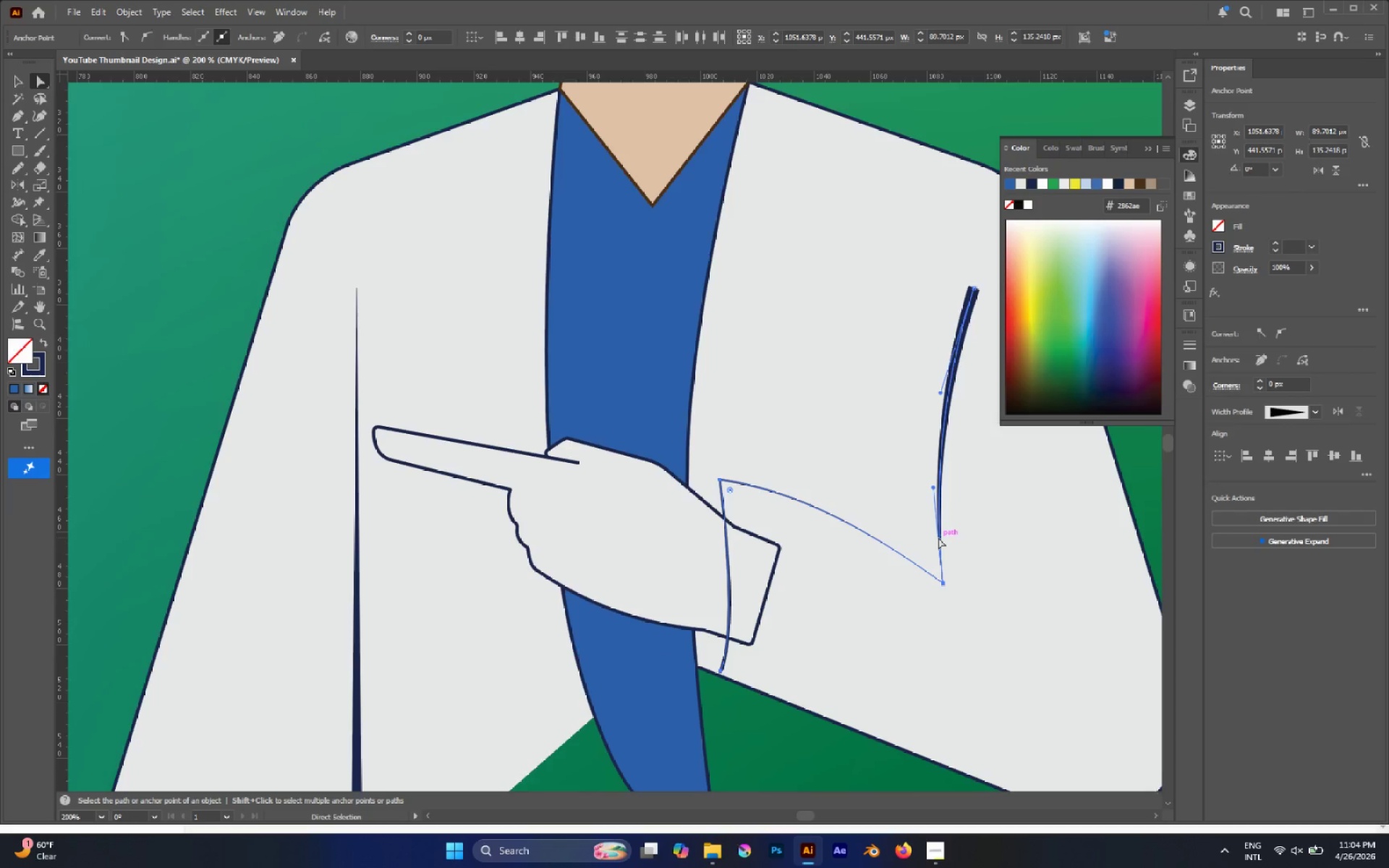 
key(Control+J)
 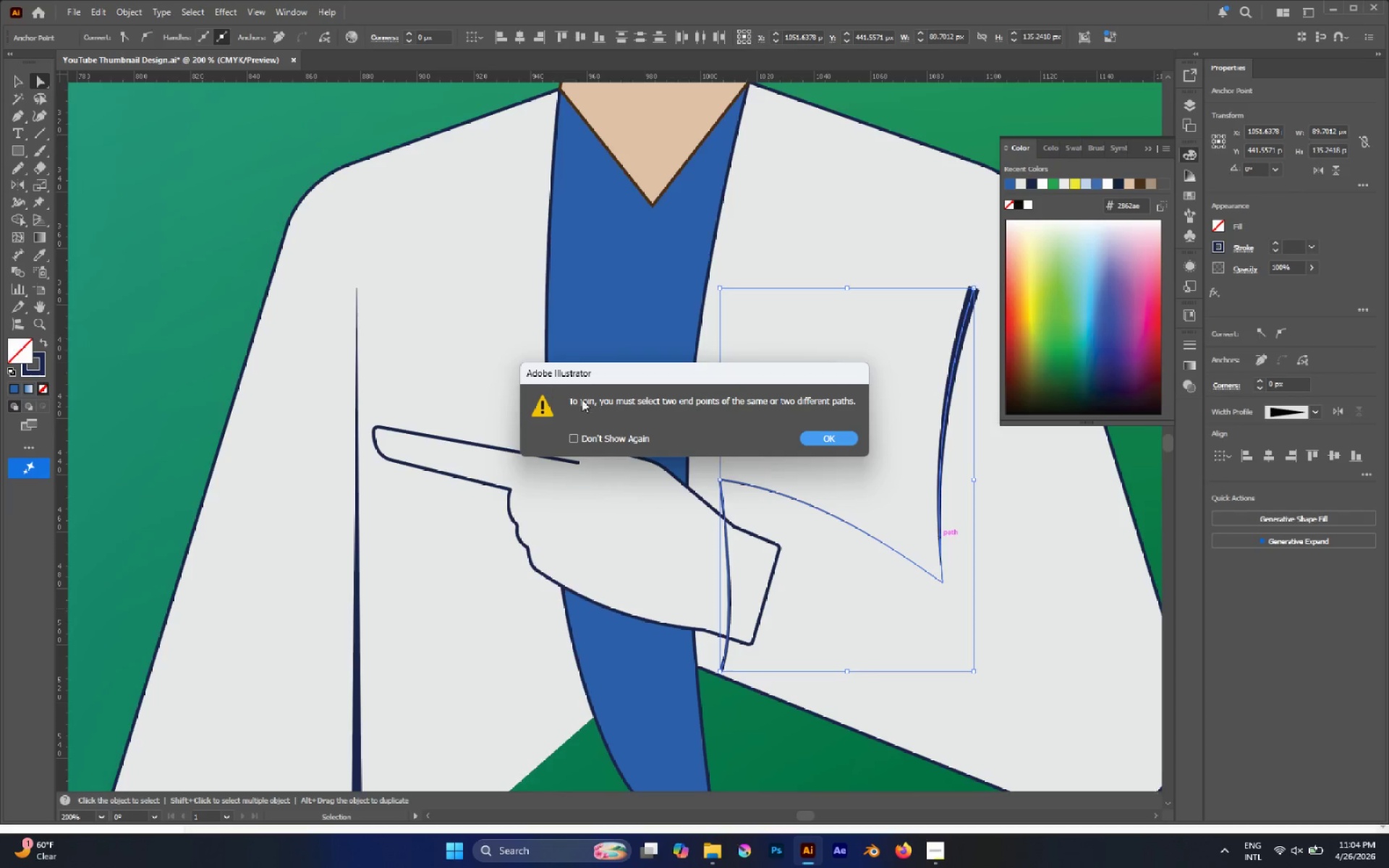 
left_click([836, 441])
 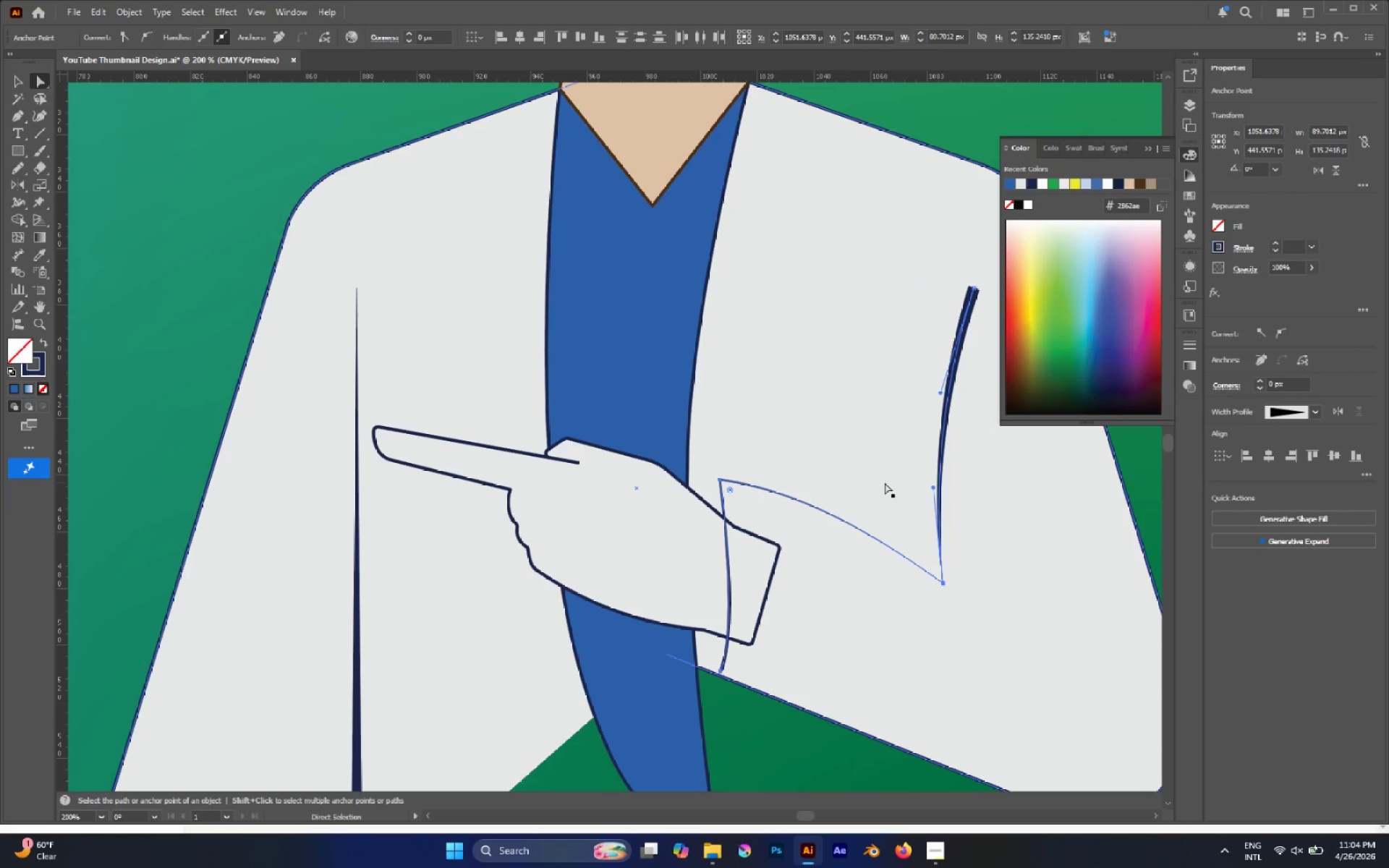 
type(pa)
 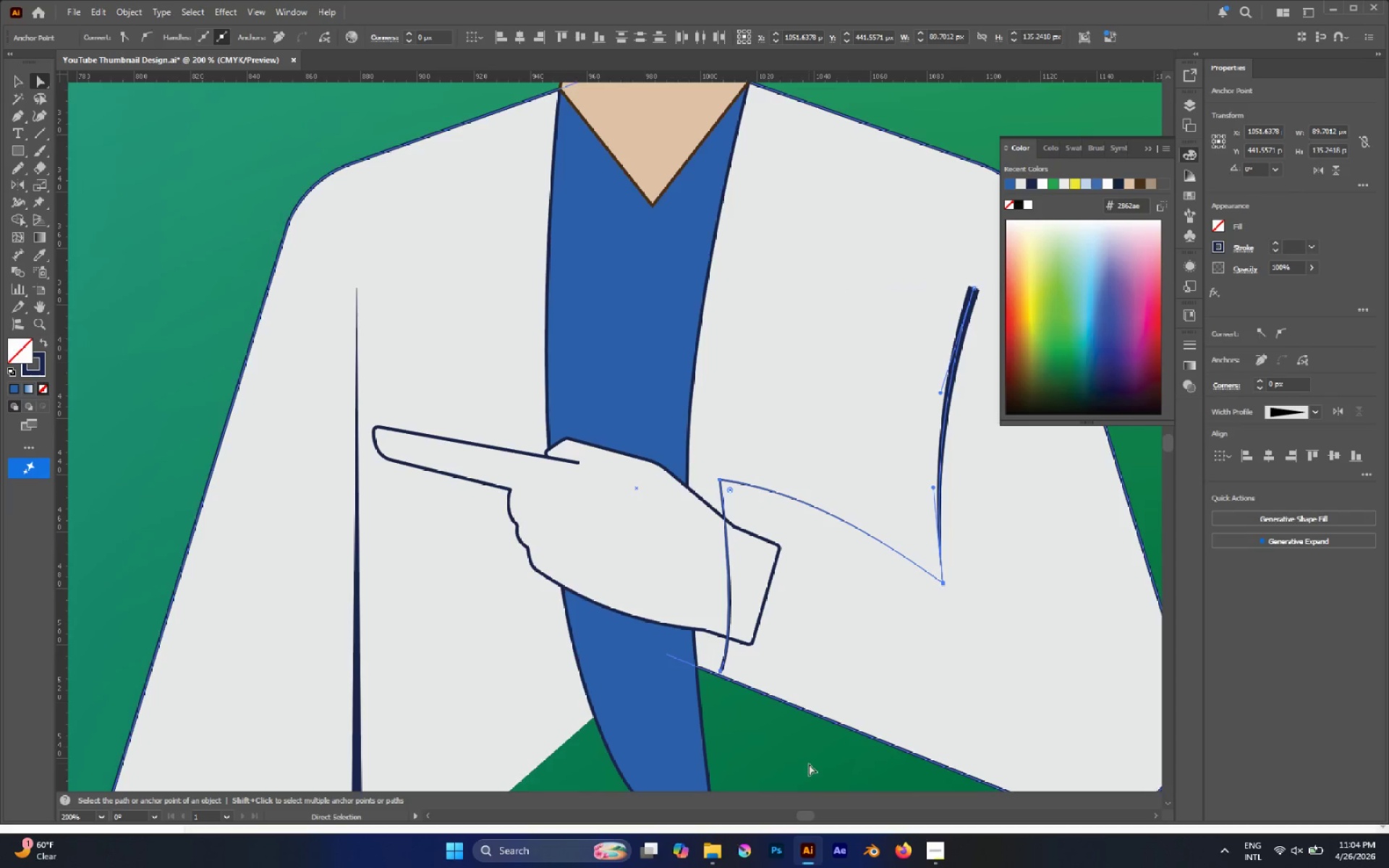 
left_click([809, 764])
 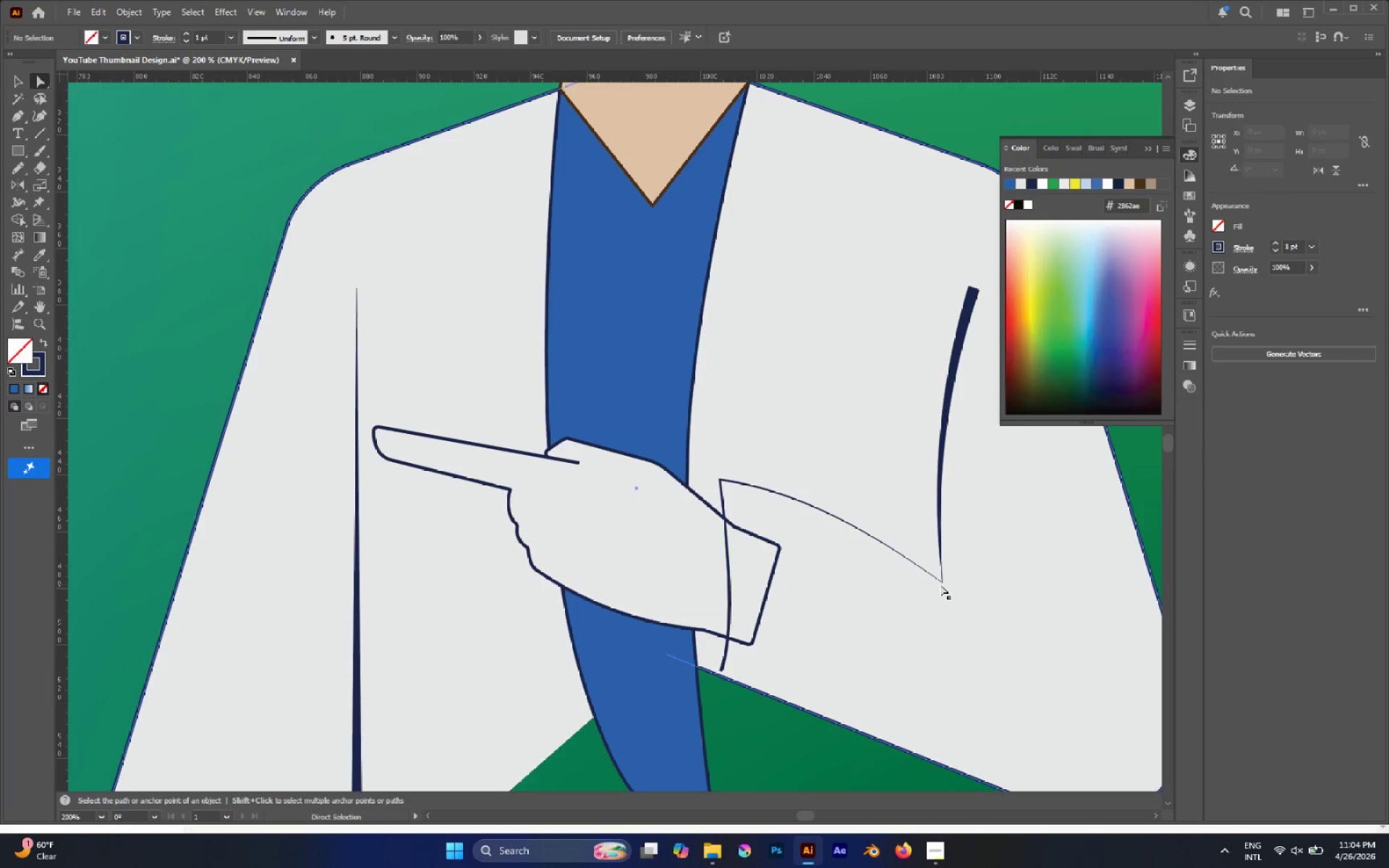 
left_click_drag(start_coordinate=[940, 582], to_coordinate=[939, 596])
 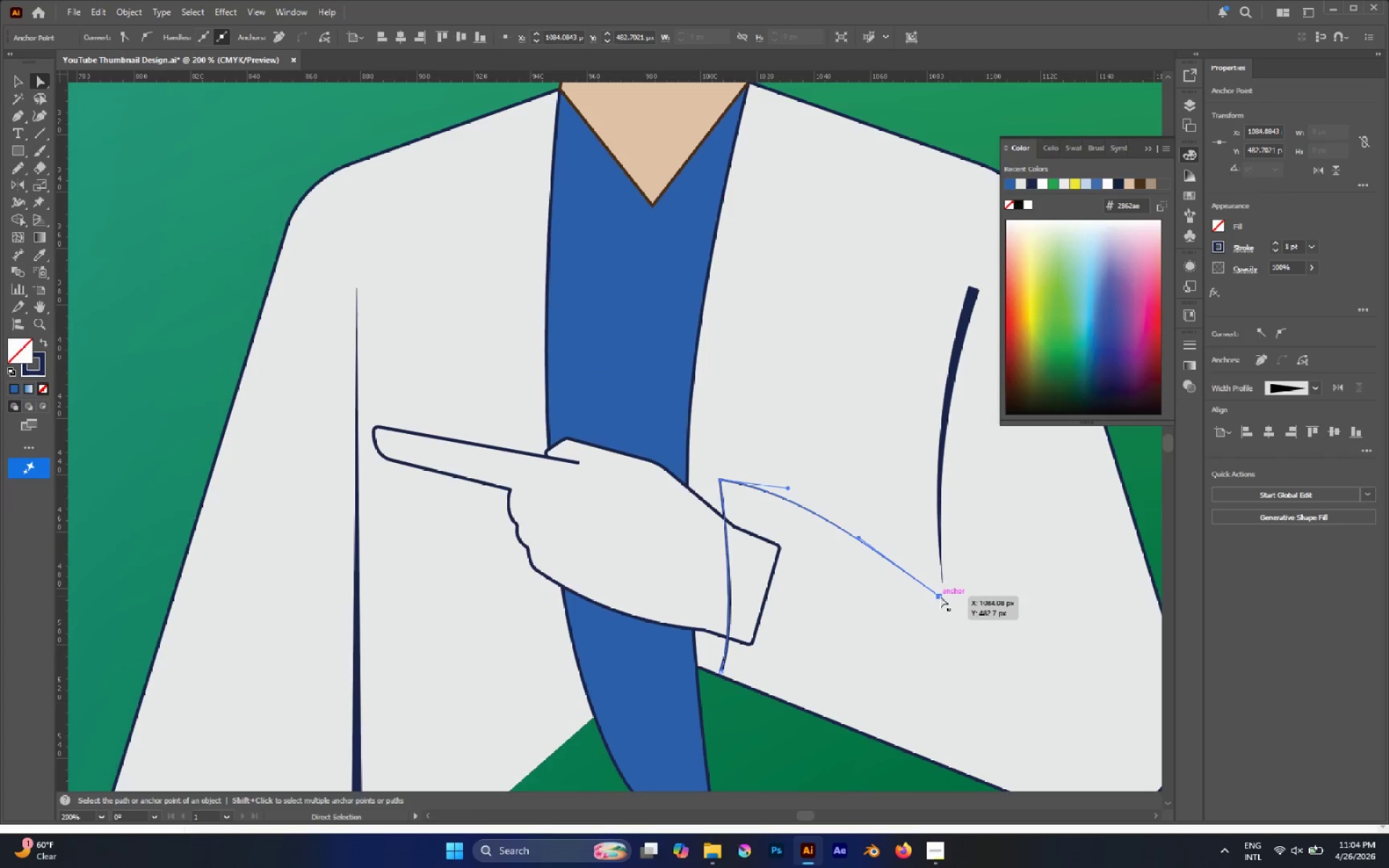 
key(P)
 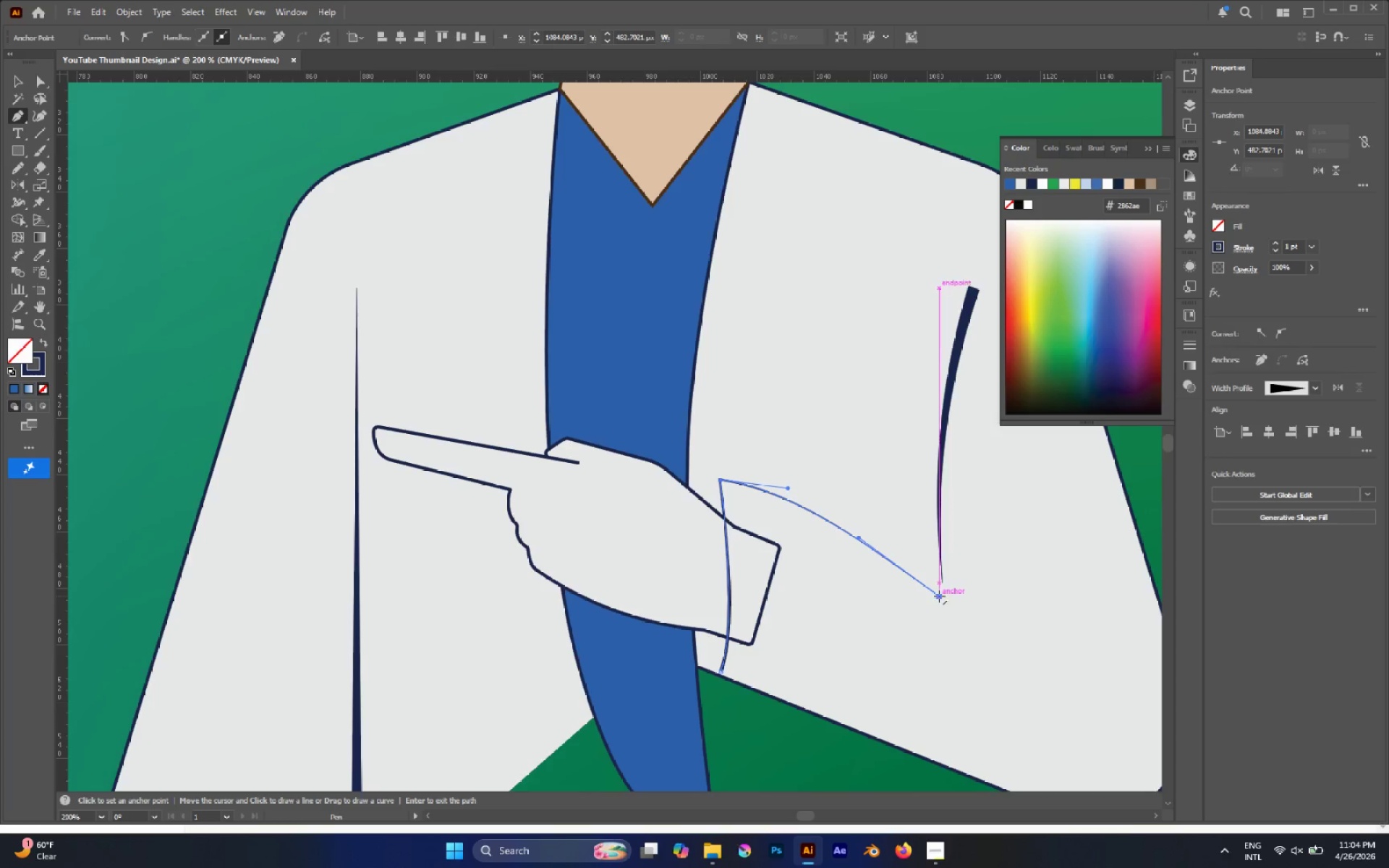 
left_click([939, 596])
 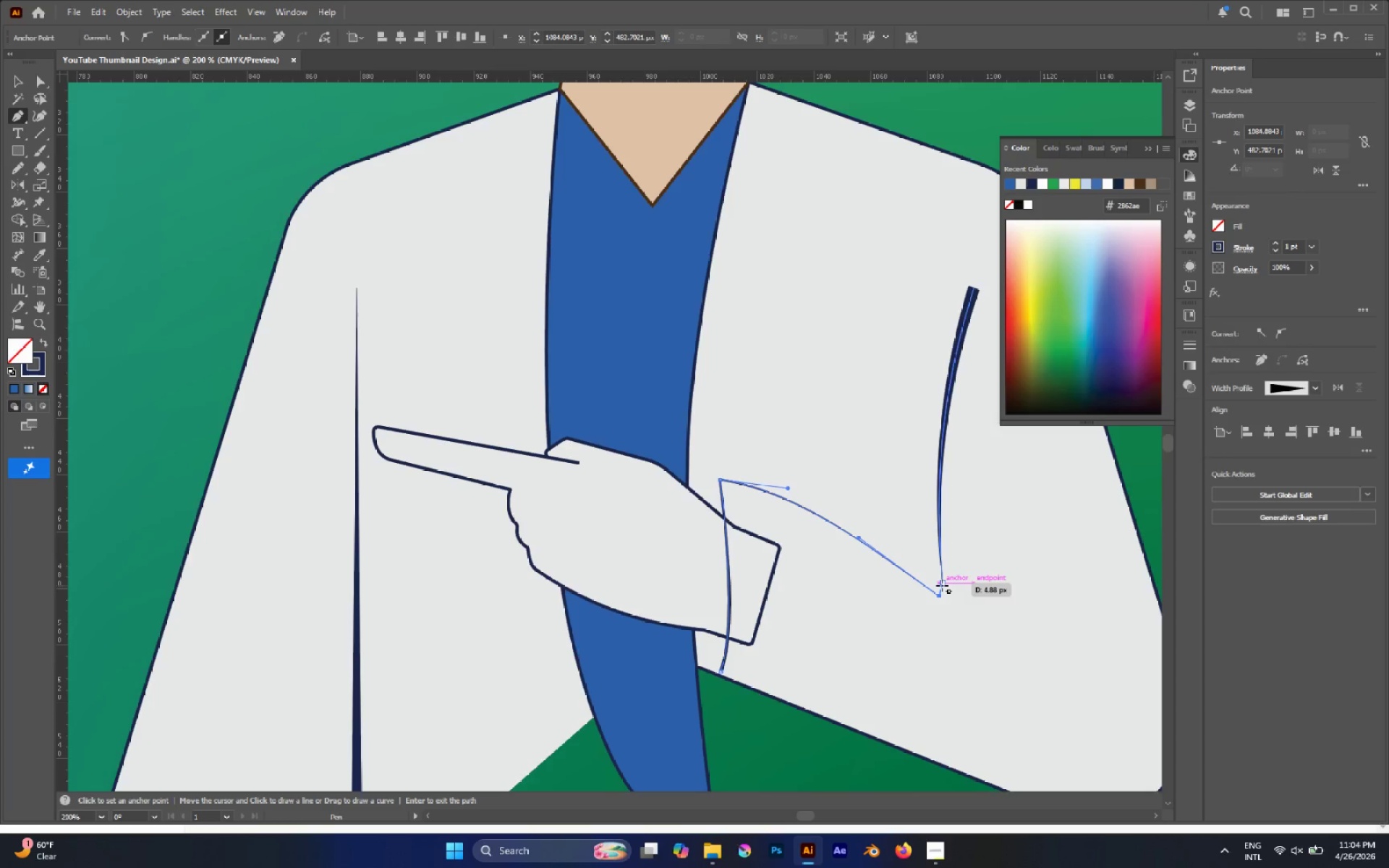 
left_click([942, 585])
 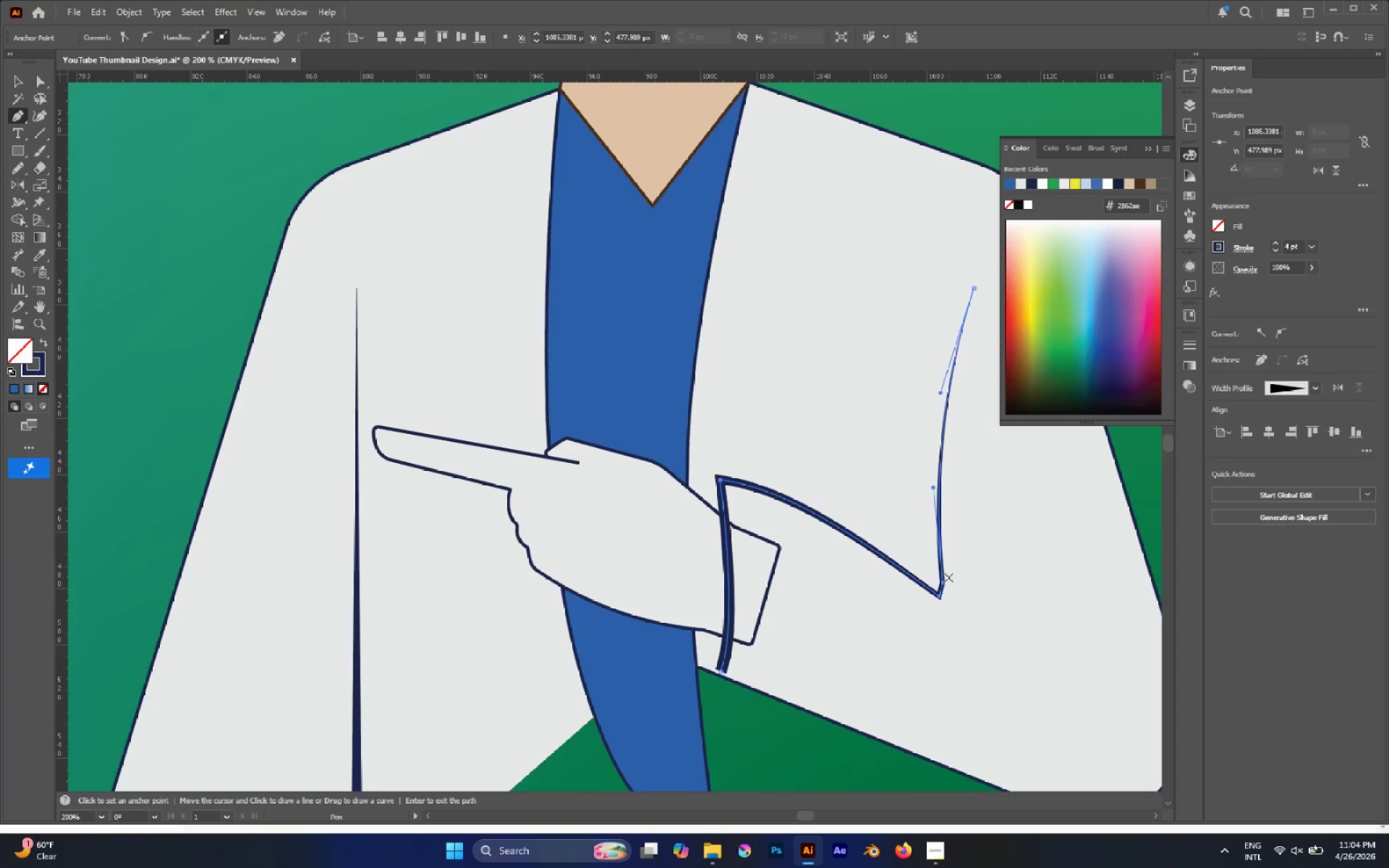 
key(A)
 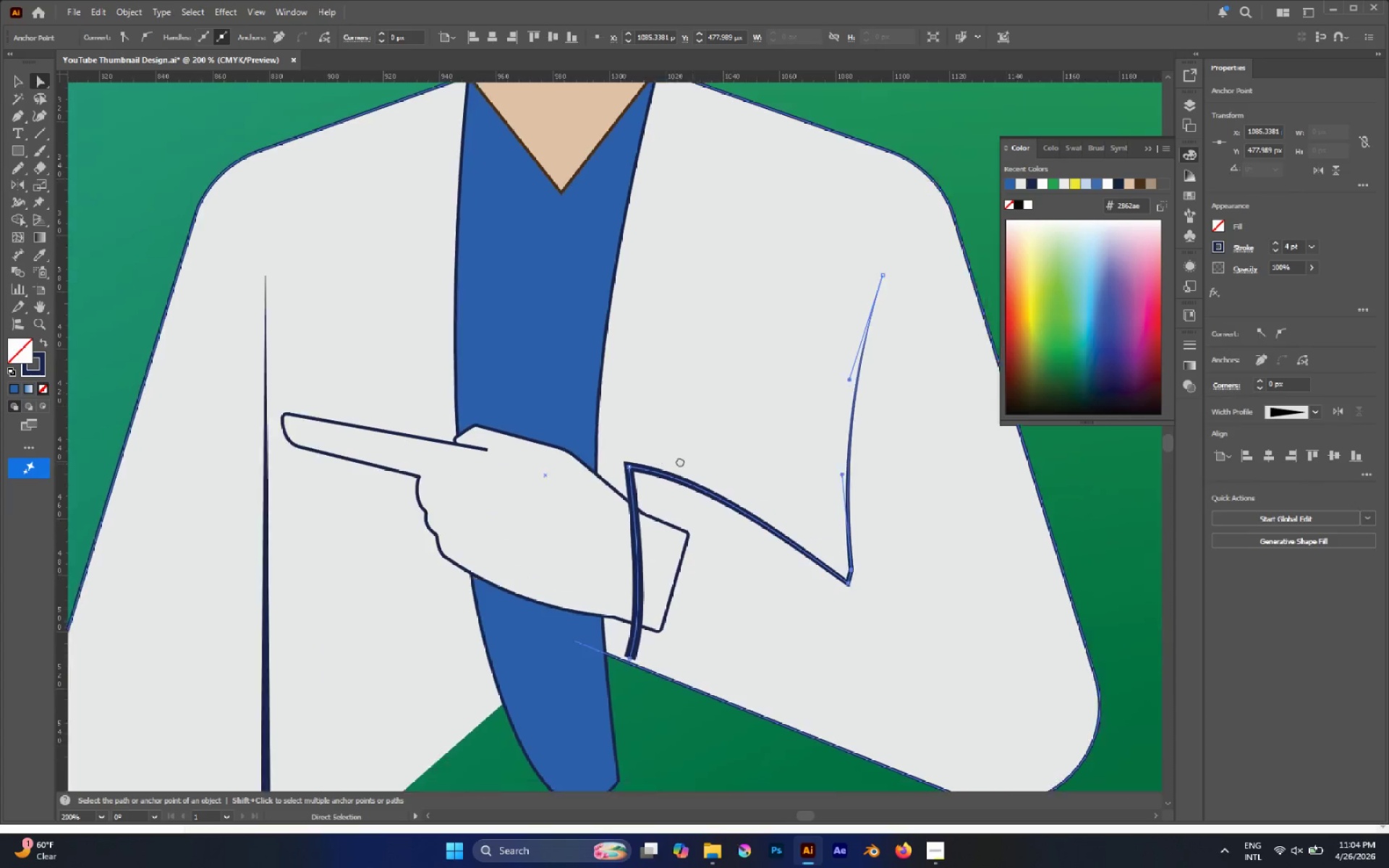 
hold_key(key=AltLeft, duration=0.89)
scroll: coordinate [878, 380], scroll_direction: down, amount: 1.0
 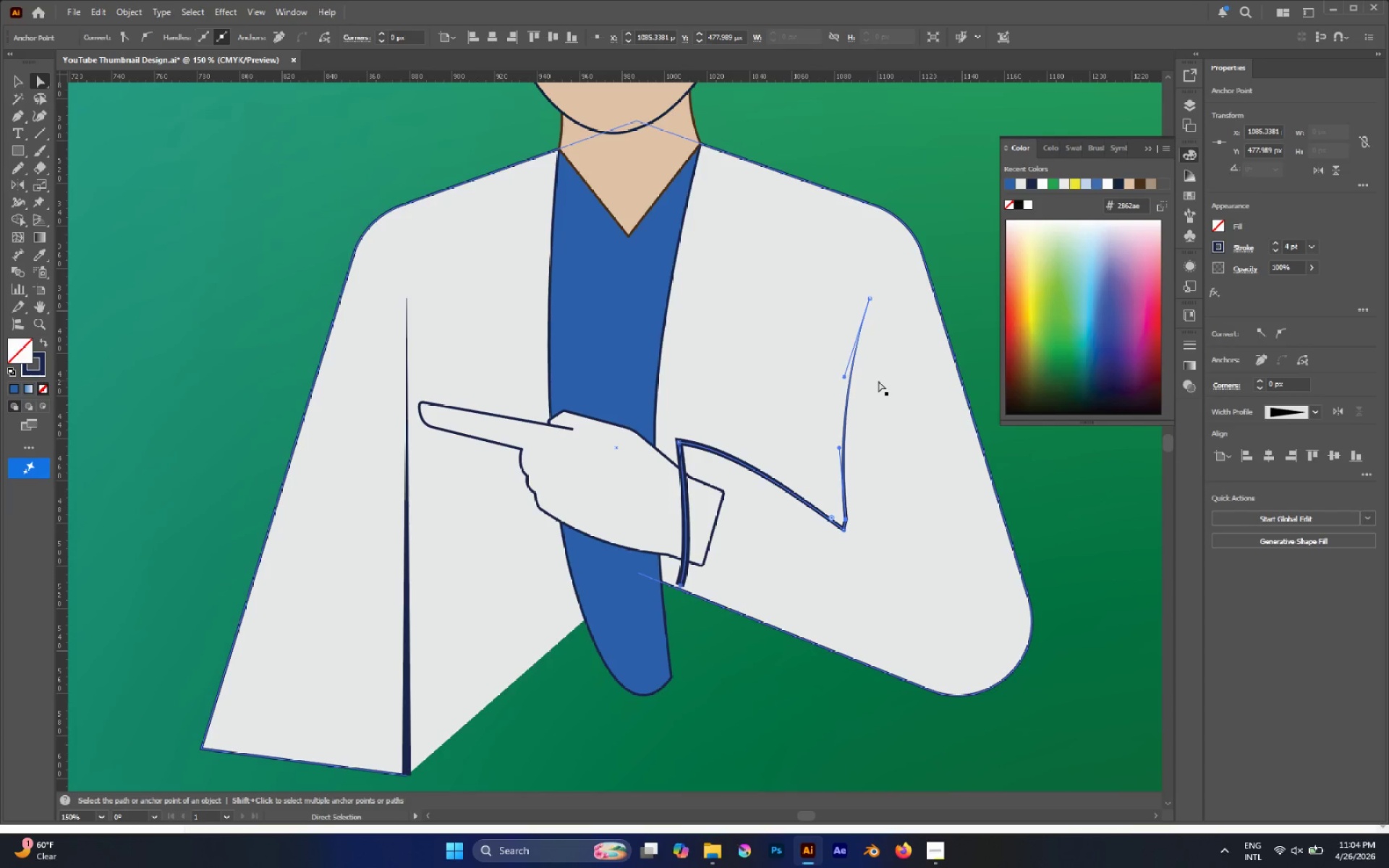 
key(P)
 